 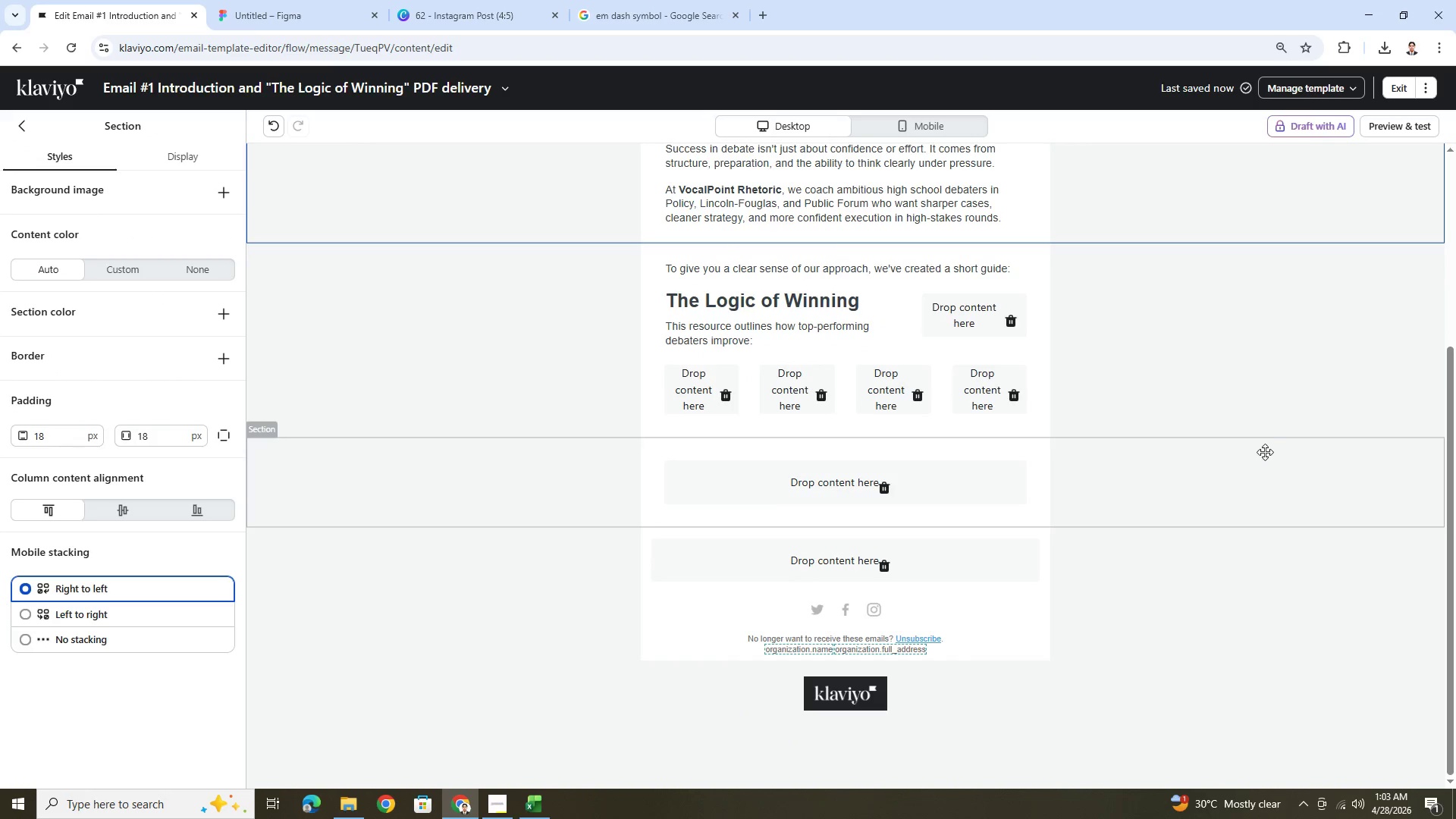 
left_click([1002, 385])
 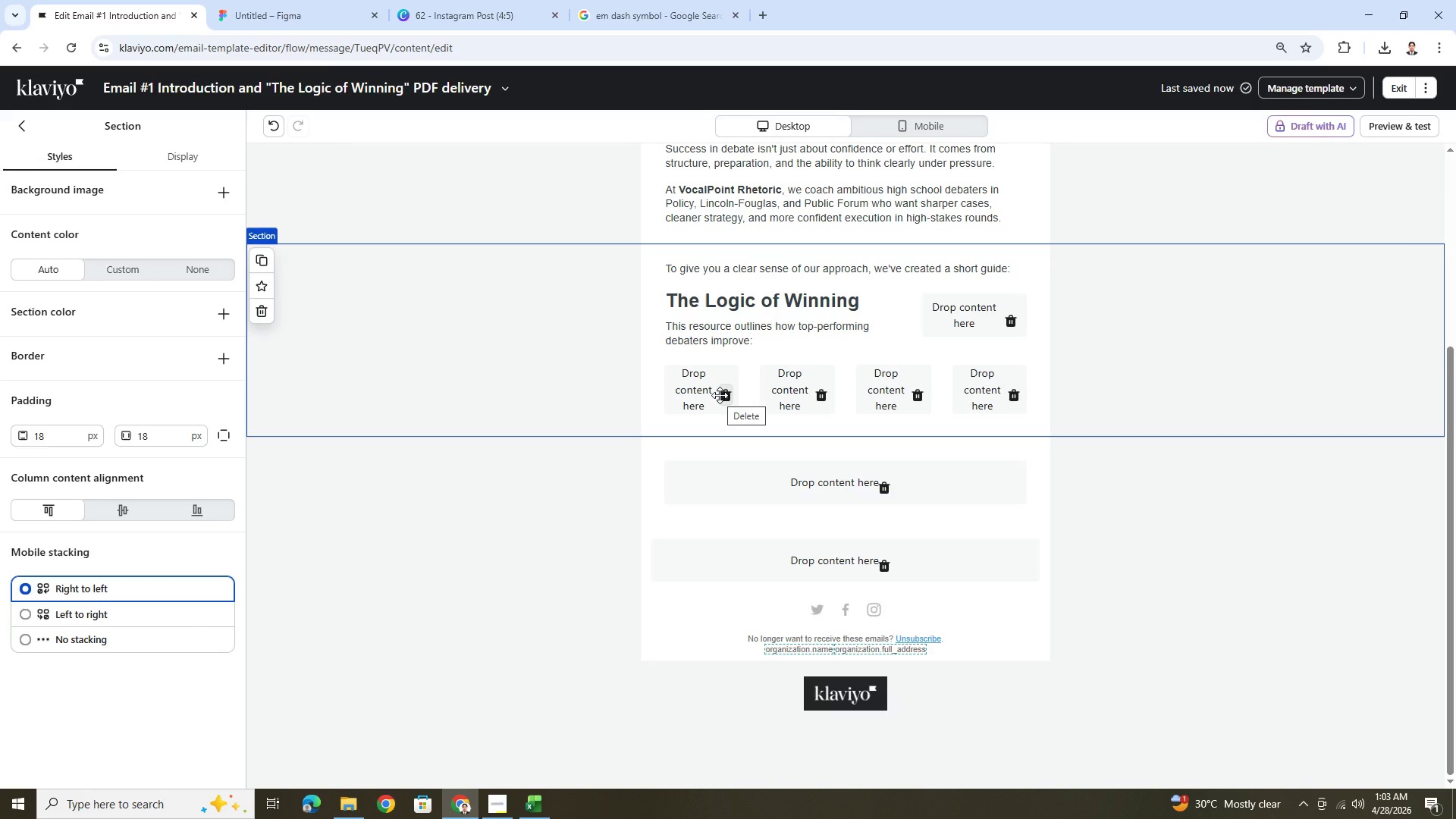 
wait(10.91)
 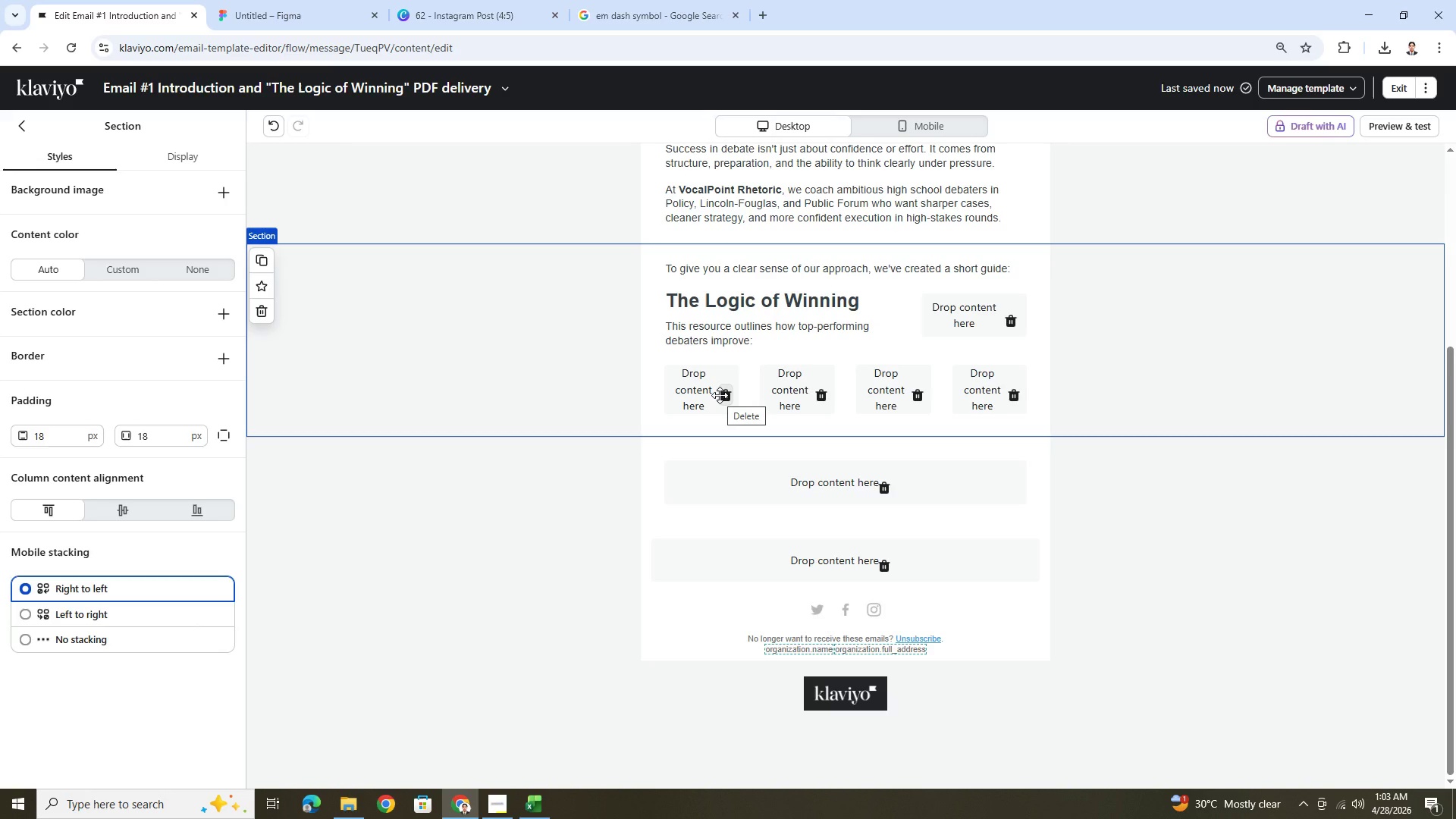 
scroll: coordinate [1210, 434], scroll_direction: up, amount: 5.0
 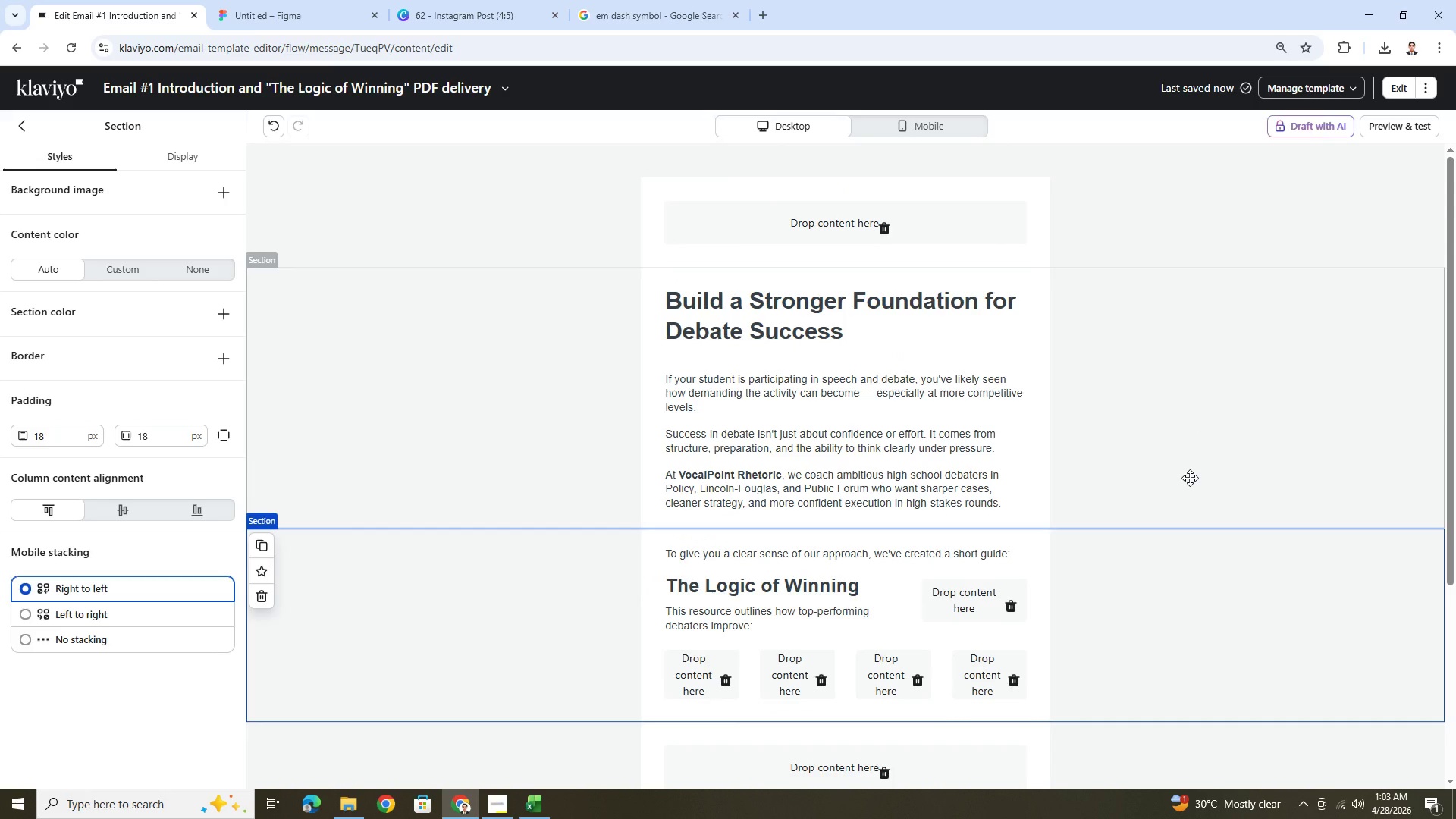 
wait(6.35)
 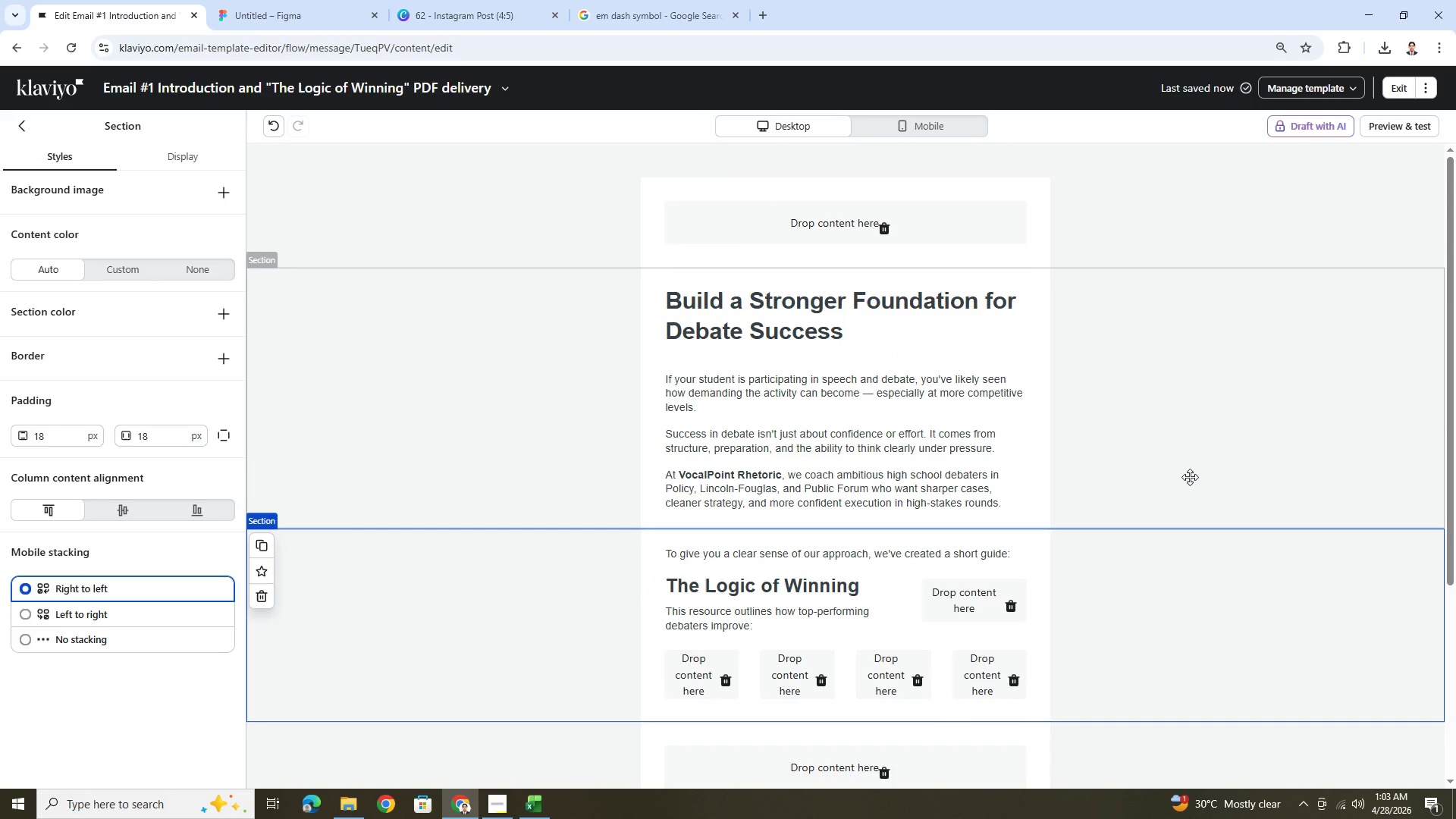 
scroll: coordinate [1190, 478], scroll_direction: down, amount: 1.0
 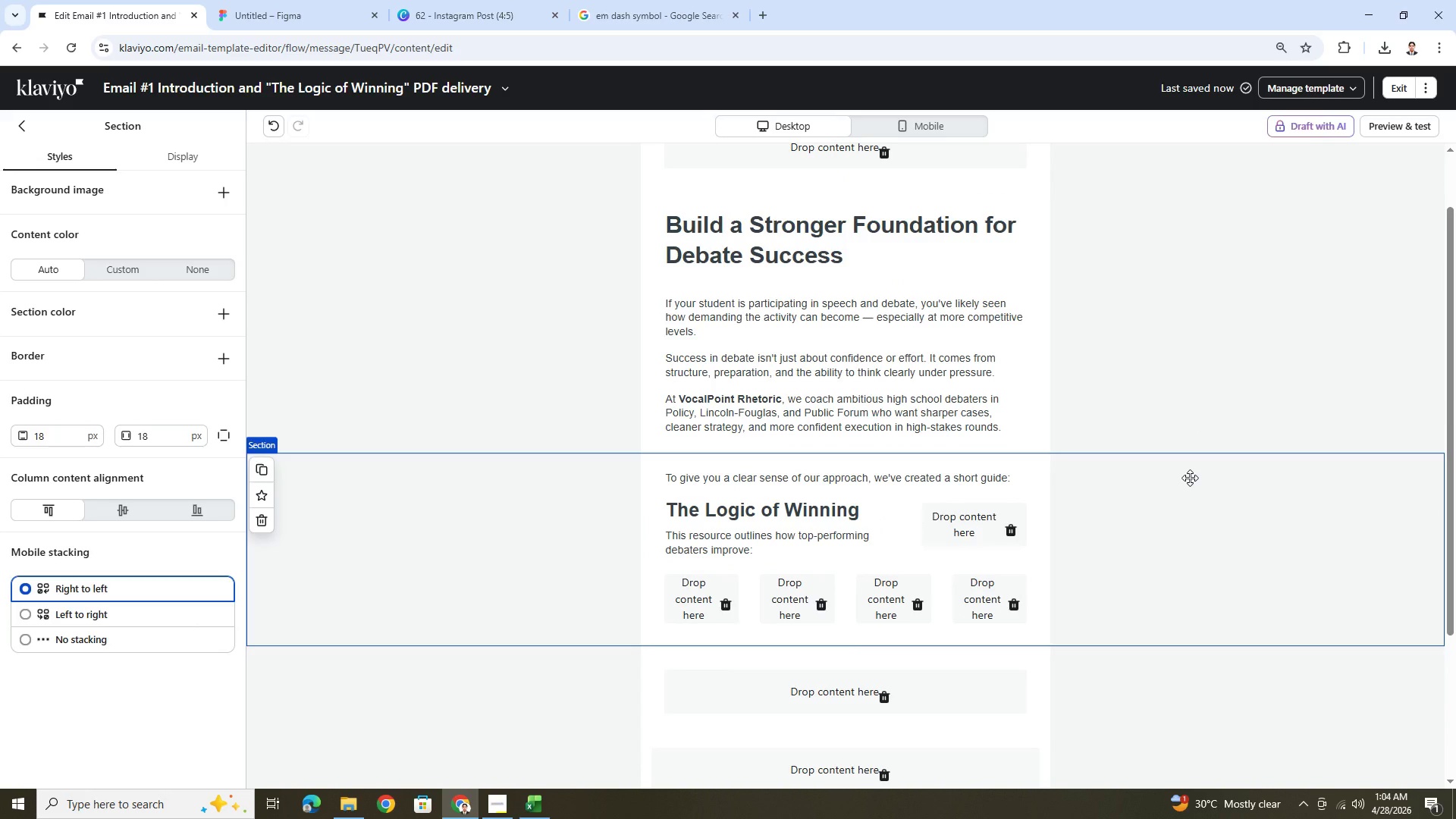 
scroll: coordinate [1190, 478], scroll_direction: up, amount: 1.0
 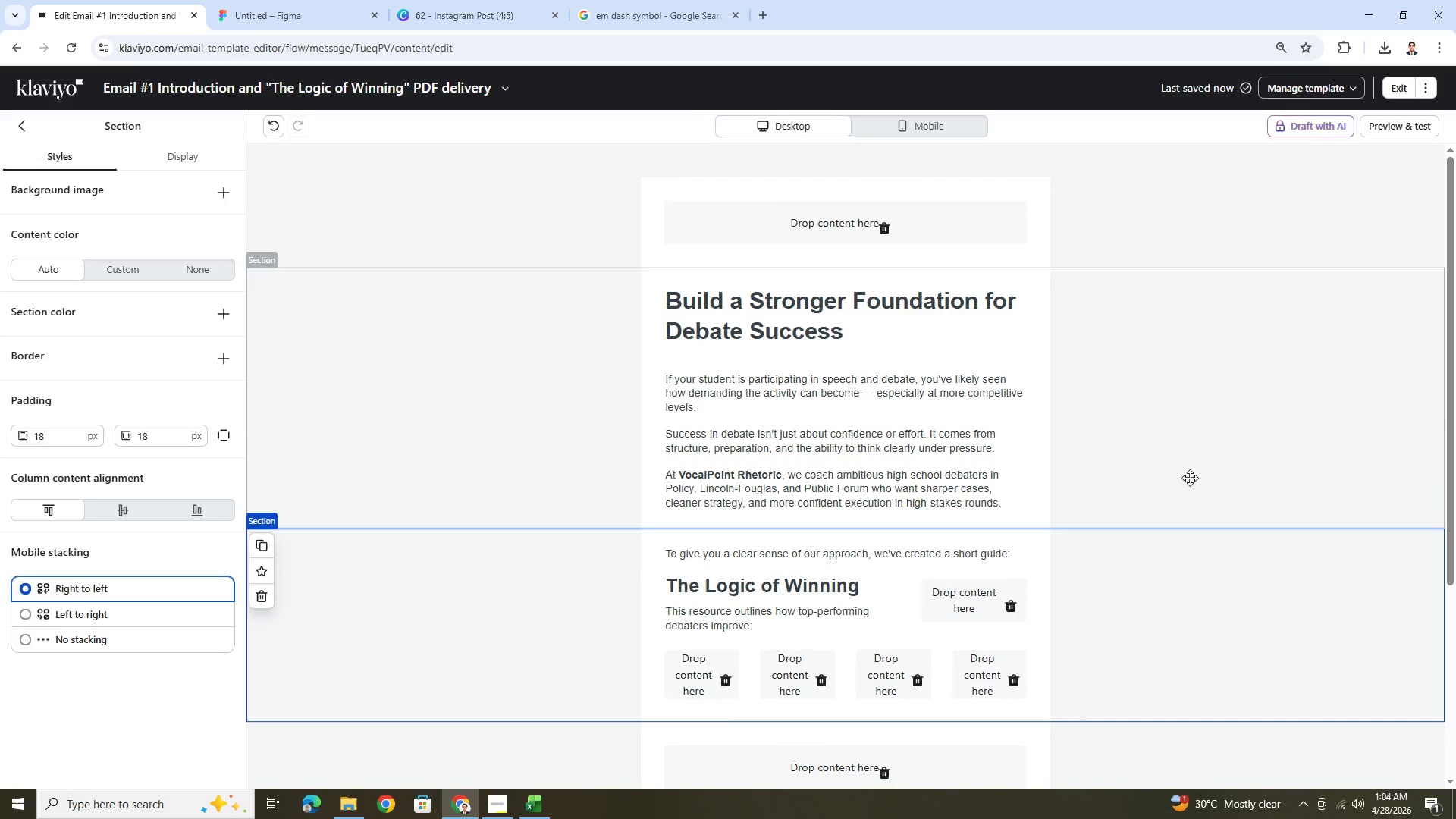 
scroll: coordinate [1190, 478], scroll_direction: down, amount: 1.0
 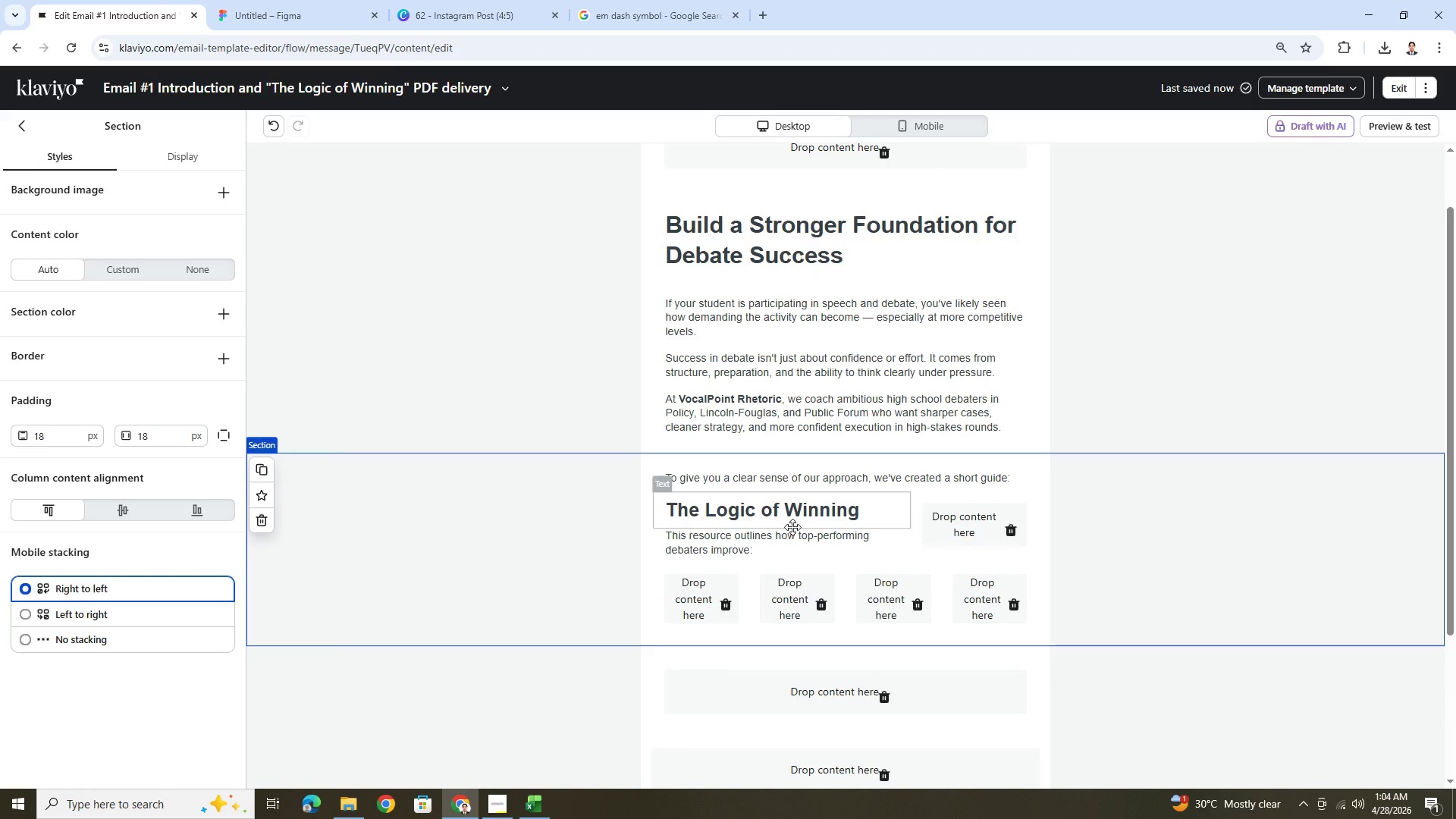 
wait(5.85)
 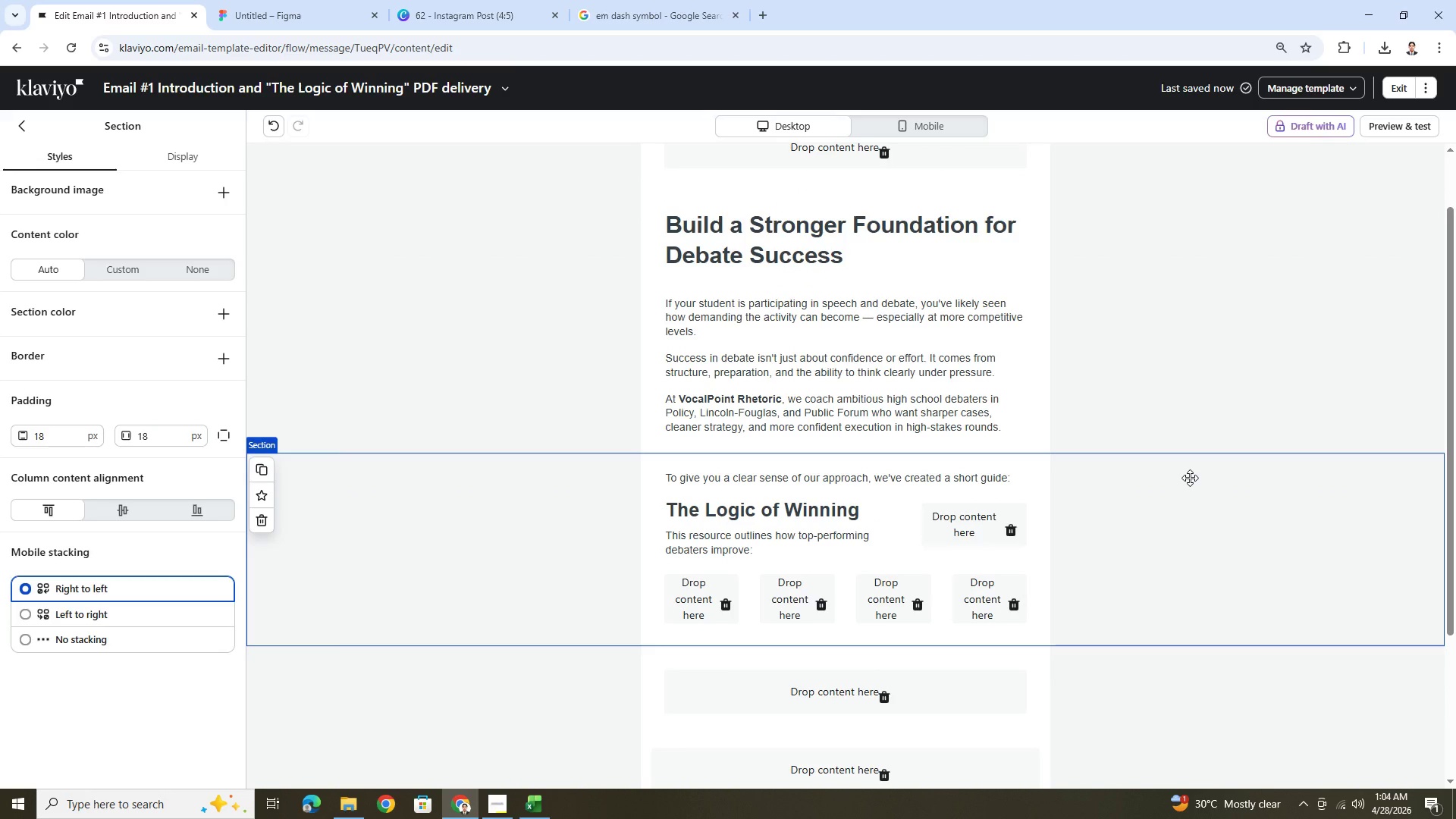 
double_click([787, 541])
 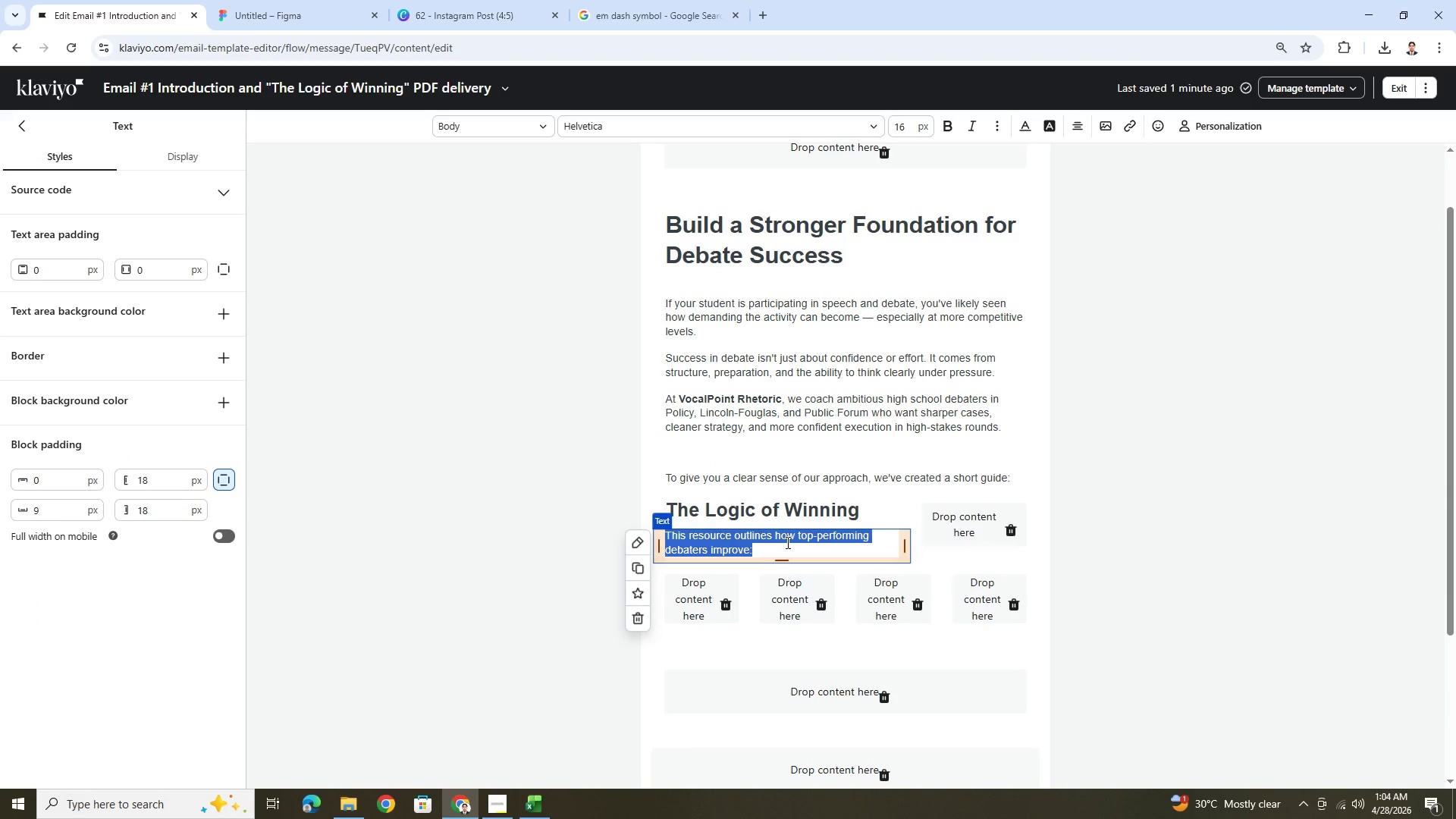 
type(Inside, you will find a practical )
 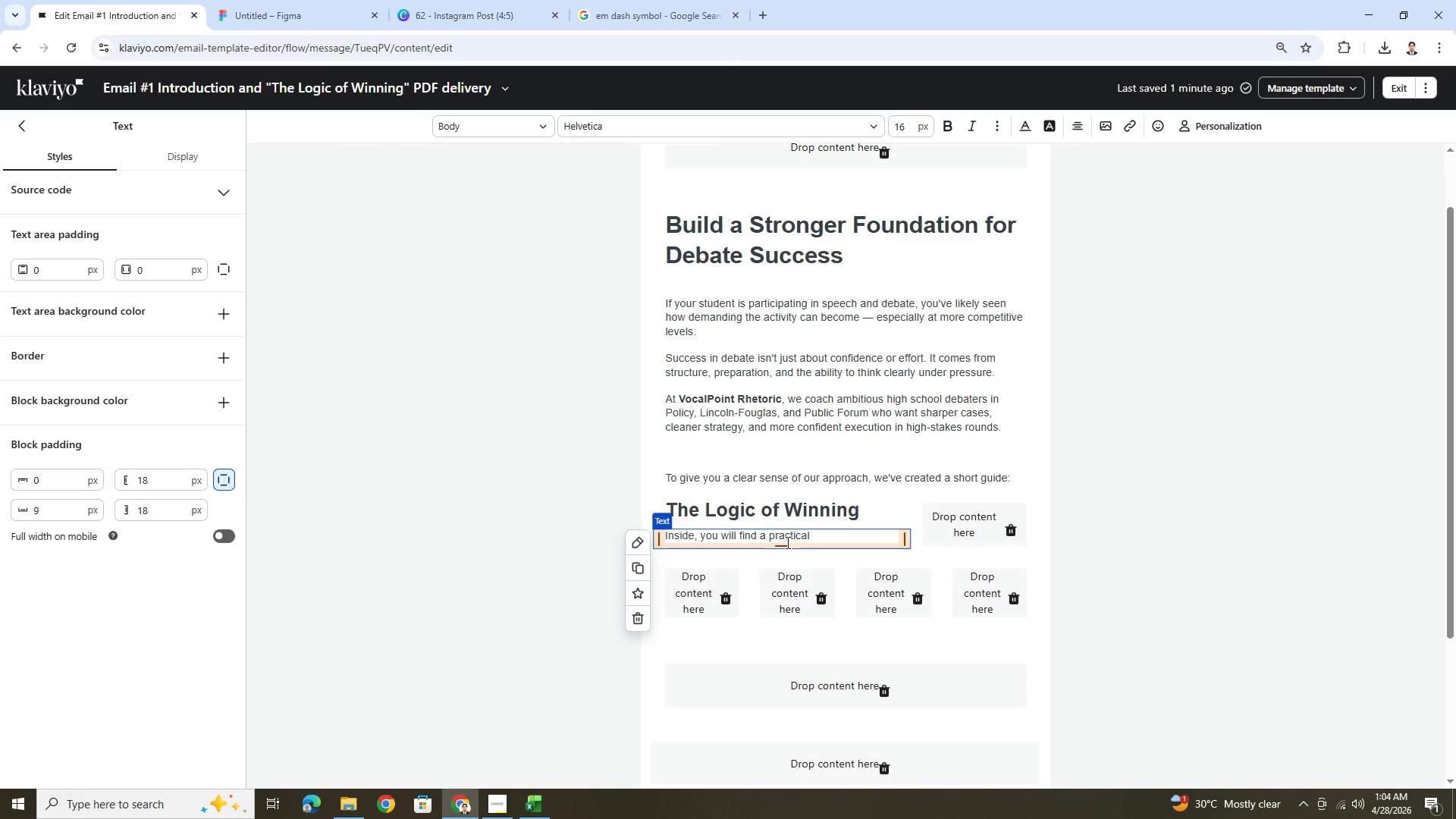 
type(framewr)
key(Backspace)
type(ork for improving:)
 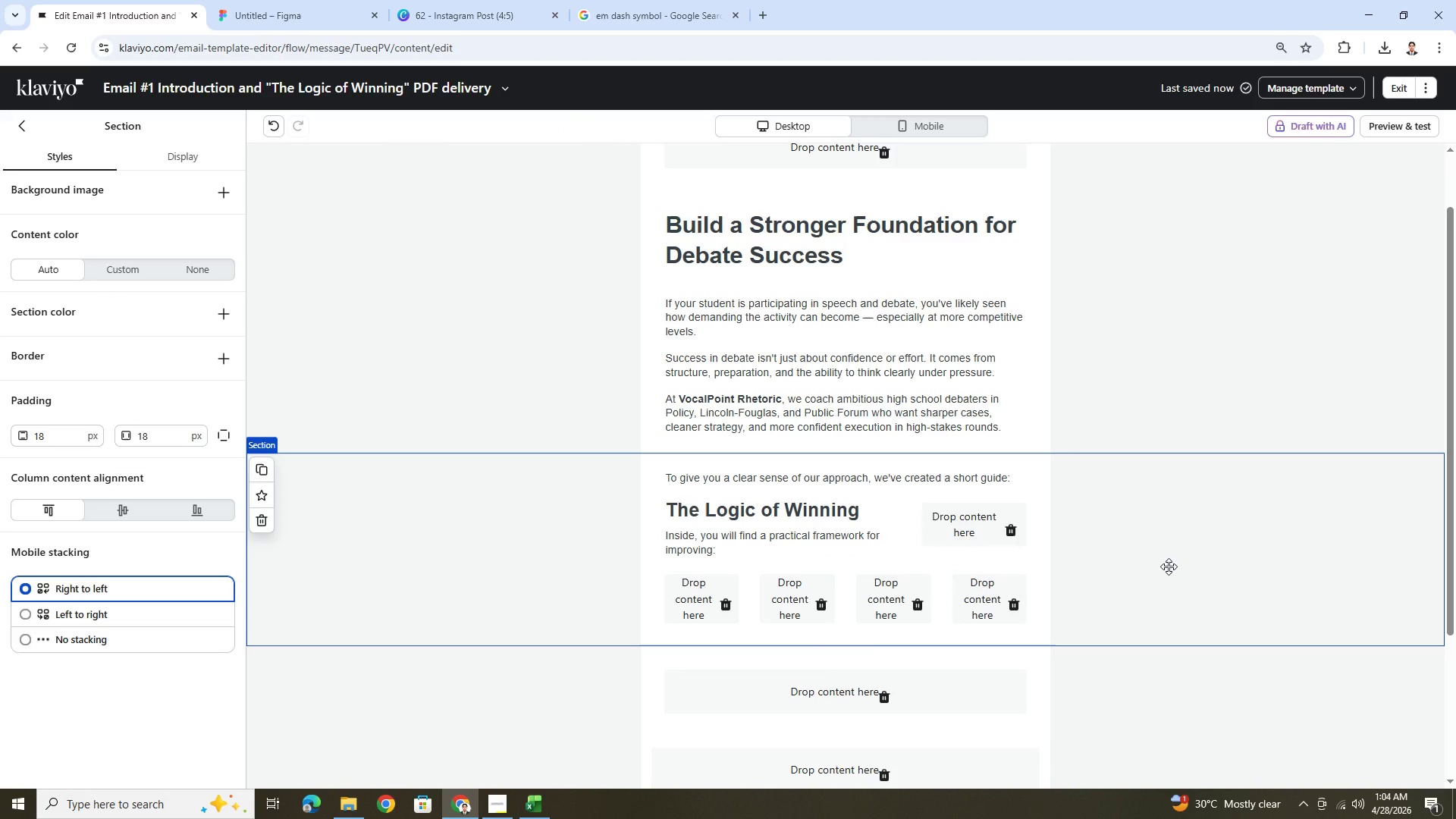 
wait(13.55)
 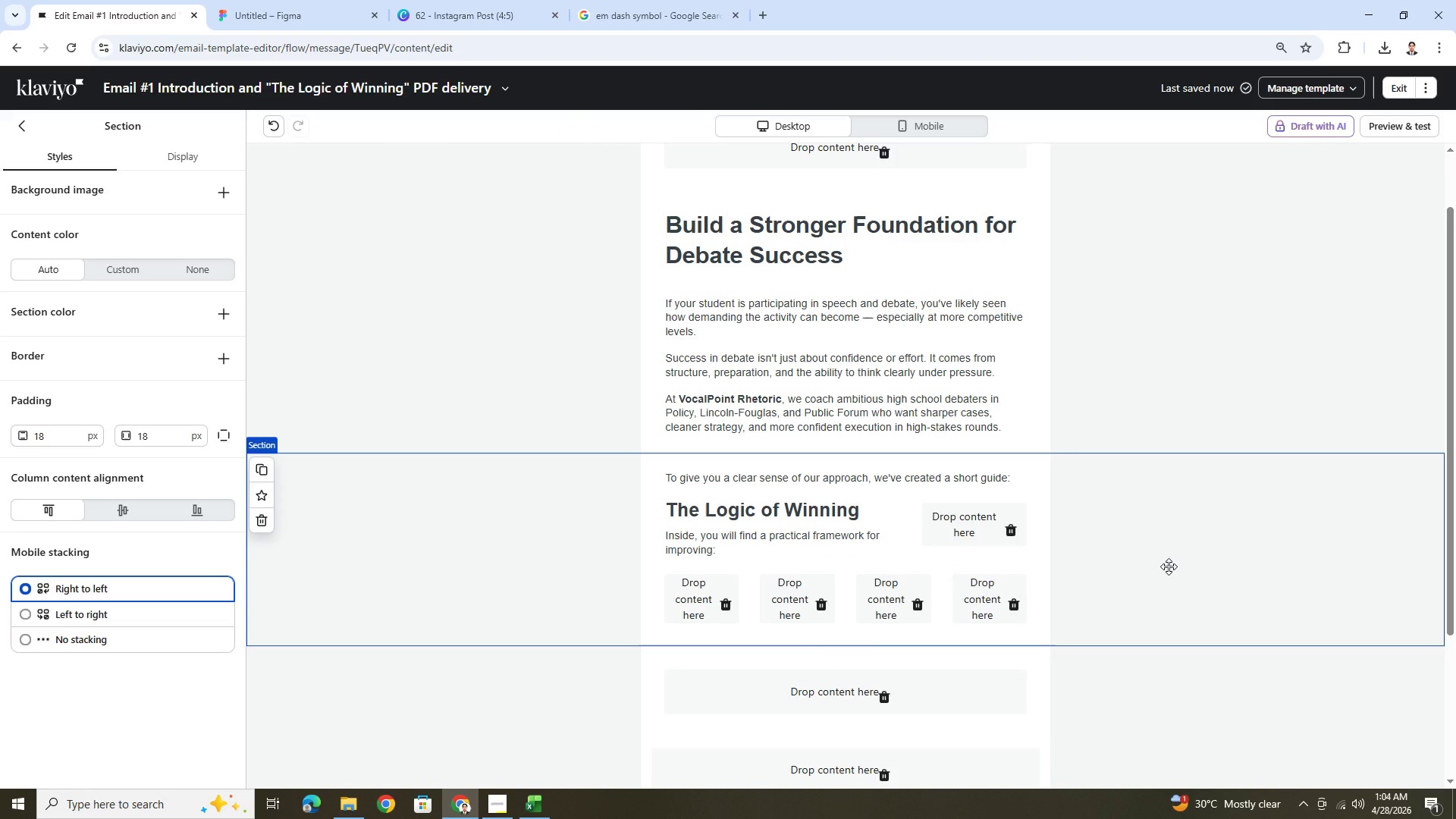 
left_click([722, 607])
 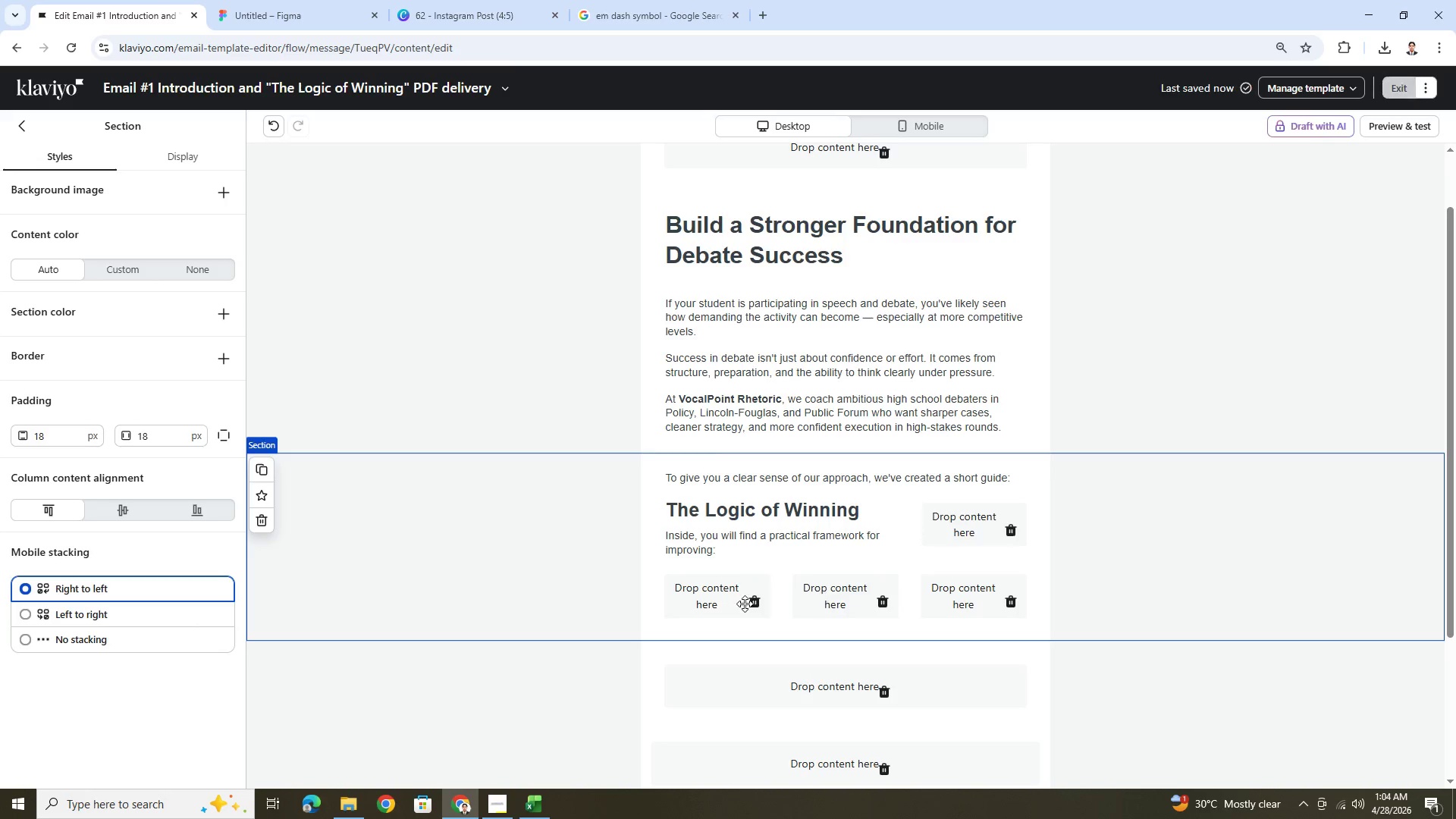 
left_click([758, 603])
 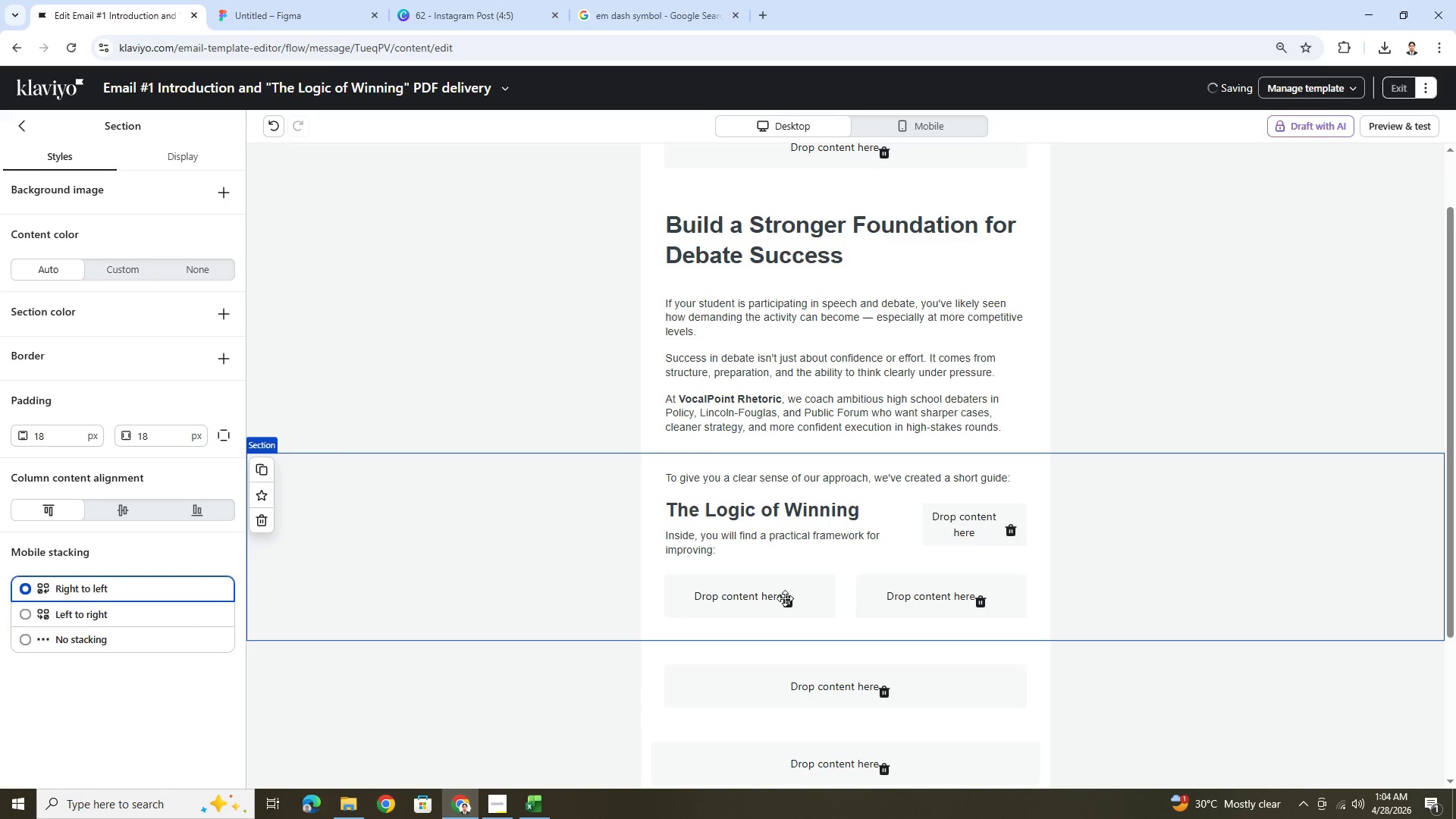 
left_click([790, 596])
 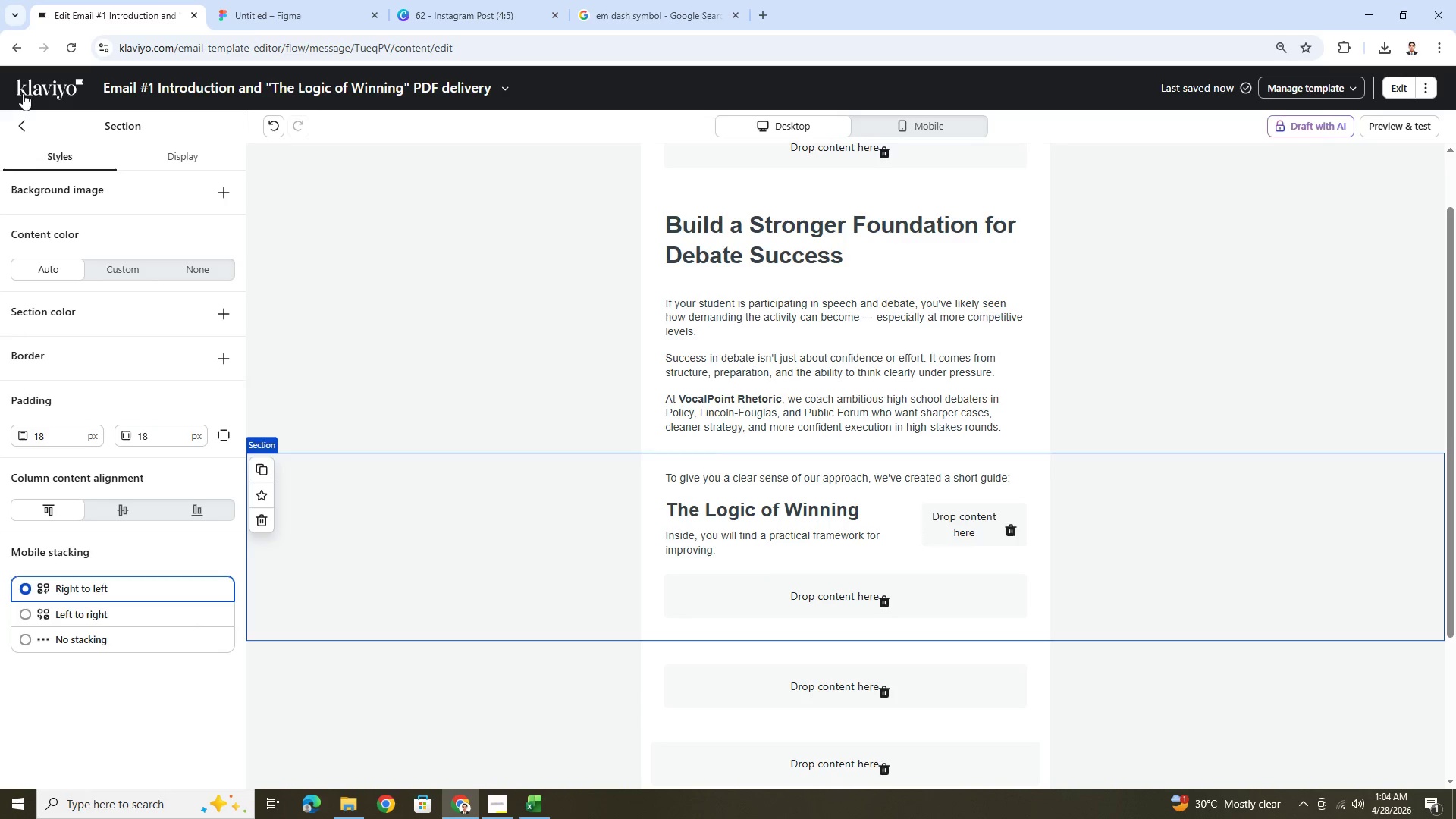 
left_click([24, 121])
 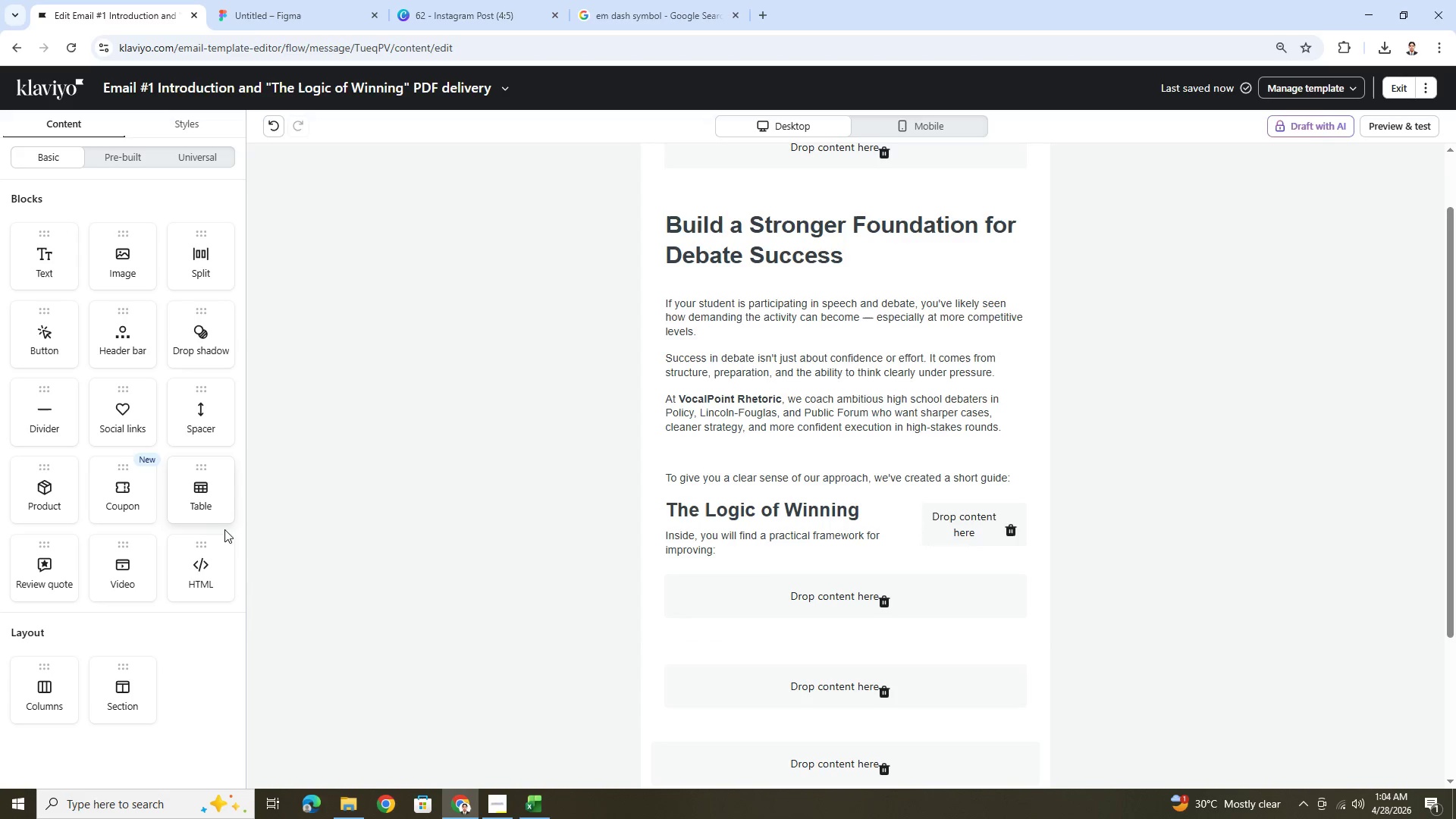 
left_click_drag(start_coordinate=[202, 495], to_coordinate=[902, 596])
 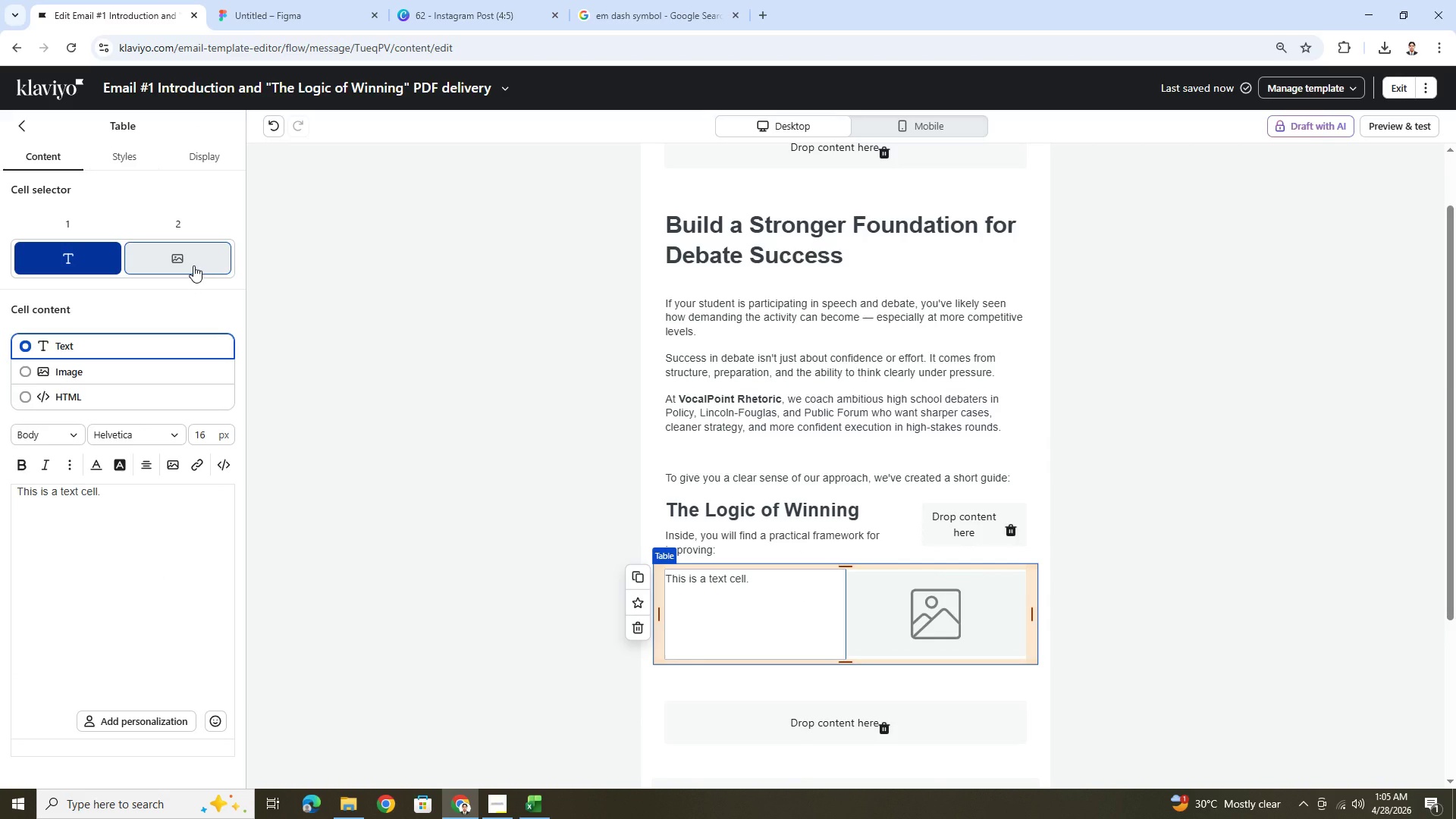 
left_click([121, 162])
 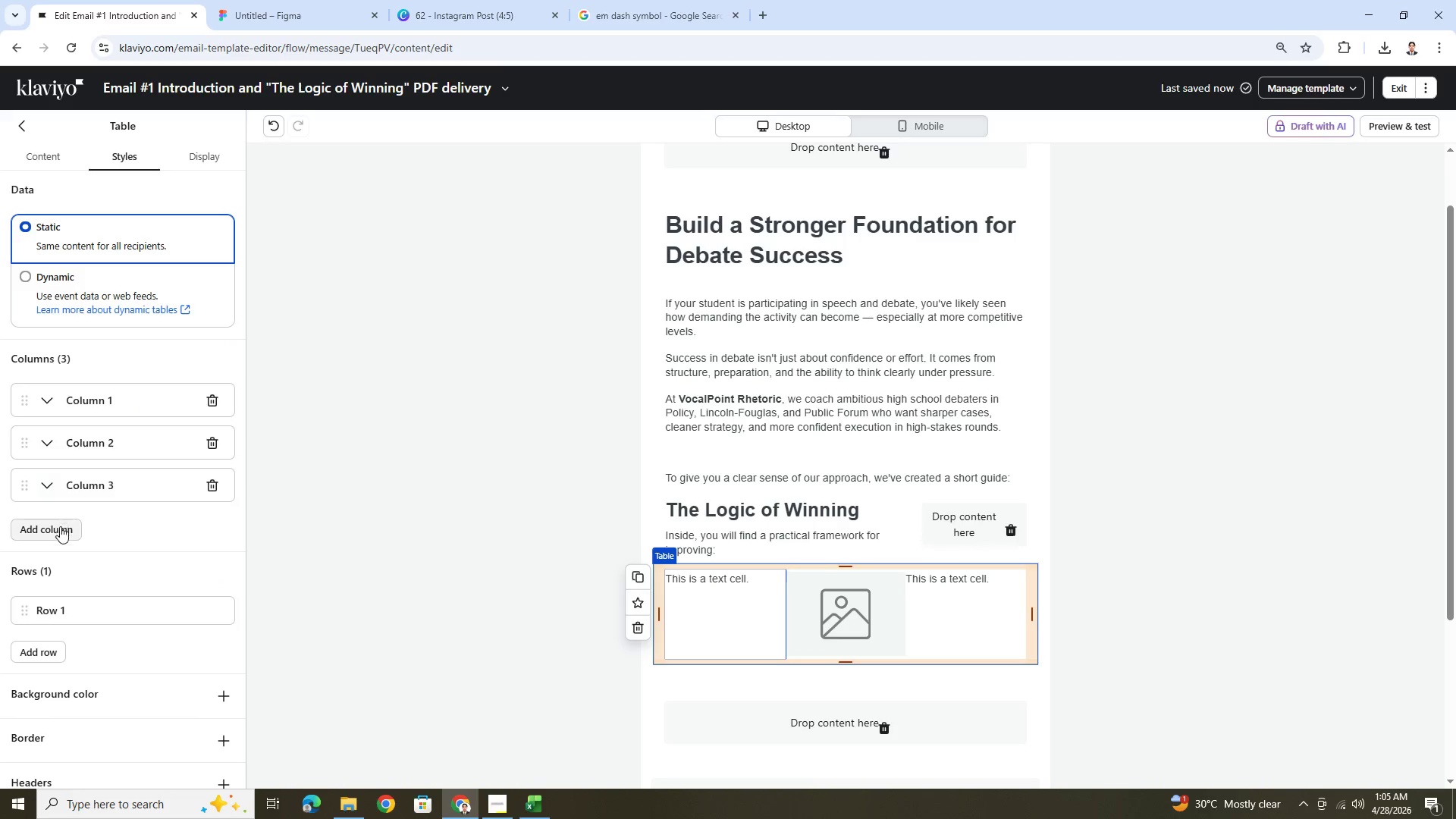 
left_click([67, 566])
 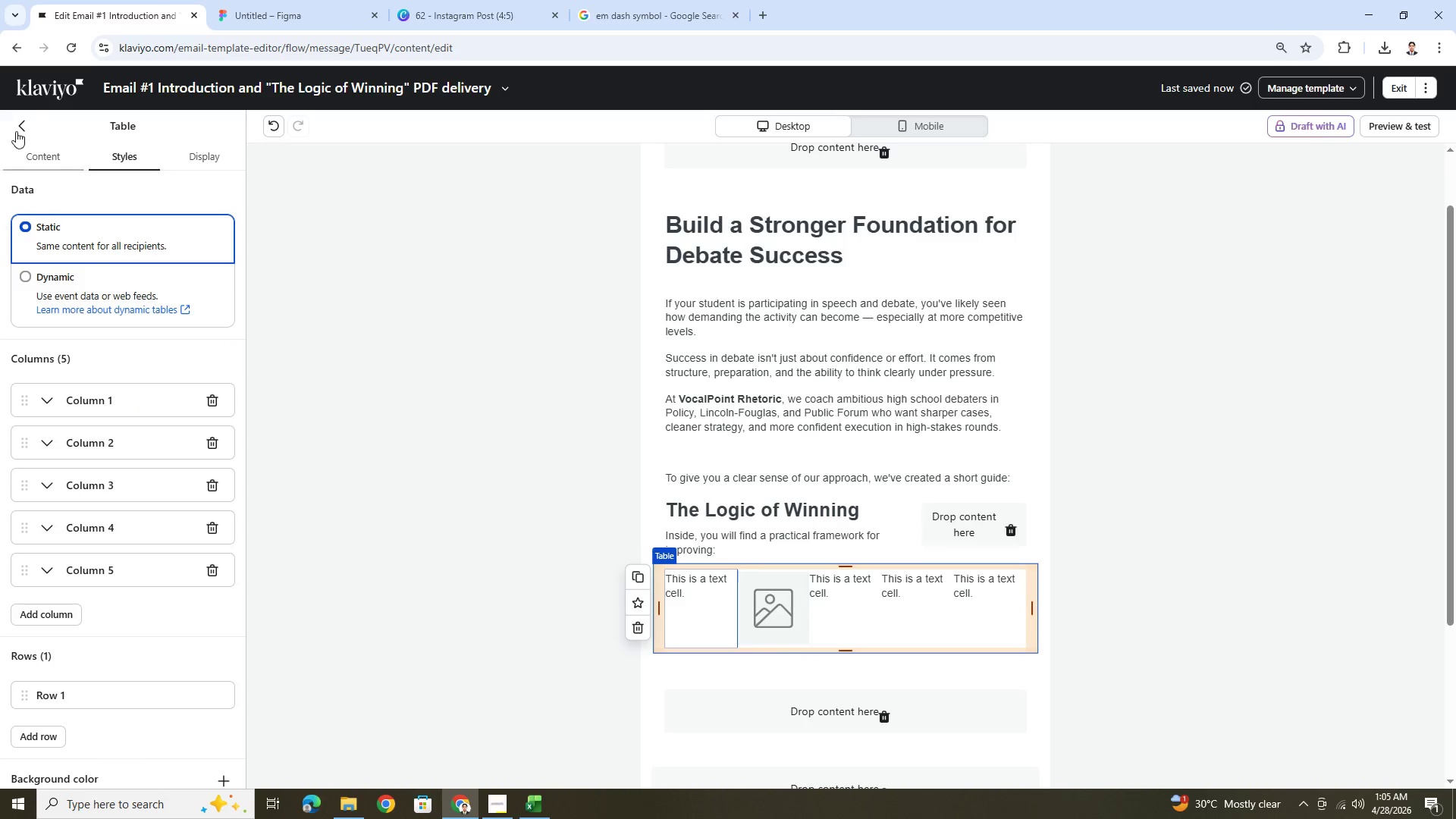 
left_click([24, 123])
 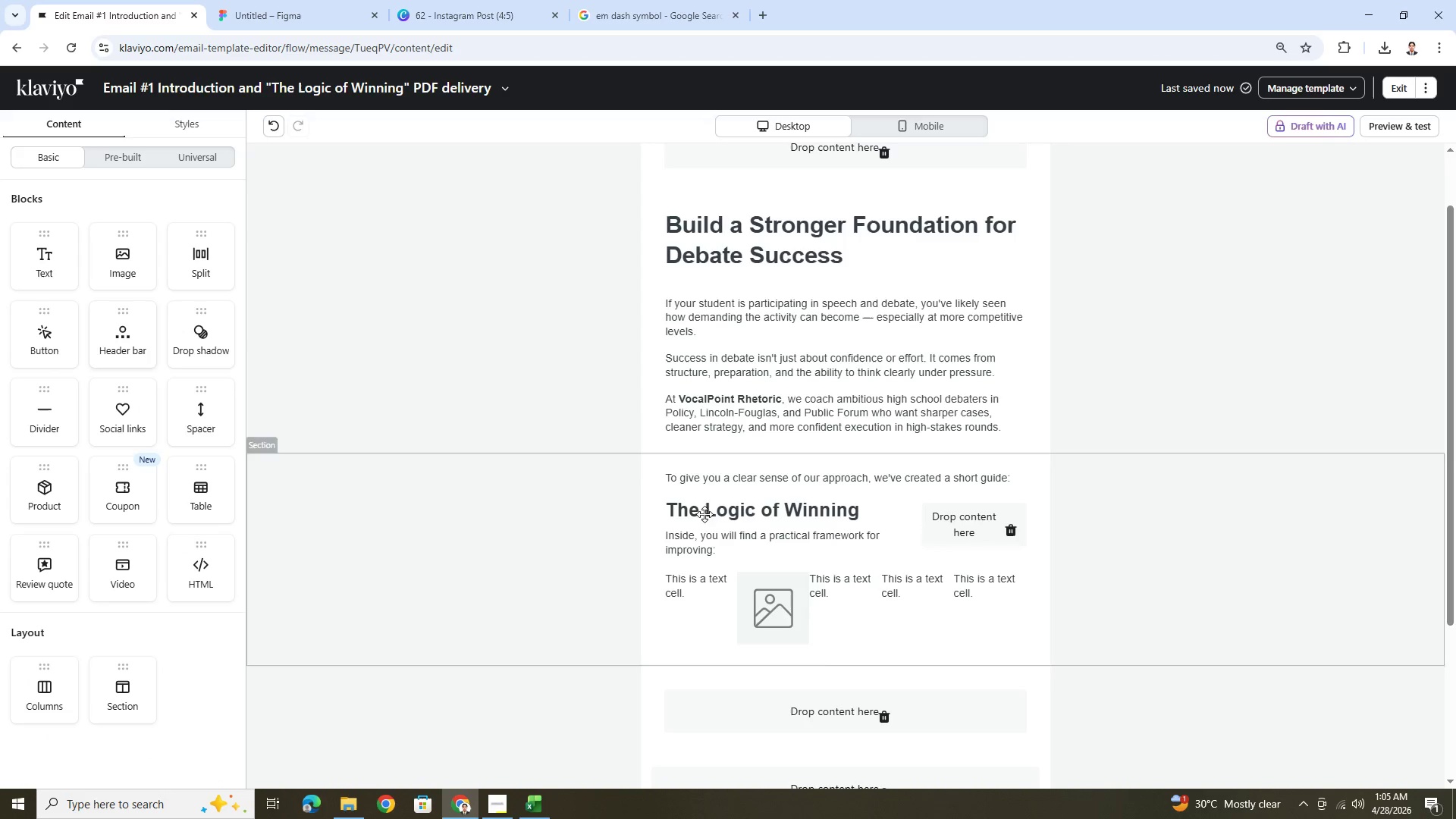 
left_click([757, 613])
 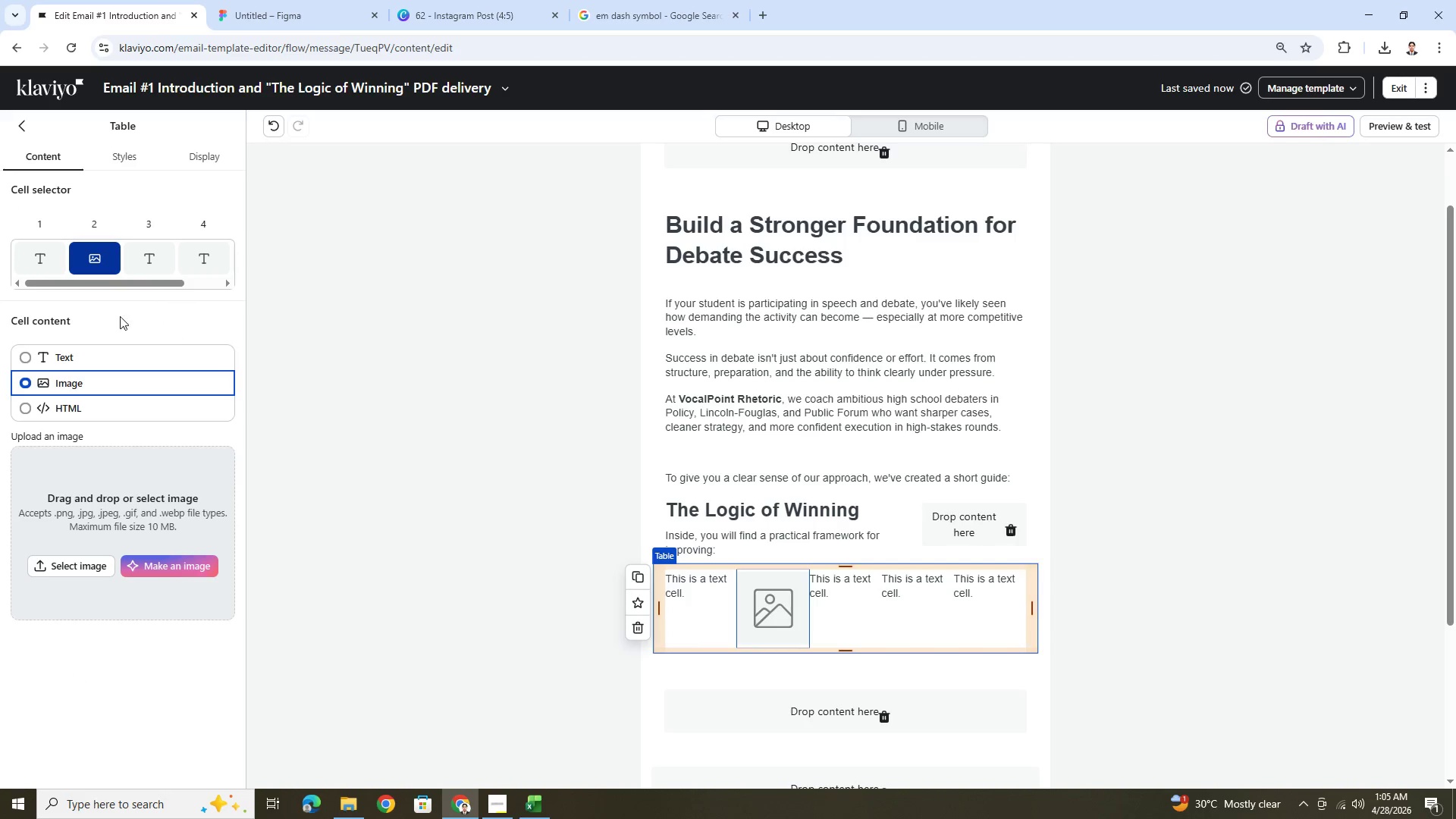 
left_click([40, 249])
 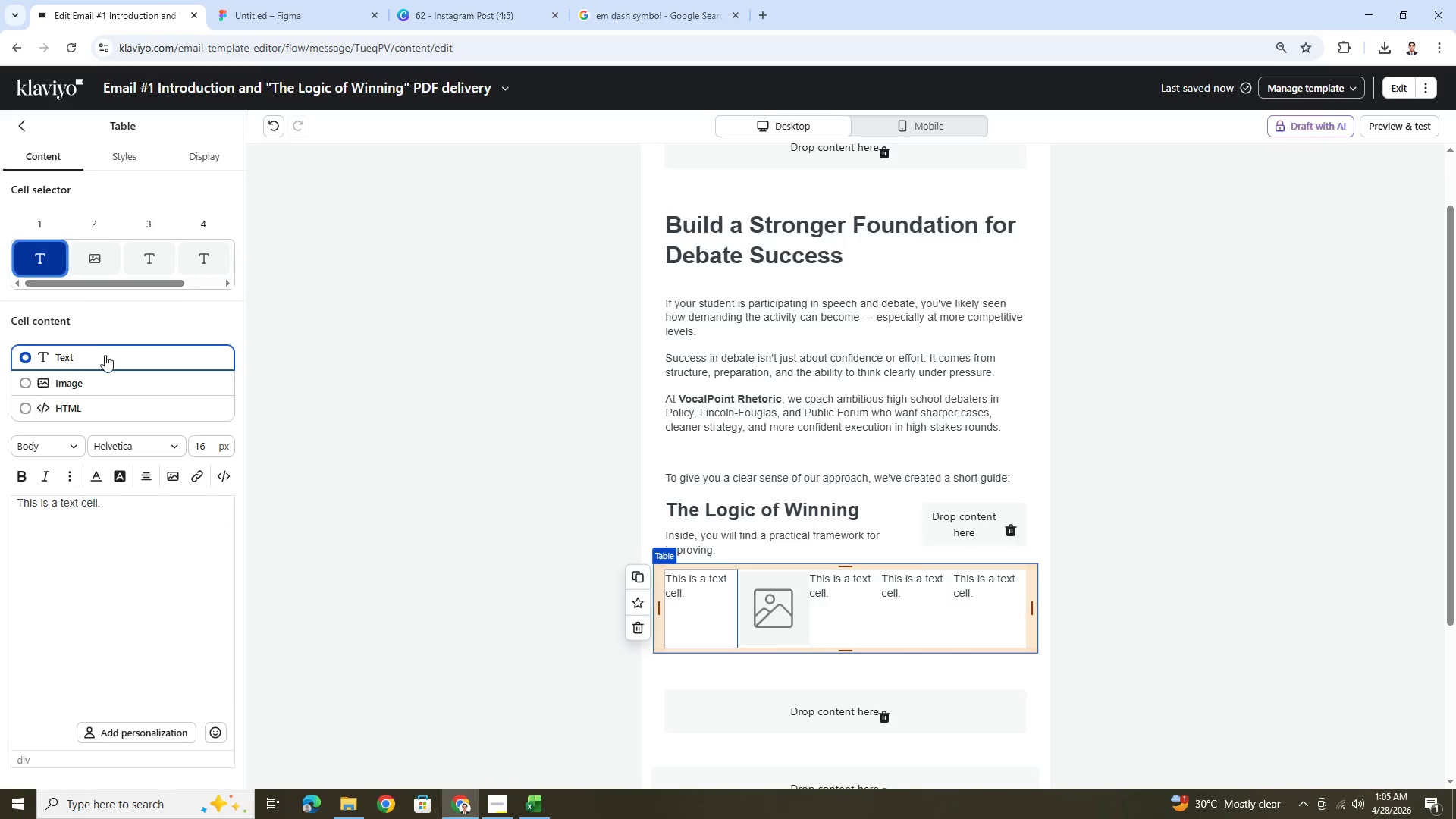 
left_click([105, 384])
 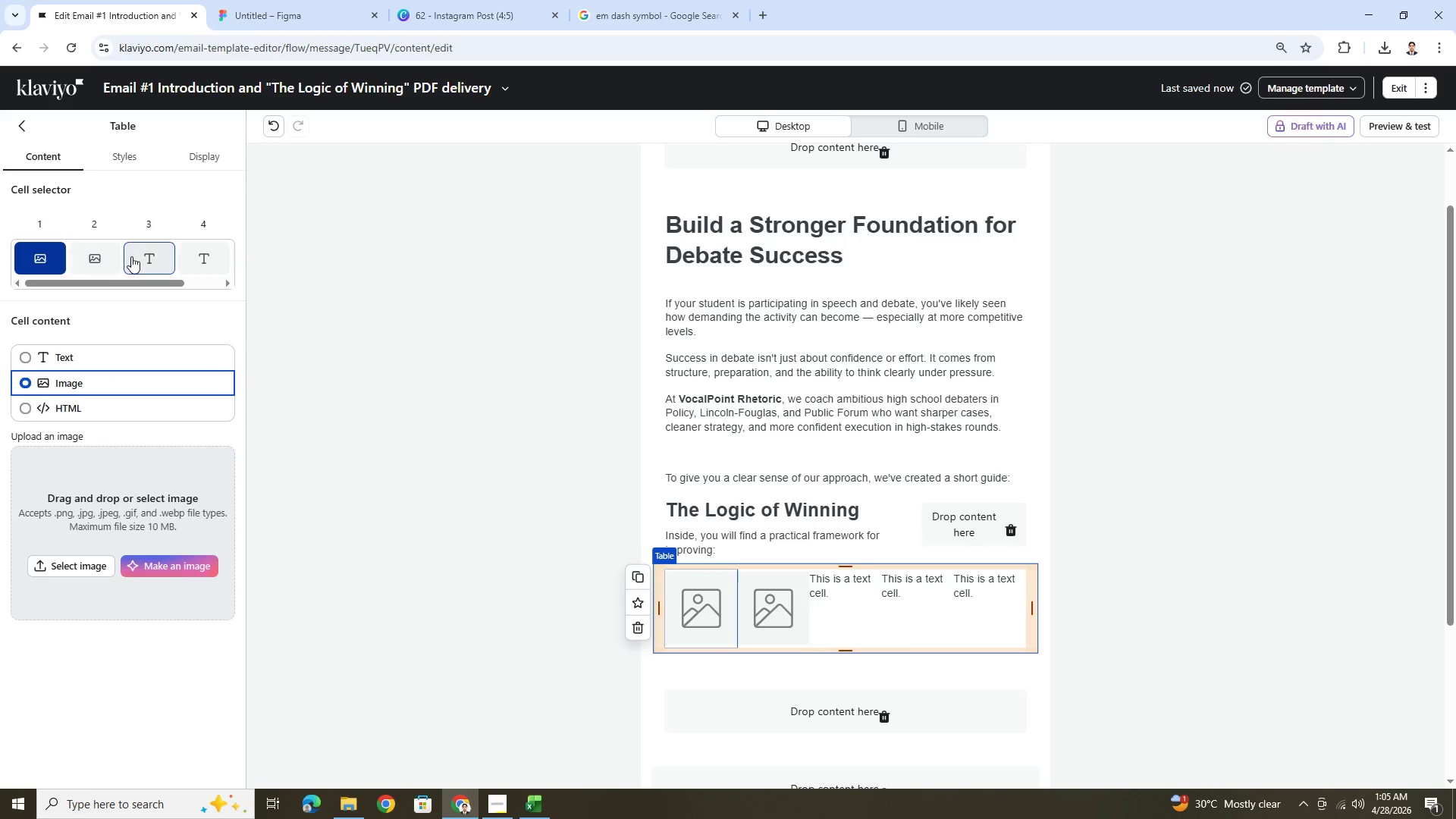 
left_click([140, 254])
 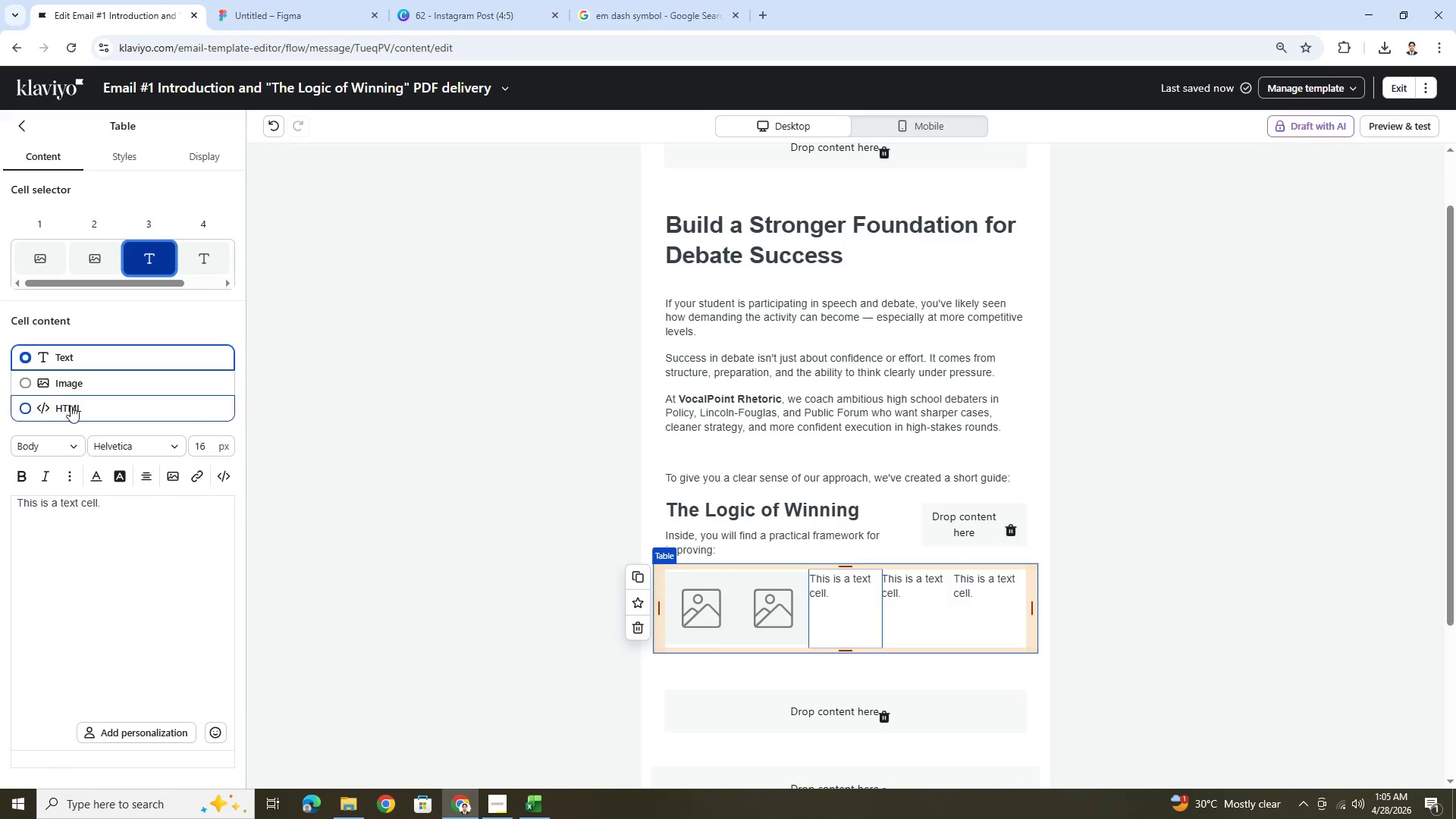 
left_click([83, 383])
 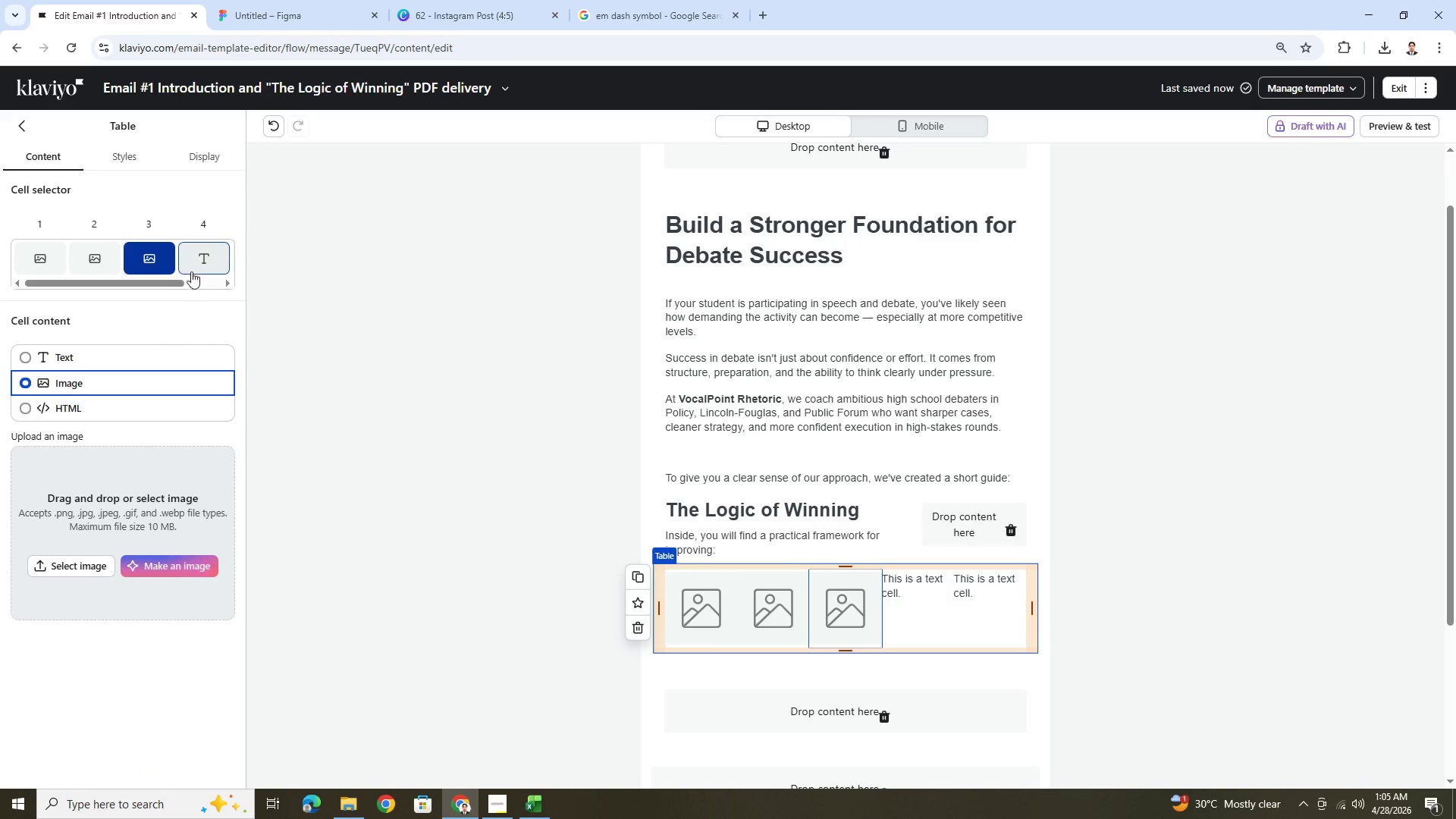 
left_click([208, 246])
 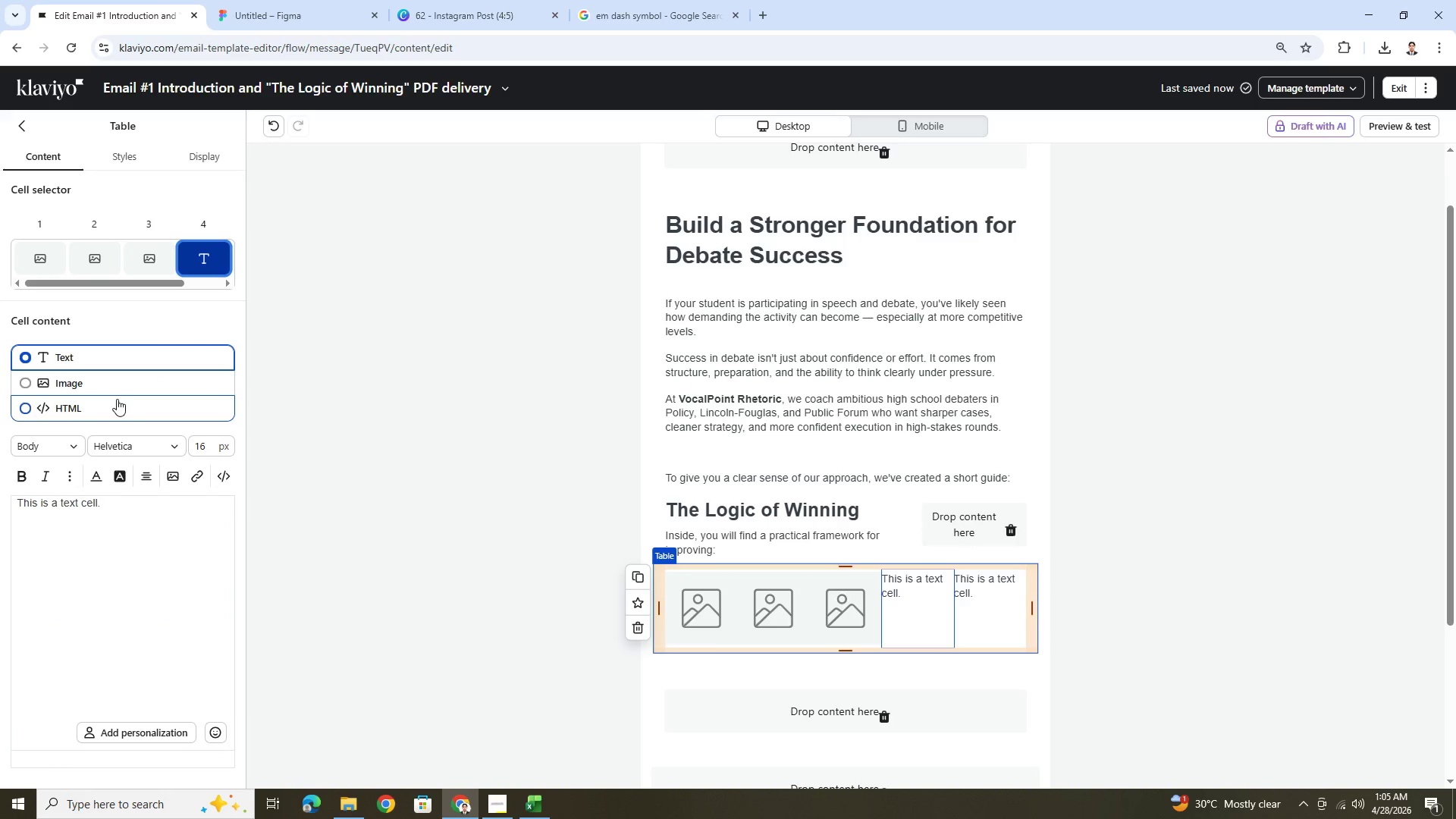 
left_click([118, 381])
 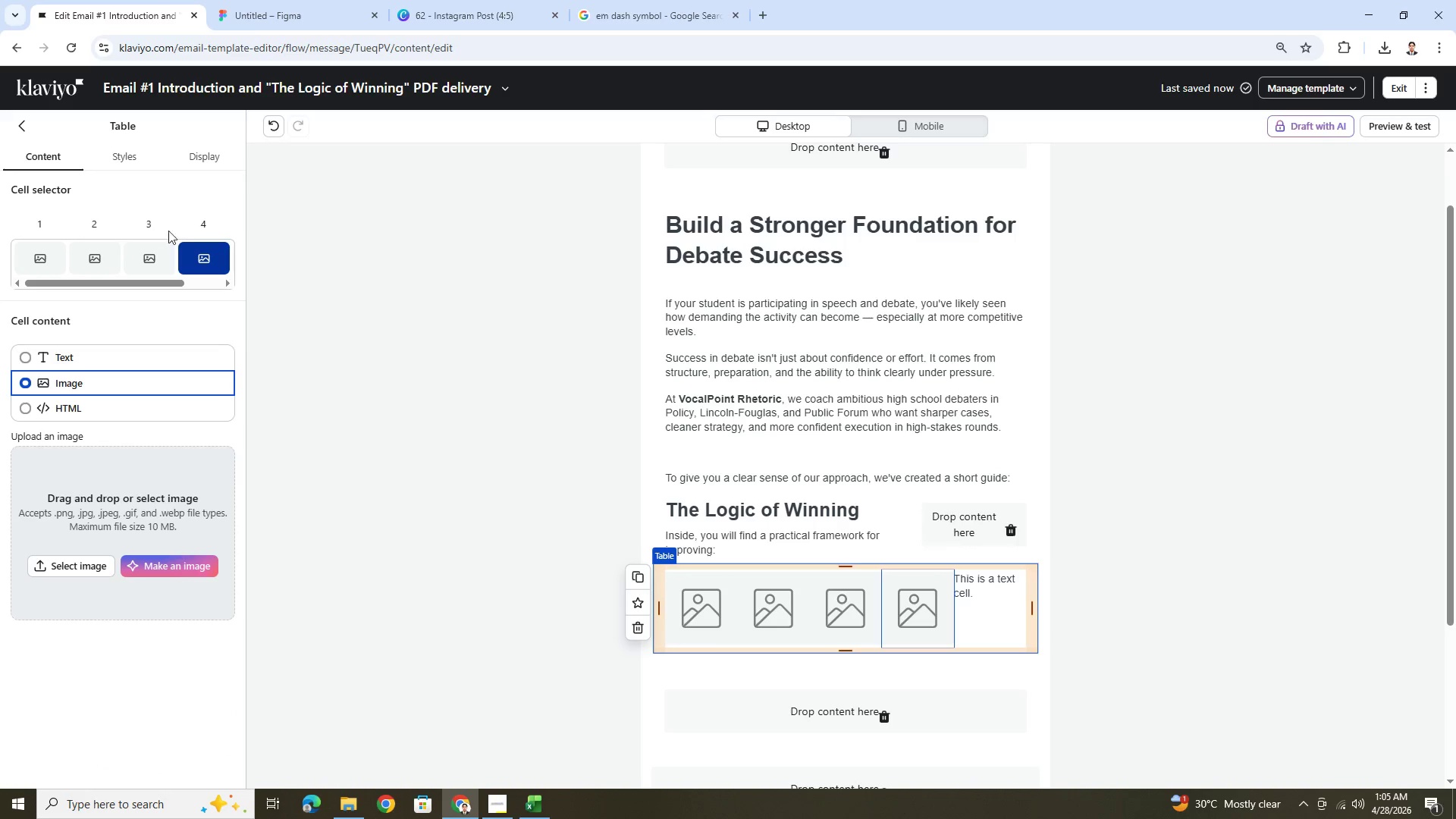 
left_click_drag(start_coordinate=[172, 282], to_coordinate=[228, 279])
 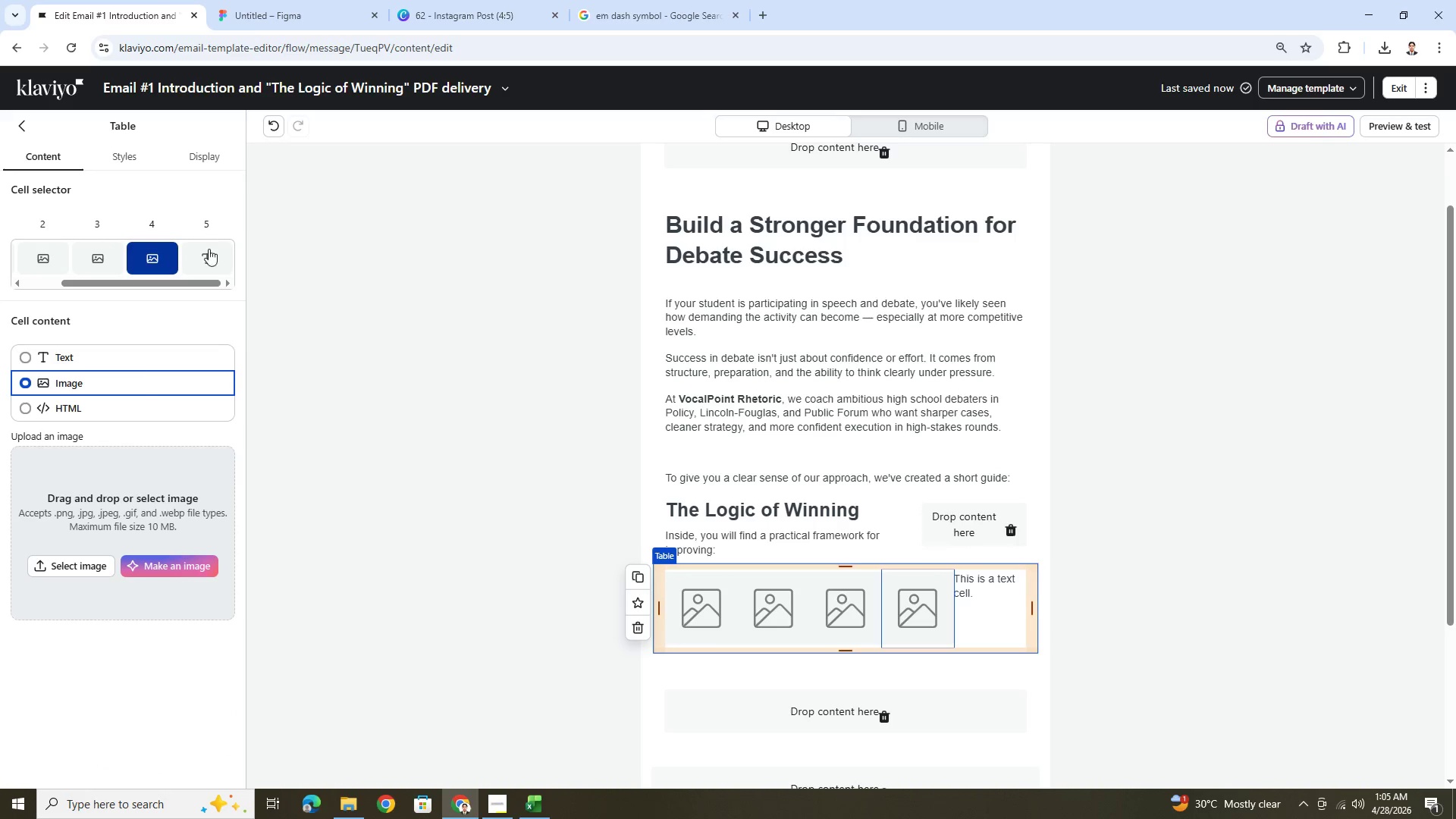 
left_click([209, 255])
 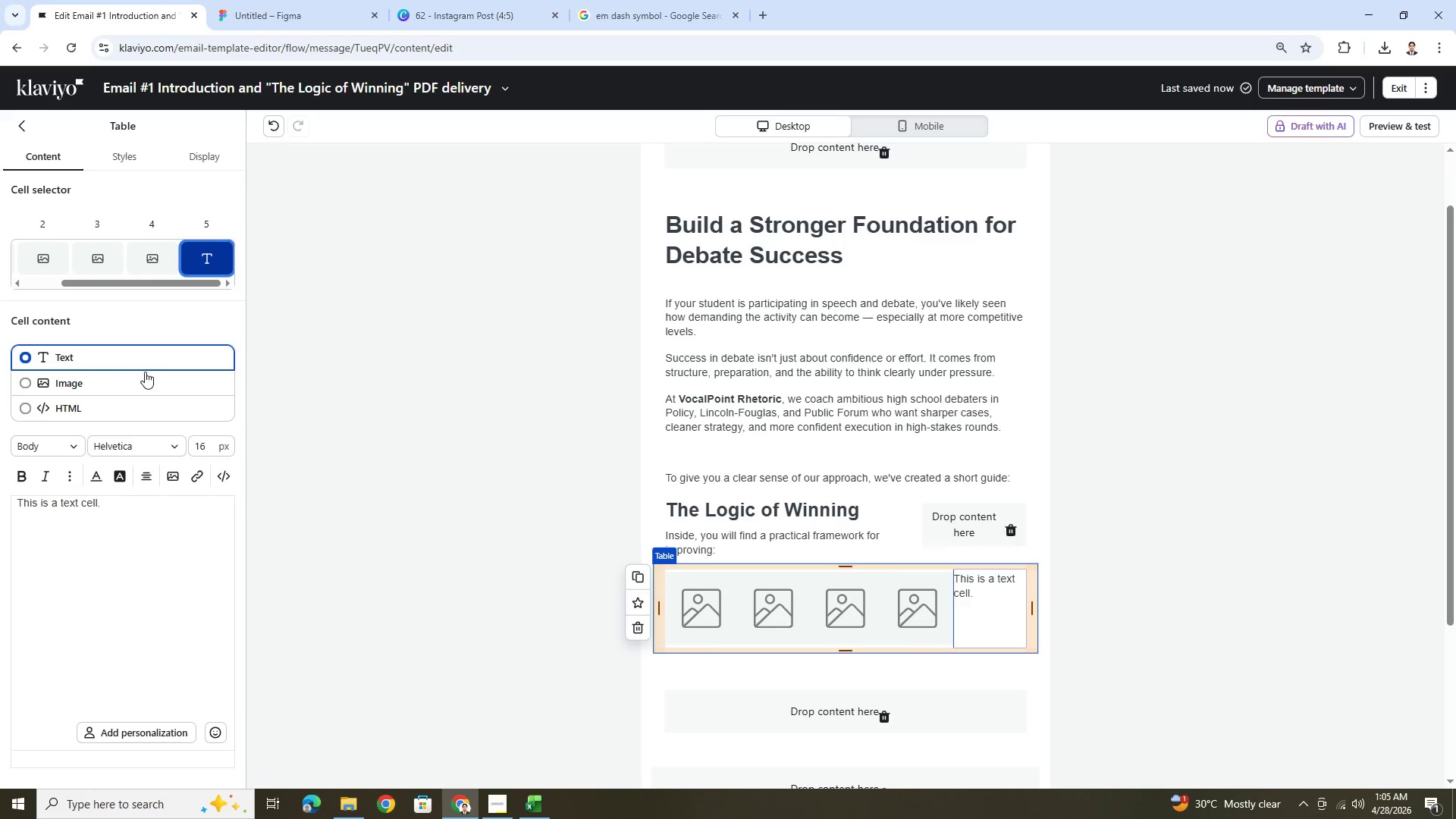 
left_click([145, 377])
 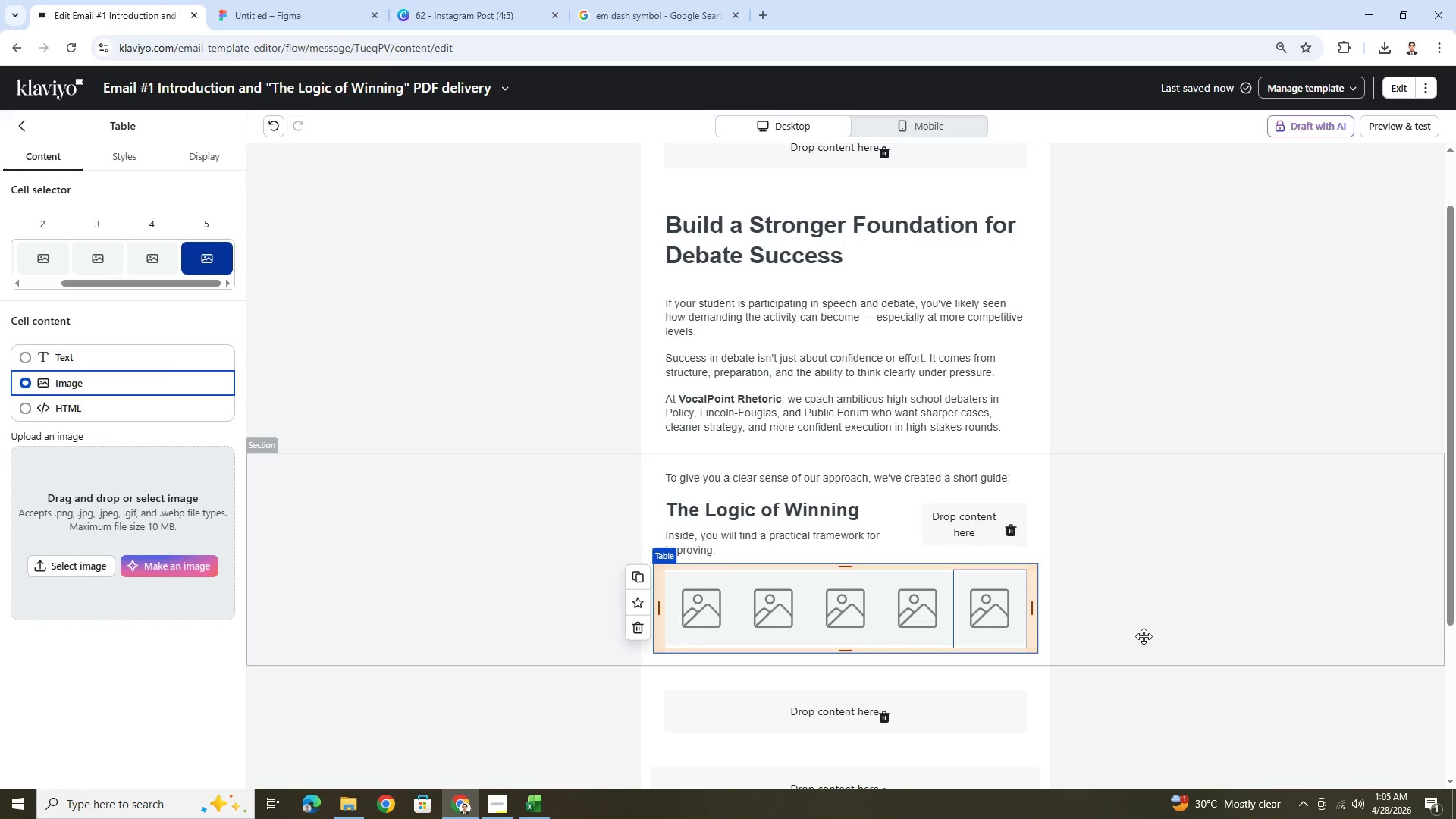 
left_click([1137, 689])
 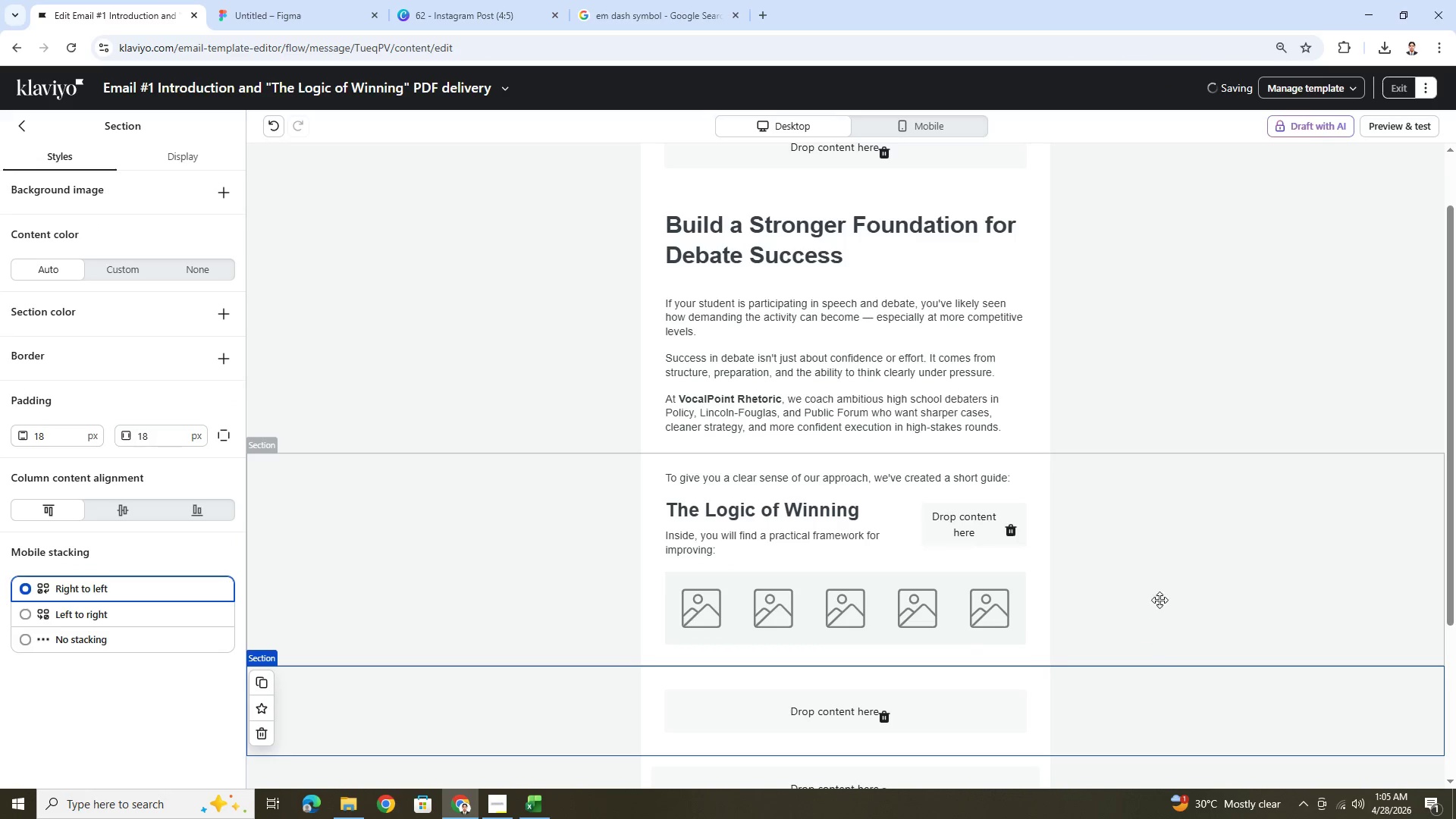 
scroll: coordinate [1161, 557], scroll_direction: down, amount: 2.0
 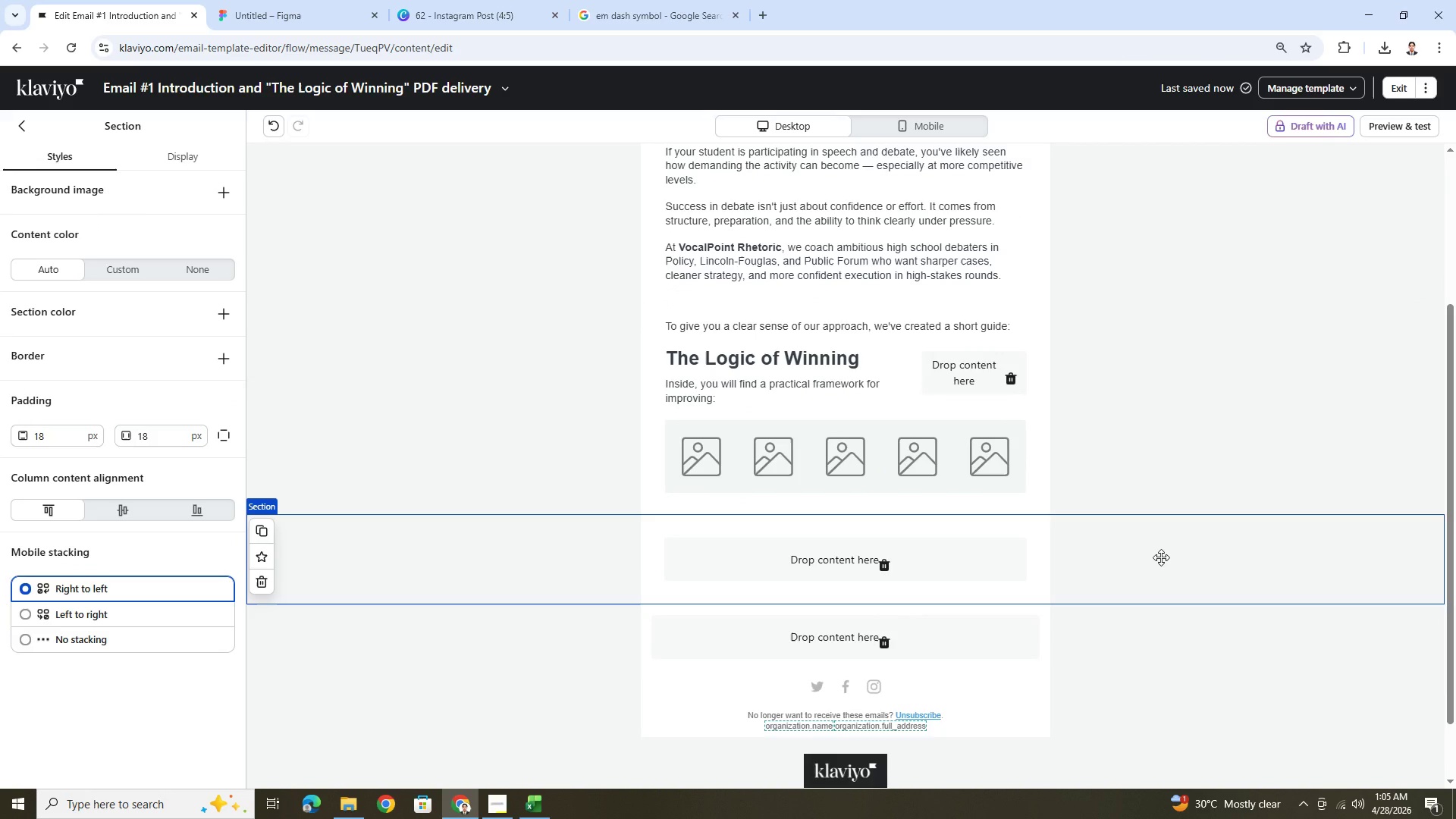 
scroll: coordinate [1161, 557], scroll_direction: up, amount: 2.0
 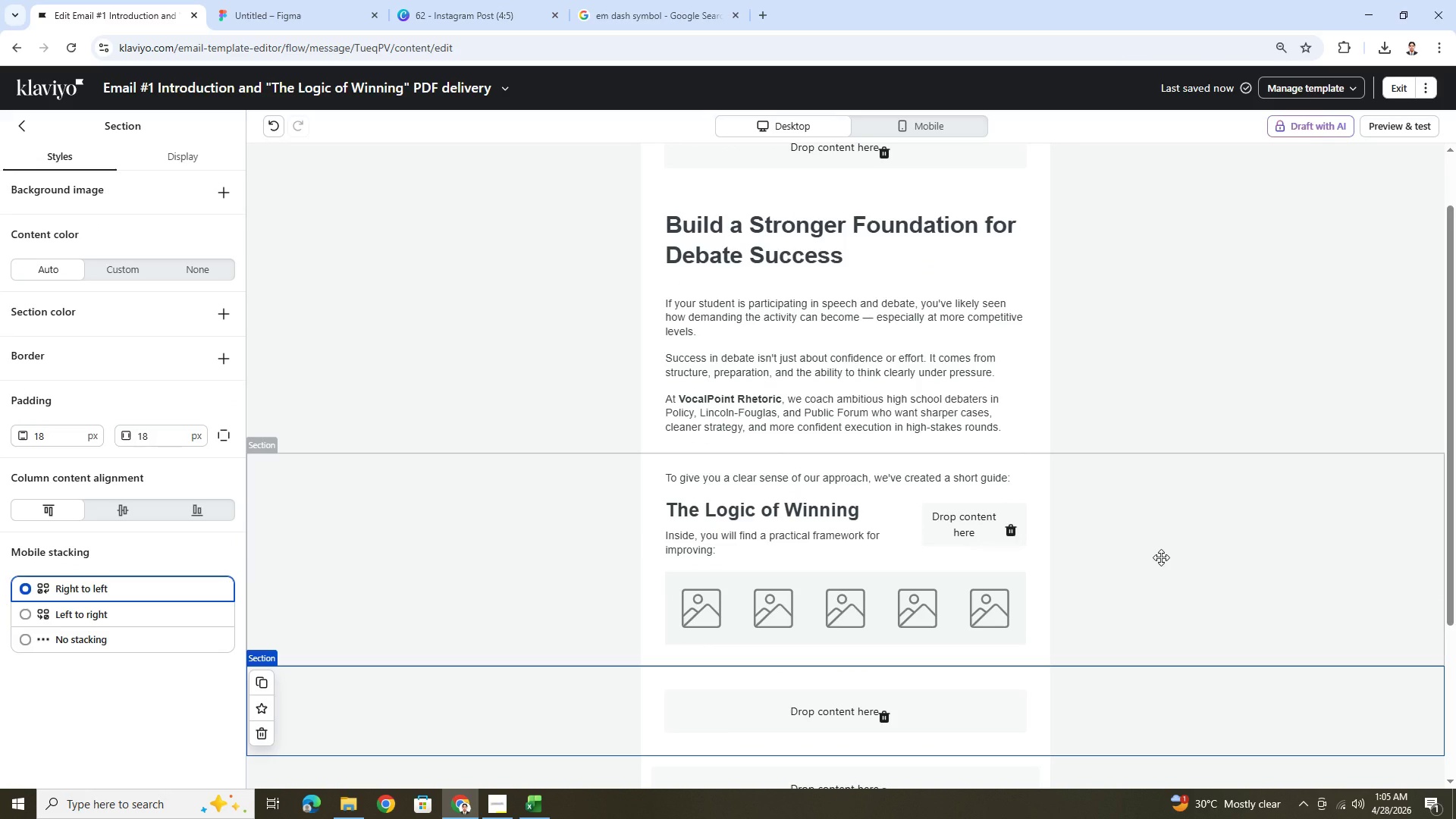 
scroll: coordinate [1161, 557], scroll_direction: down, amount: 2.0
 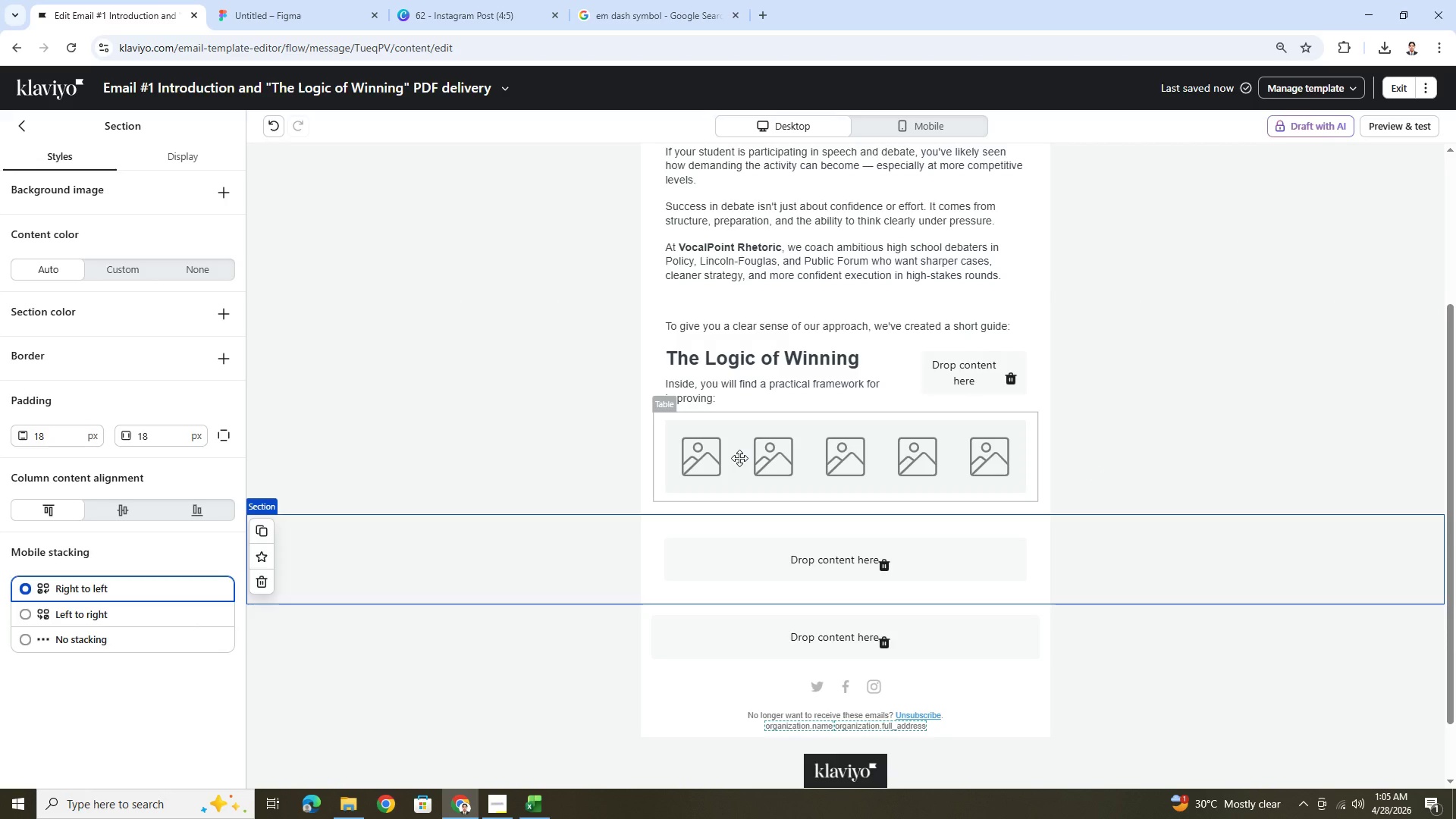 
wait(6.18)
 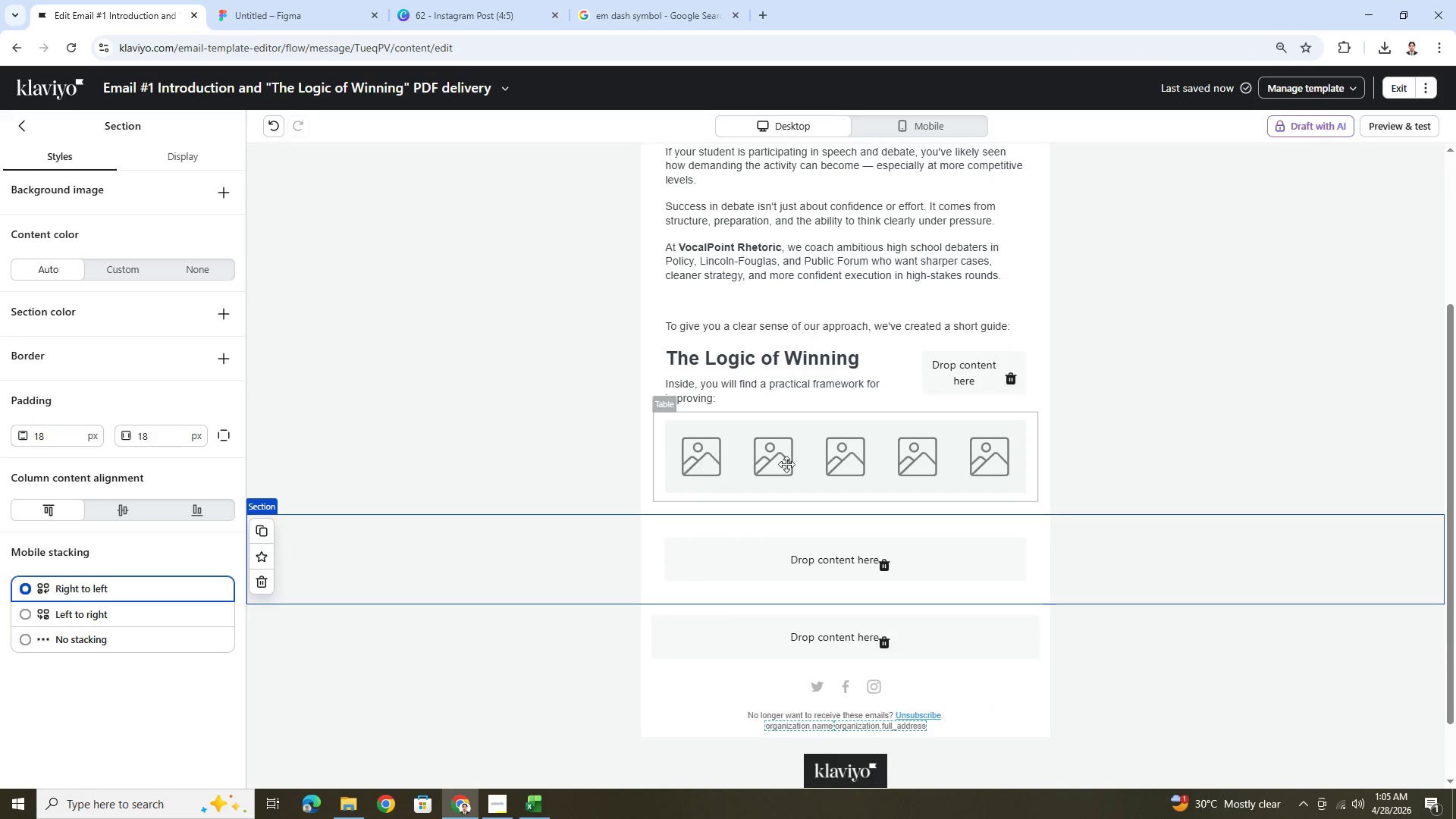 
left_click([739, 458])
 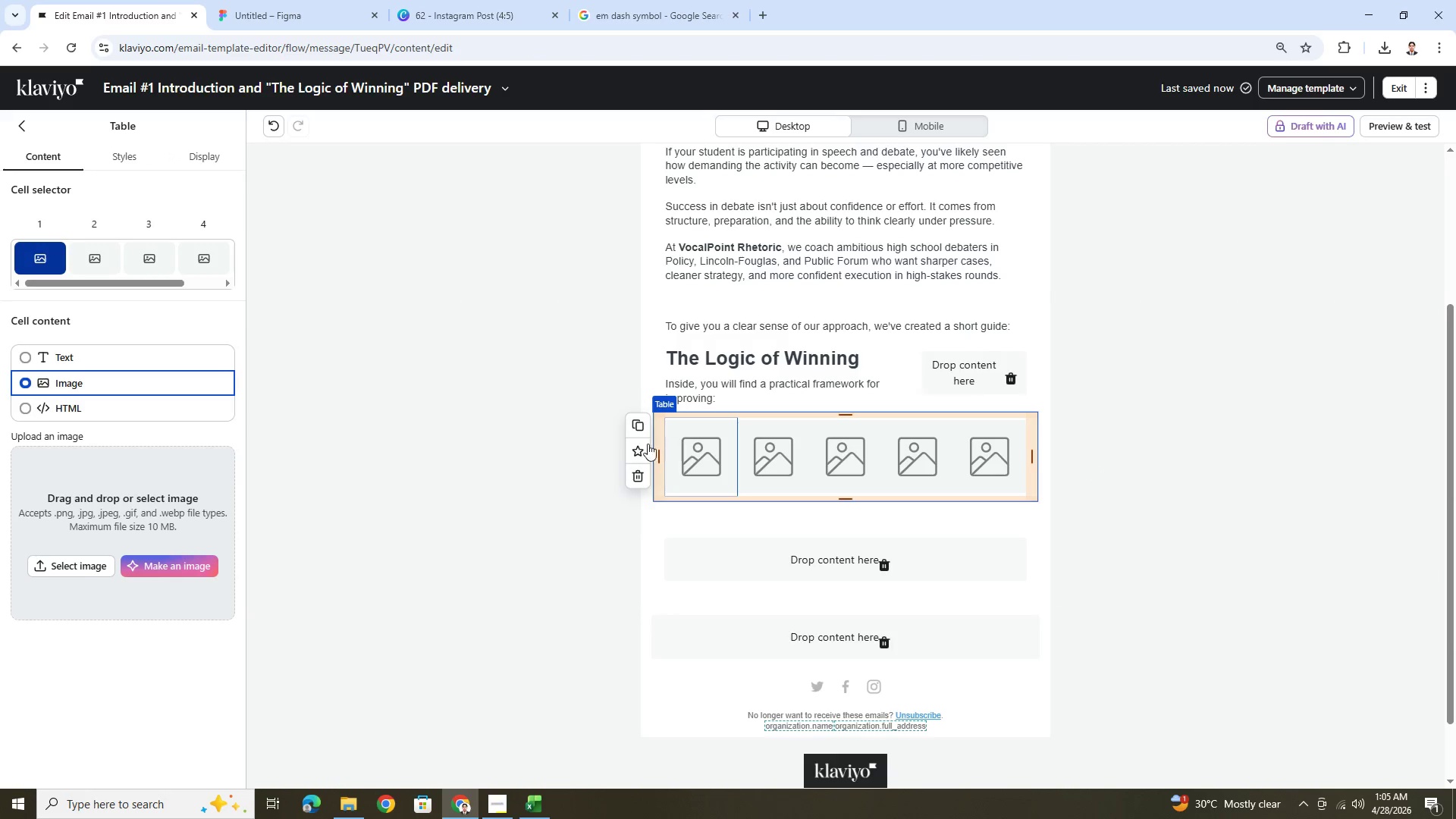 
left_click([634, 425])
 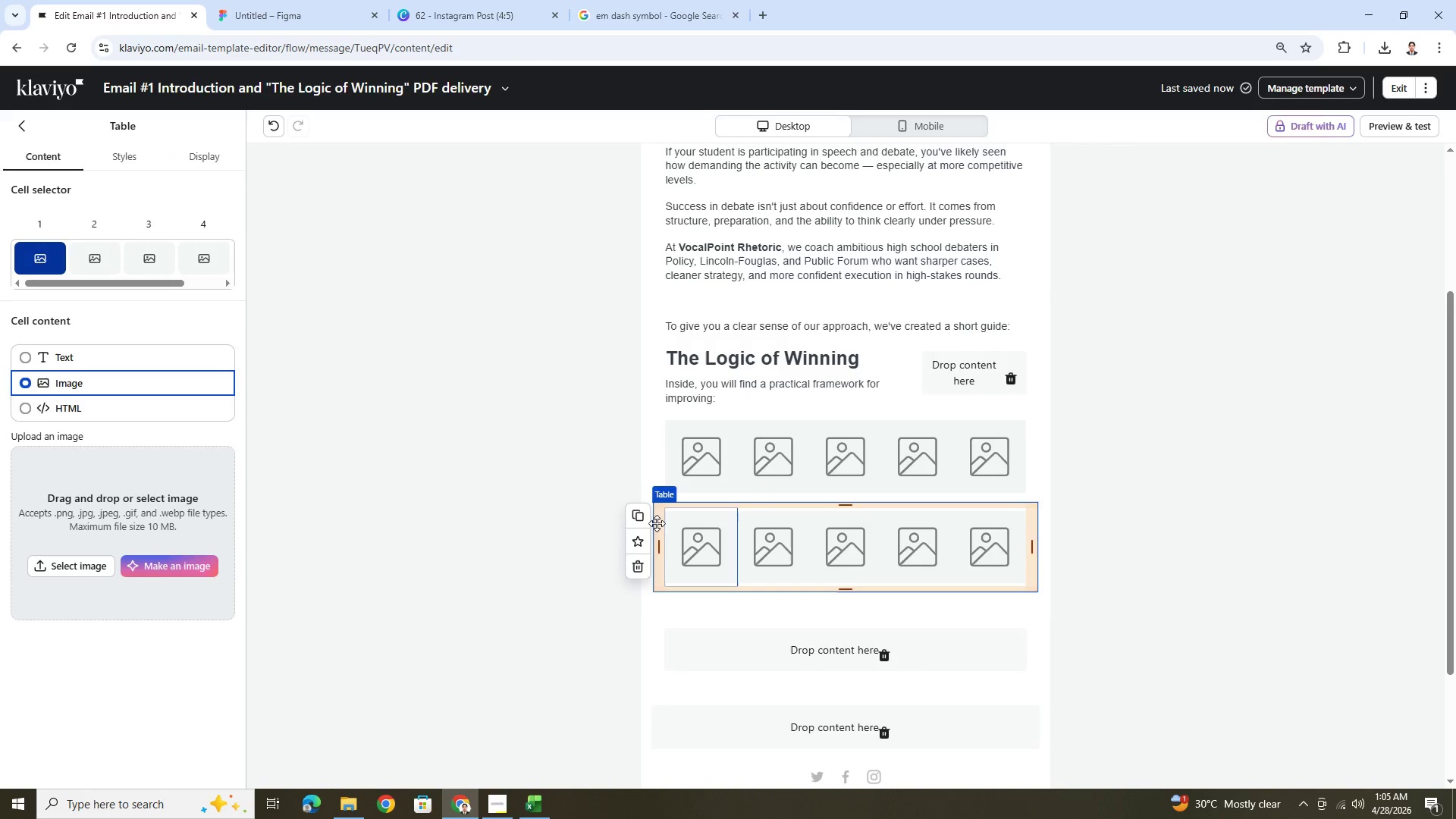 
left_click([681, 459])
 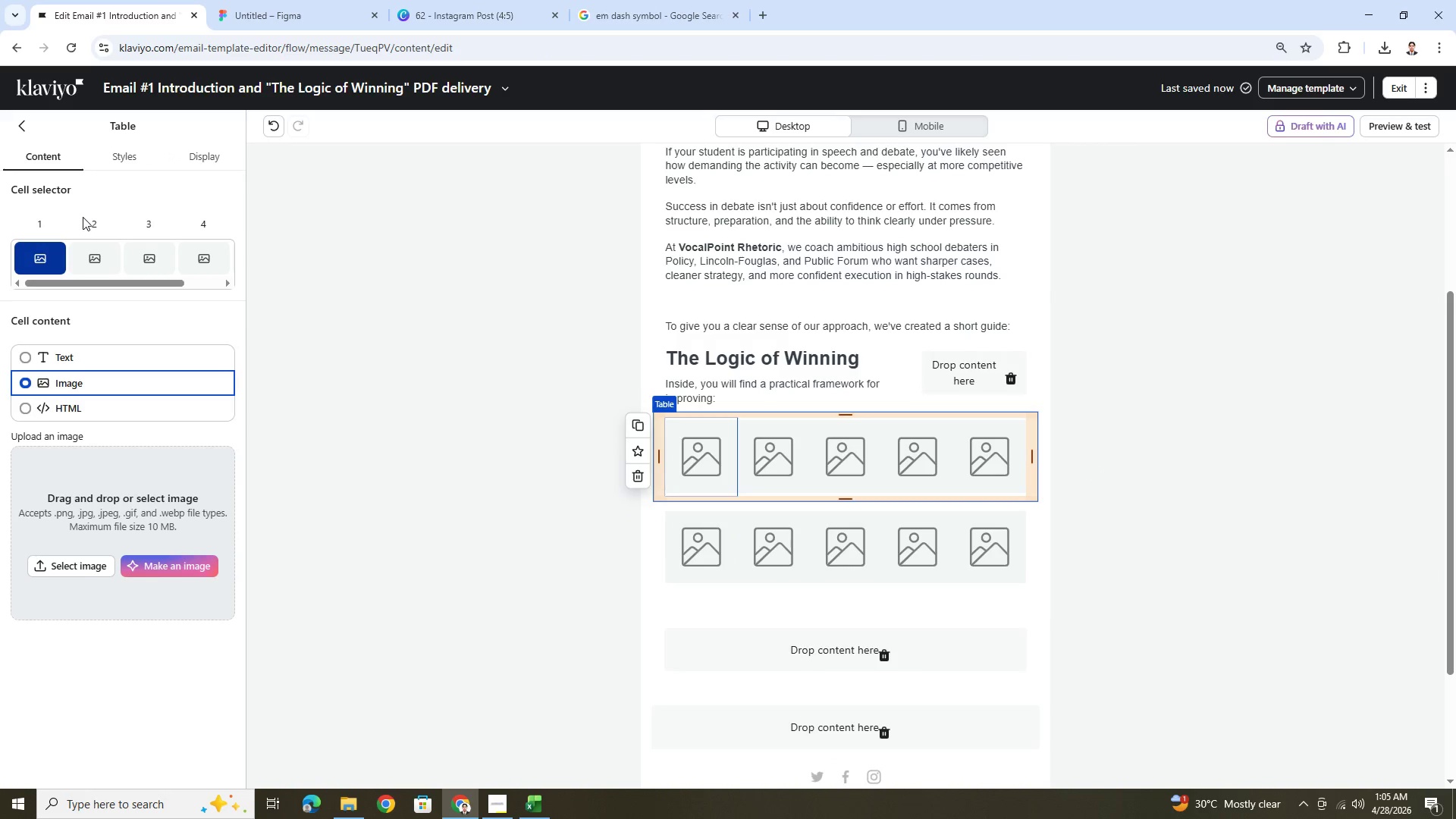 
left_click([131, 159])
 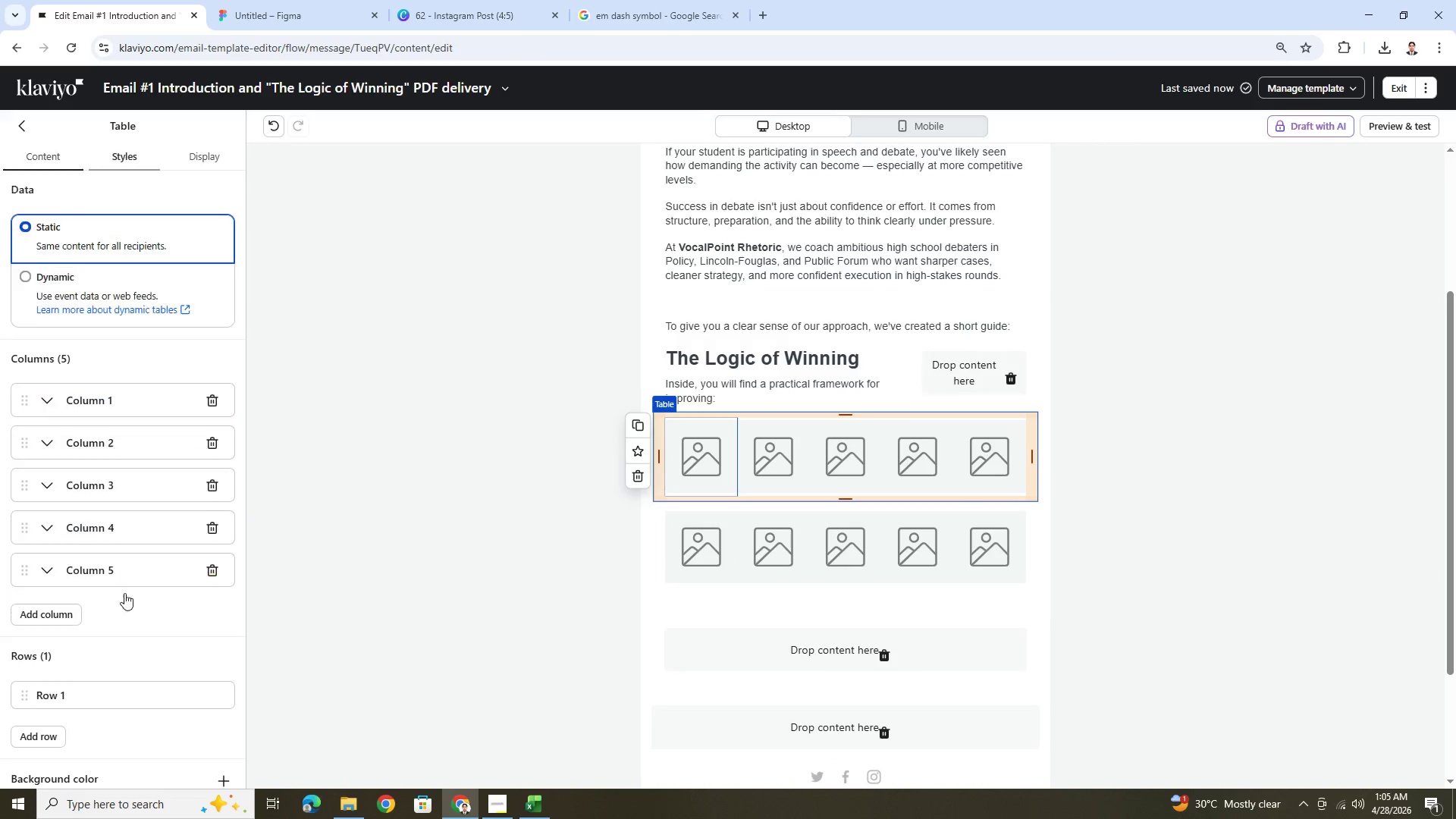 
scroll: coordinate [133, 599], scroll_direction: down, amount: 14.0
 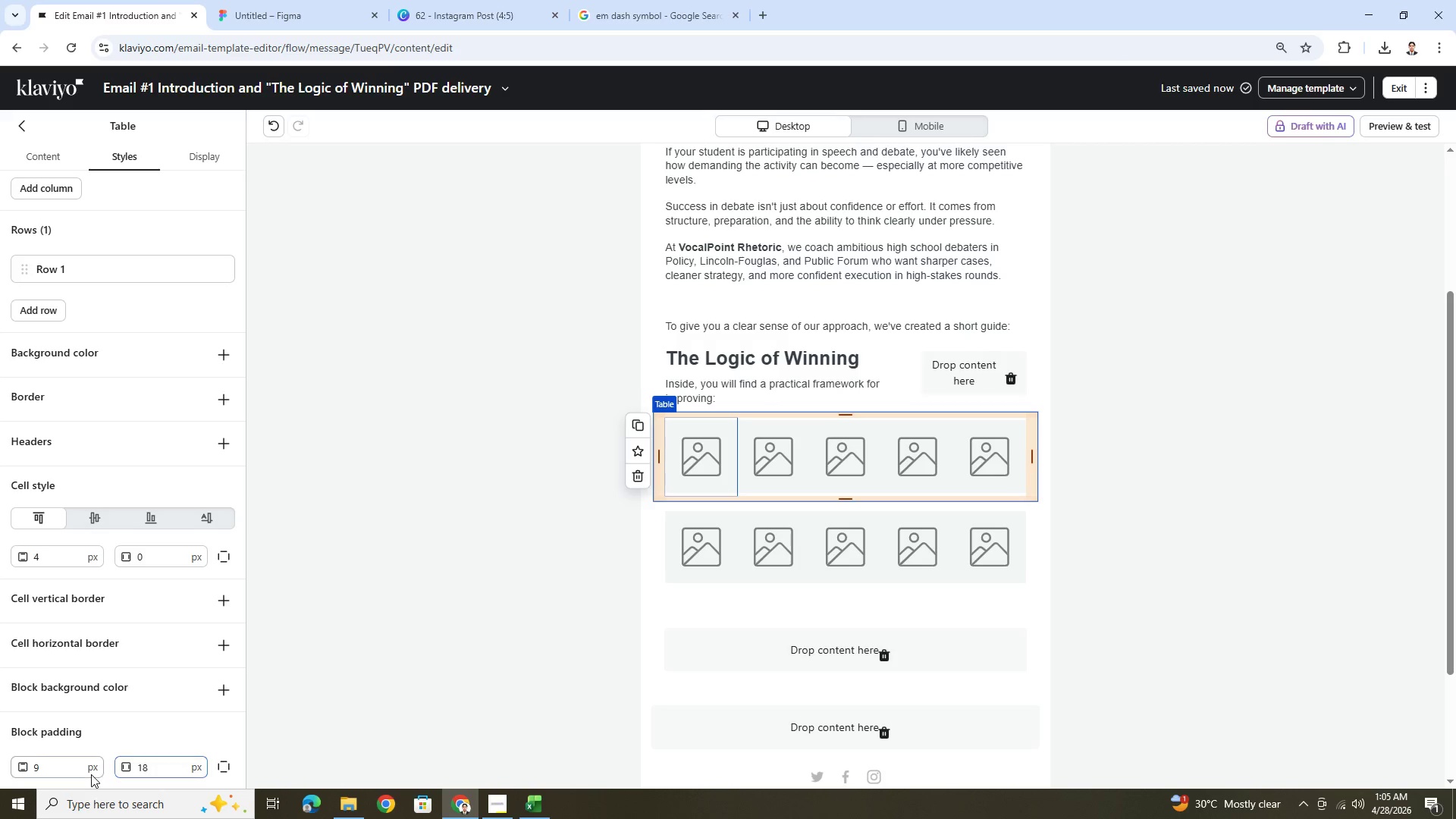 
double_click([58, 774])
 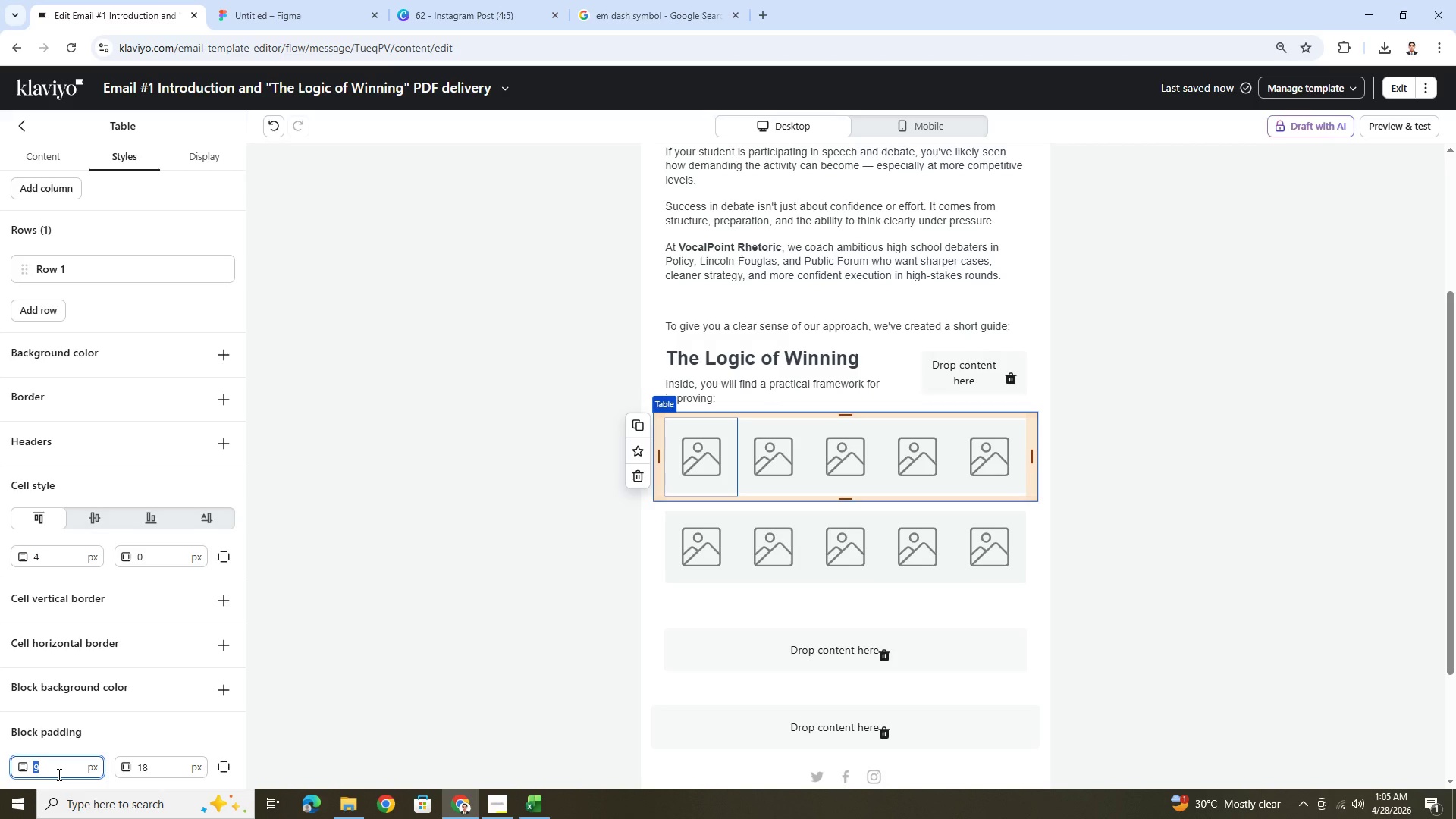 
key(Numpad0)
 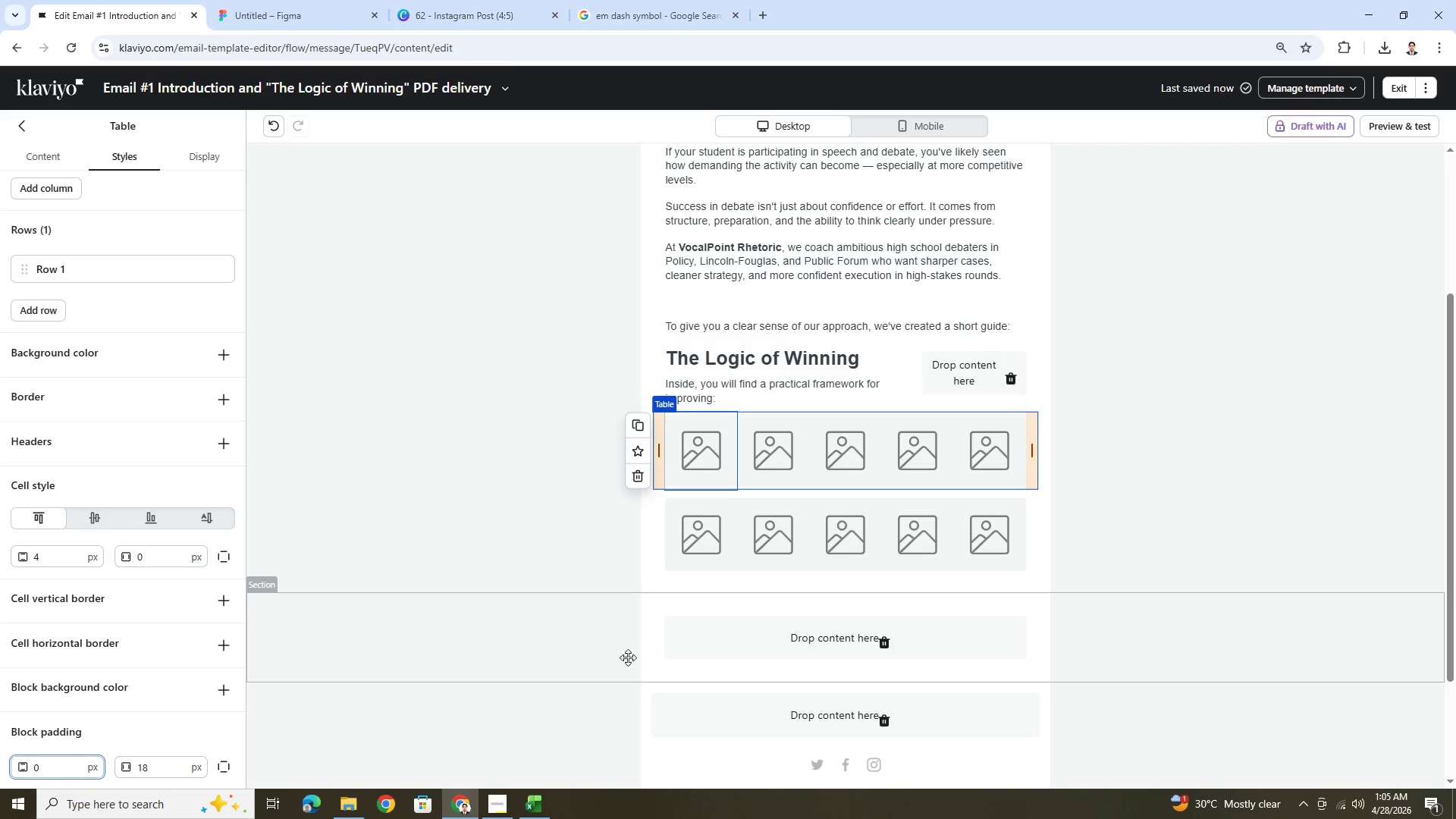 
left_click([802, 547])
 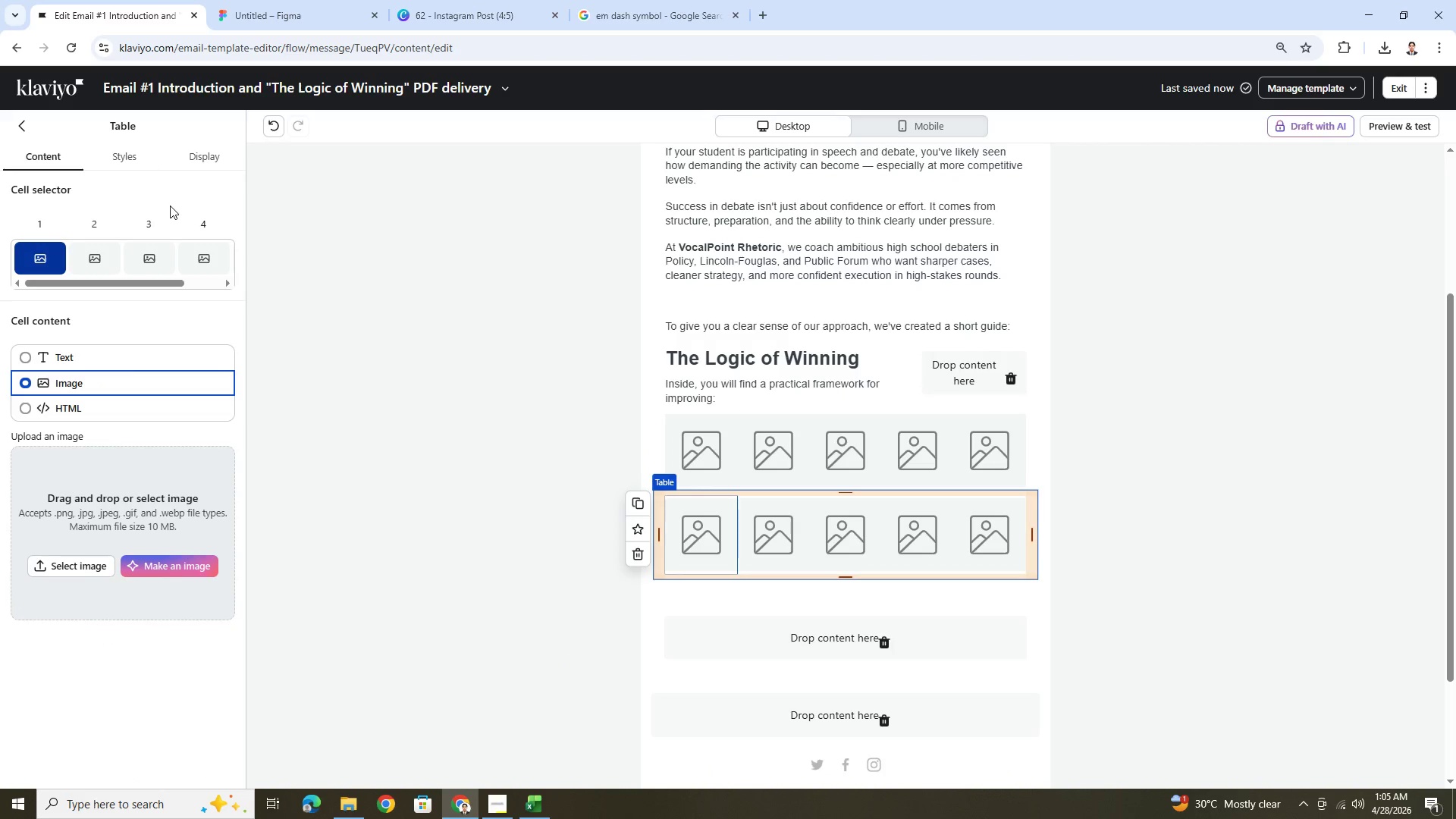 
left_click([138, 164])
 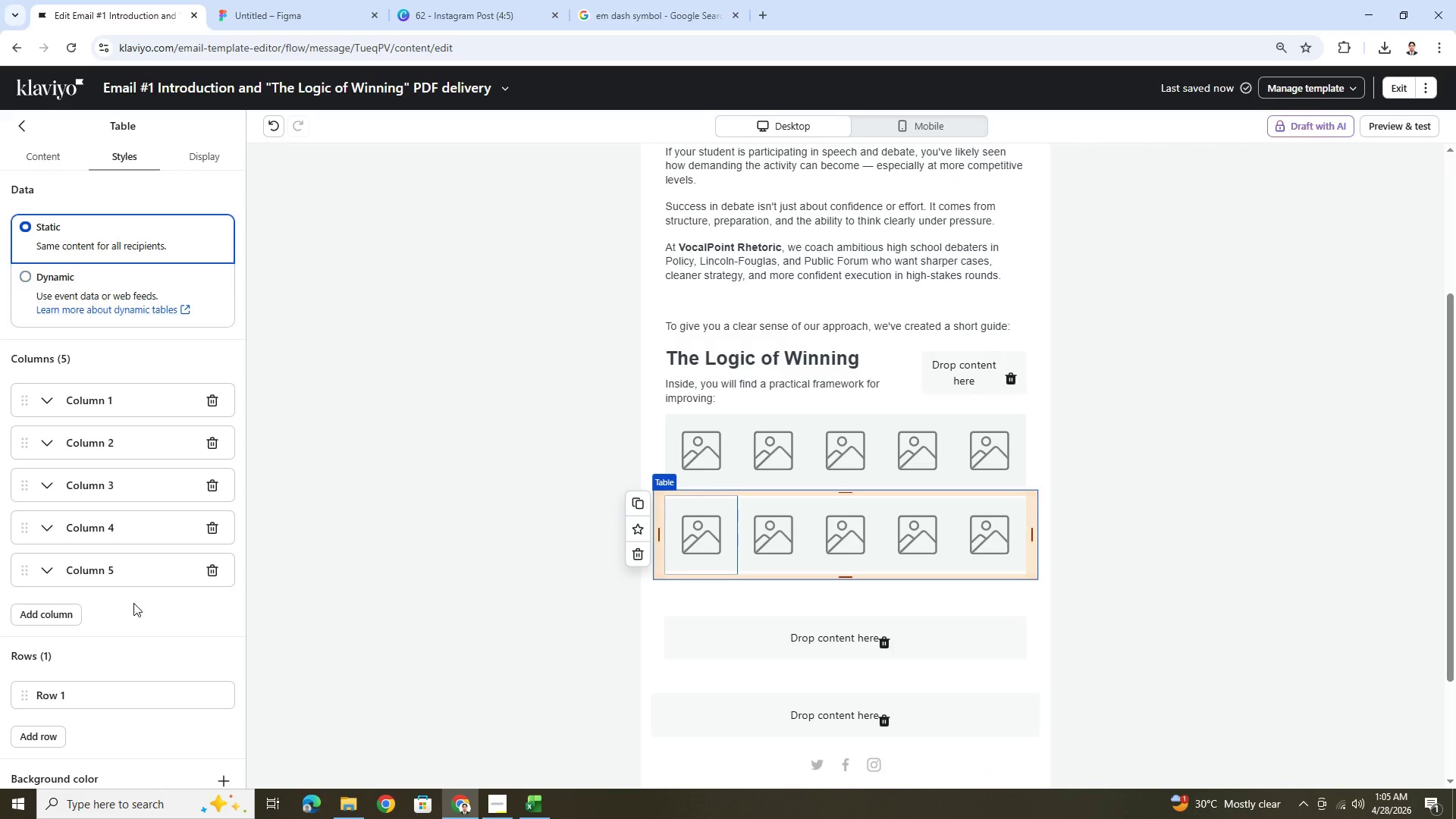 
scroll: coordinate [143, 607], scroll_direction: down, amount: 15.0
 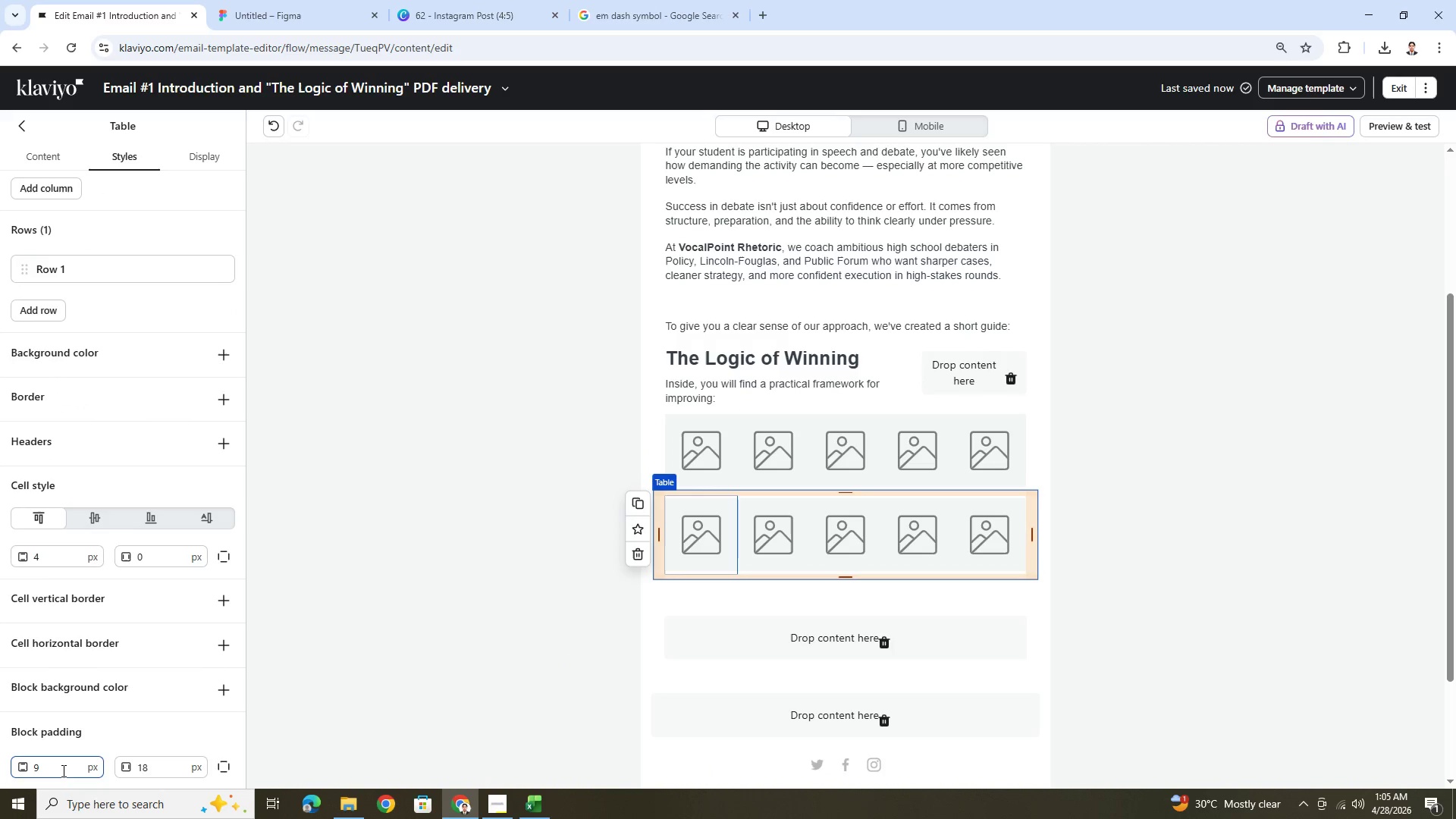 
double_click([62, 770])
 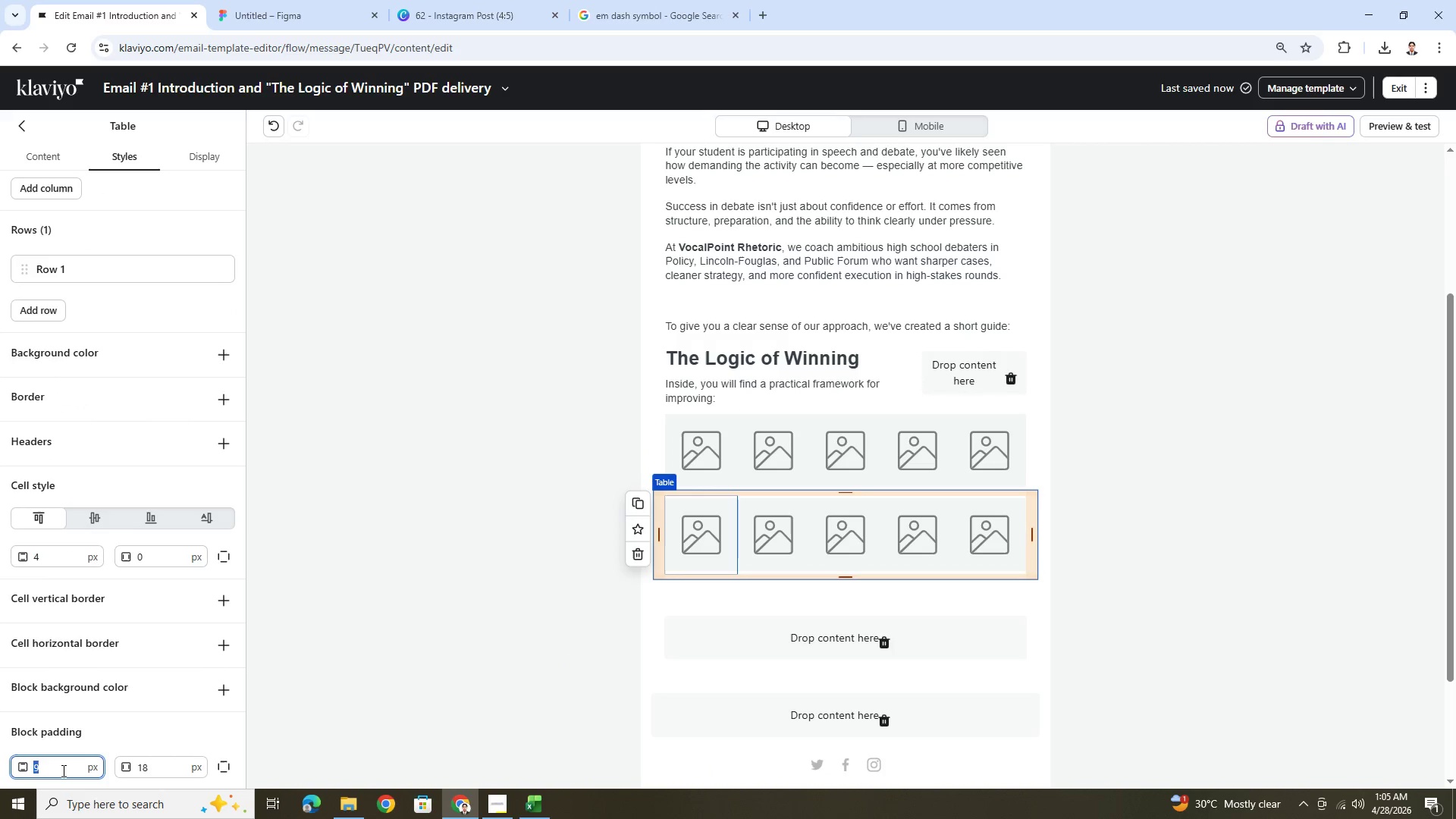 
key(Numpad0)
 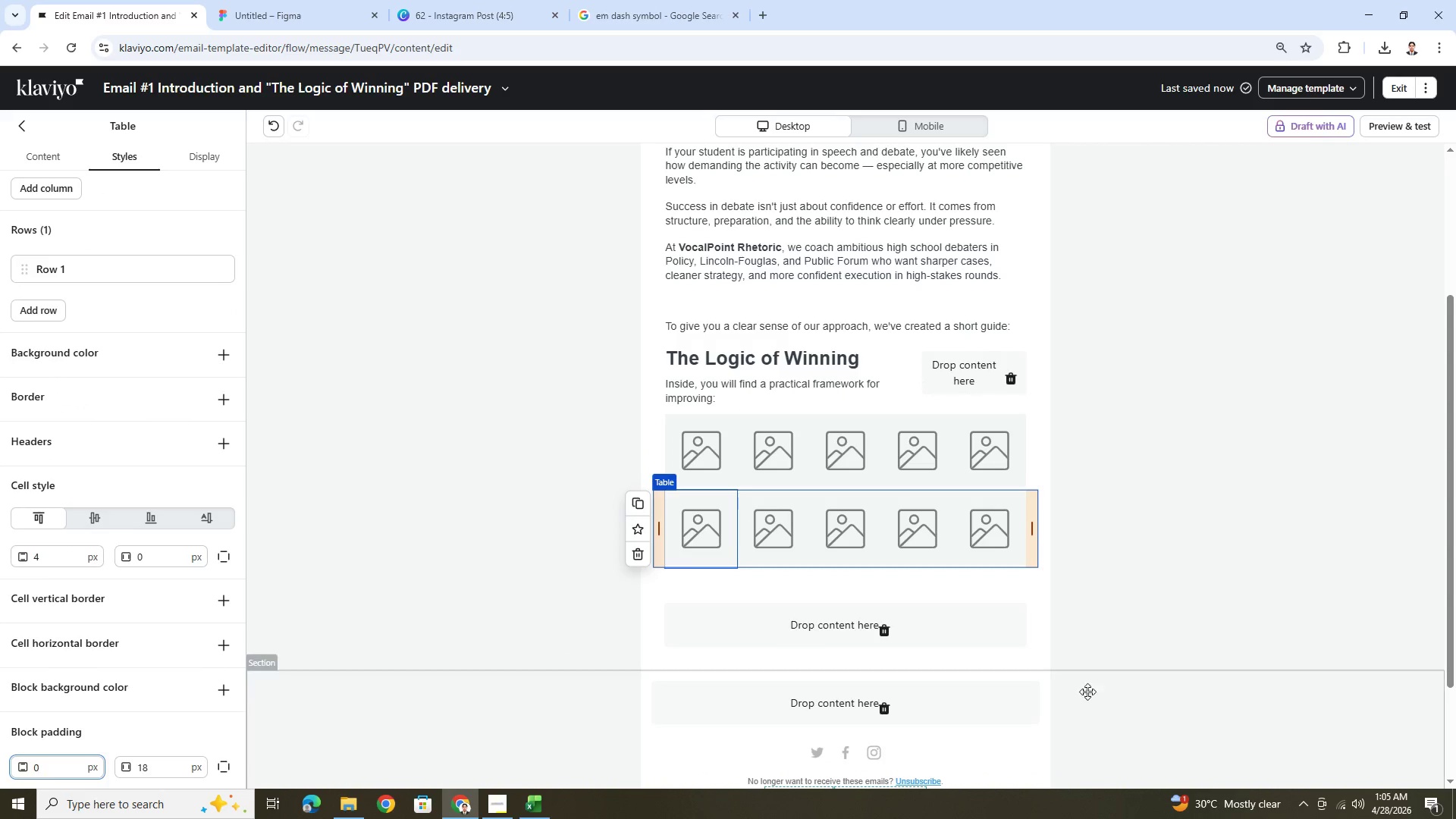 
left_click([1150, 690])
 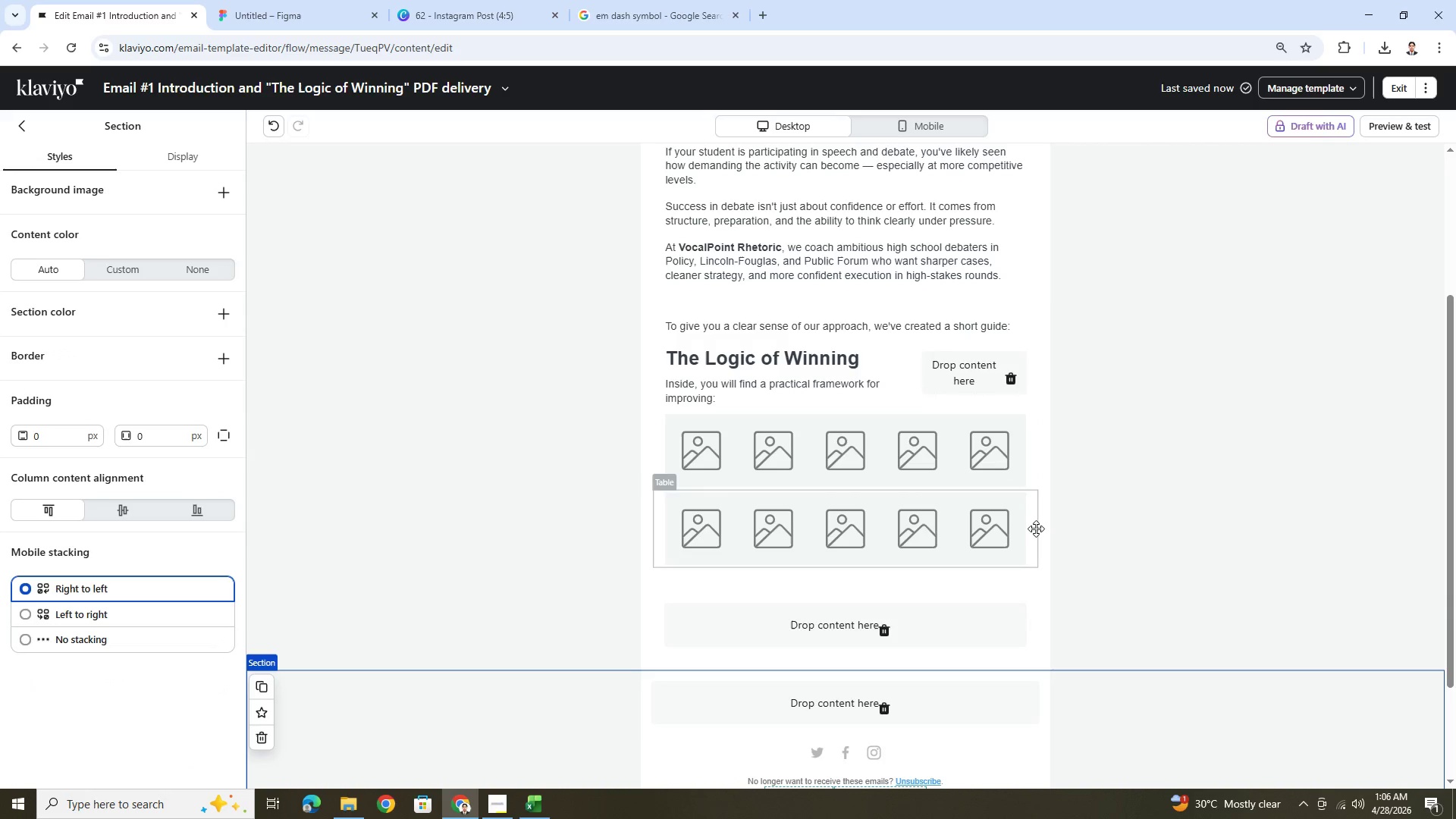 
wait(7.78)
 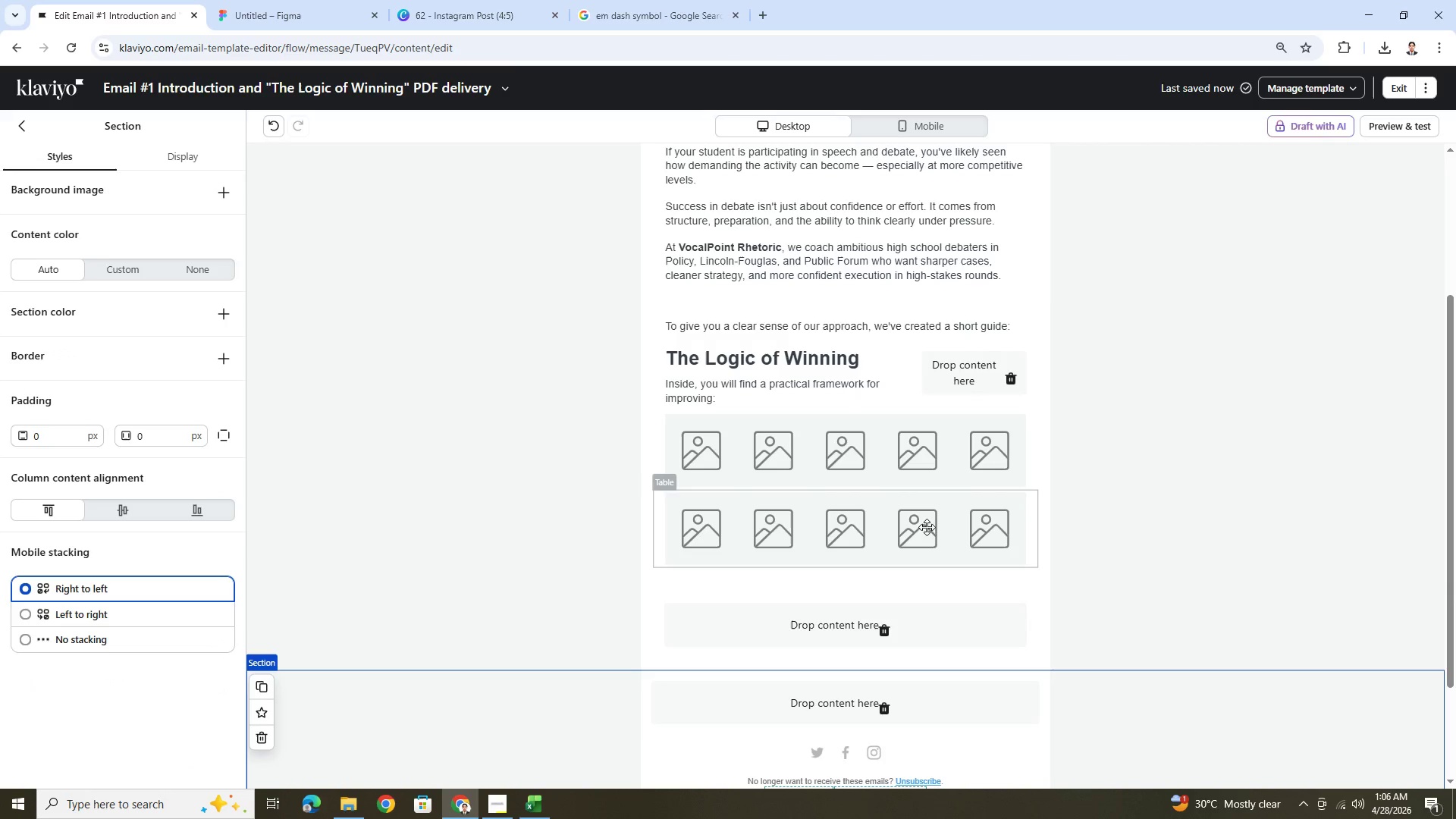 
left_click([998, 463])
 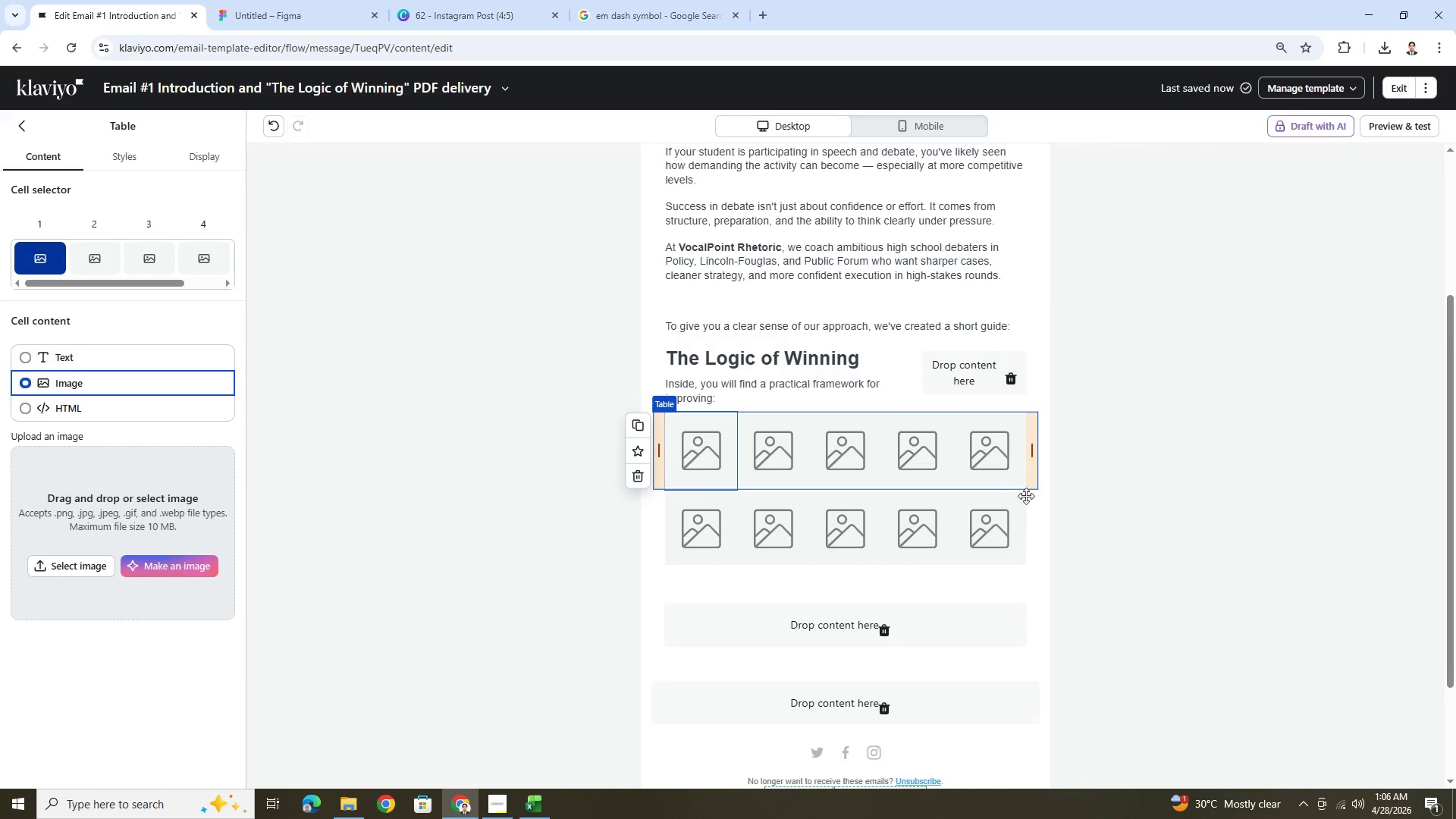 
left_click([1168, 589])
 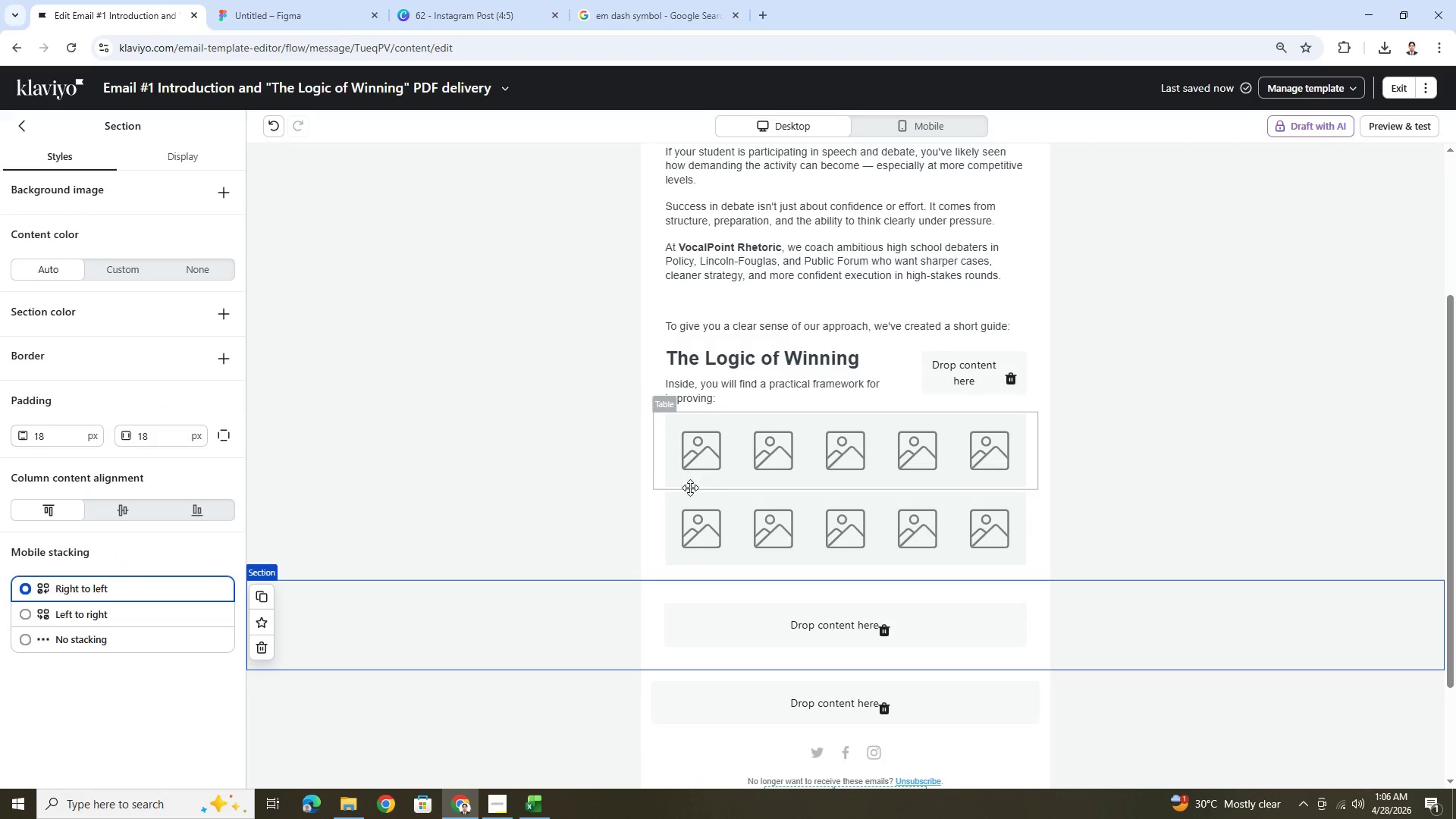 
left_click([694, 495])
 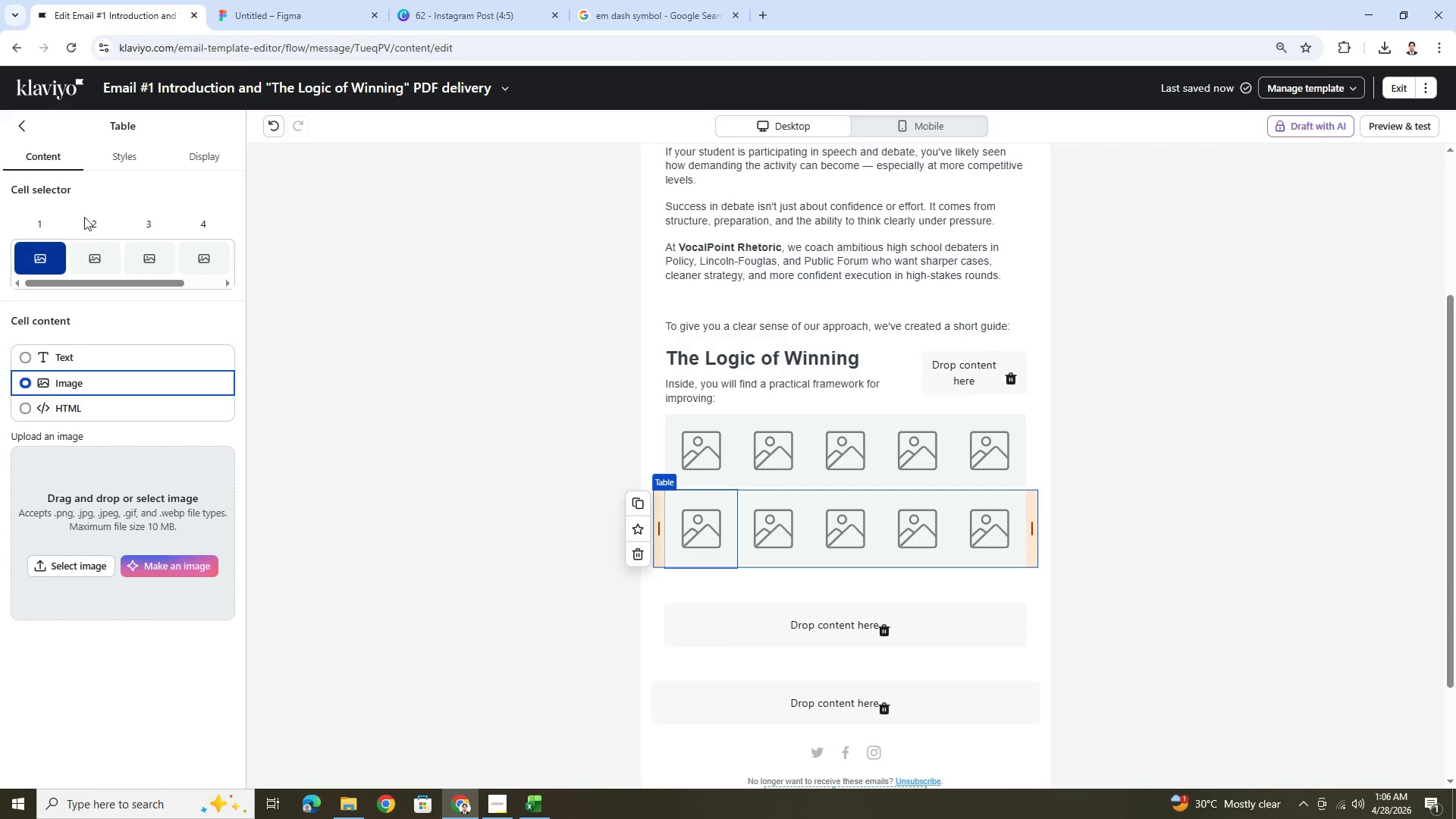 
left_click([124, 162])
 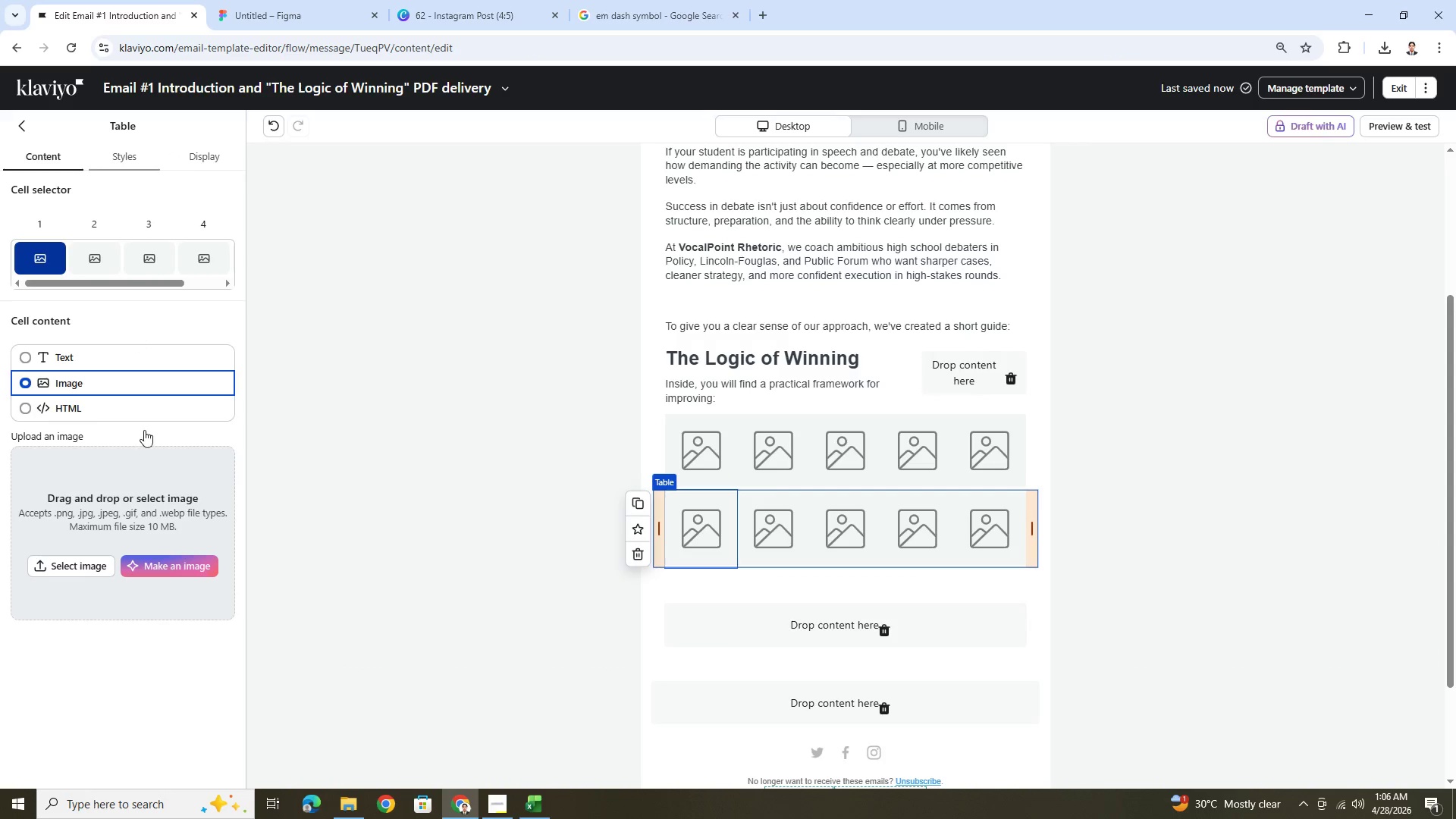 
scroll: coordinate [155, 521], scroll_direction: down, amount: 16.0
 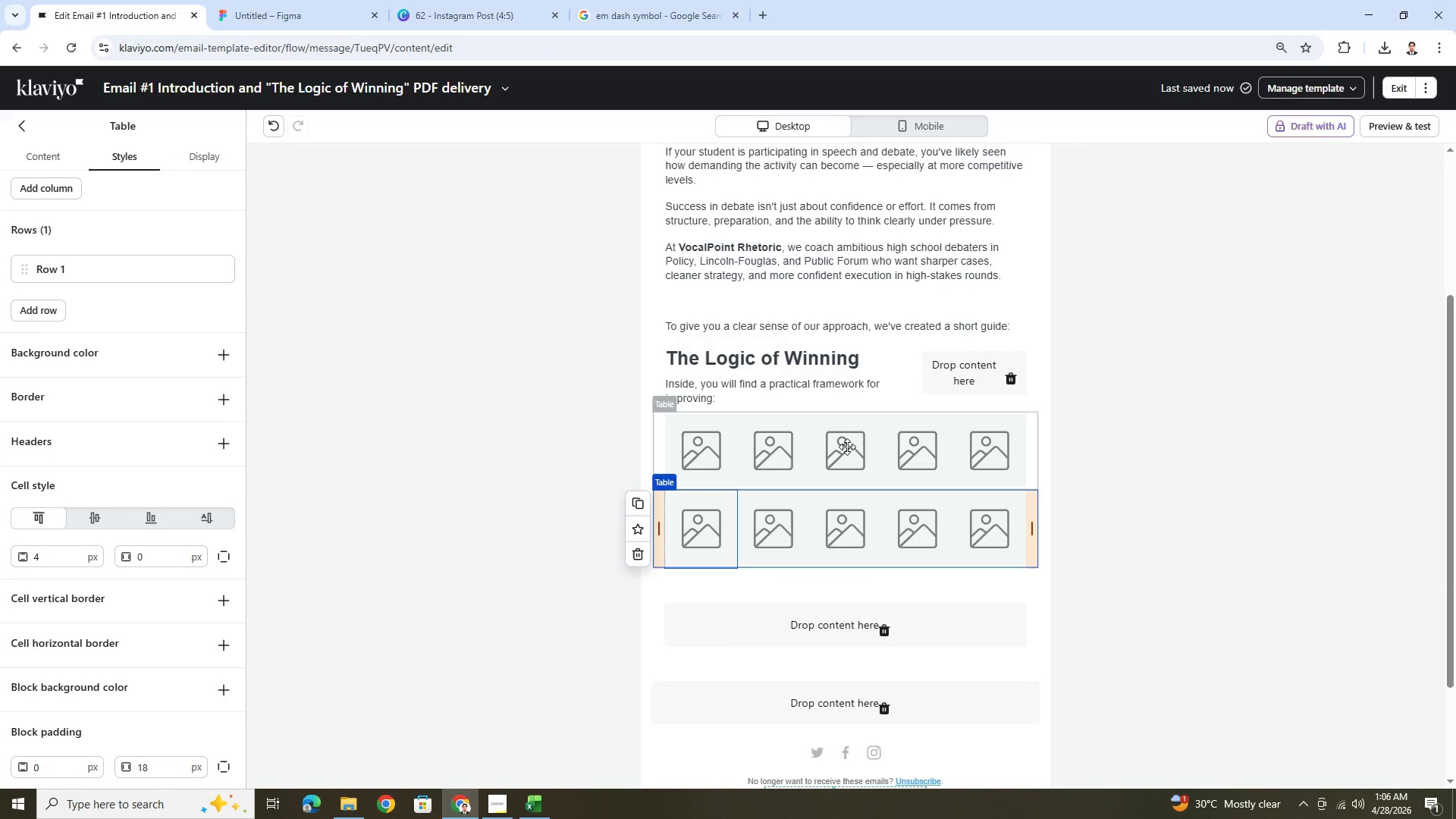 
left_click([847, 447])
 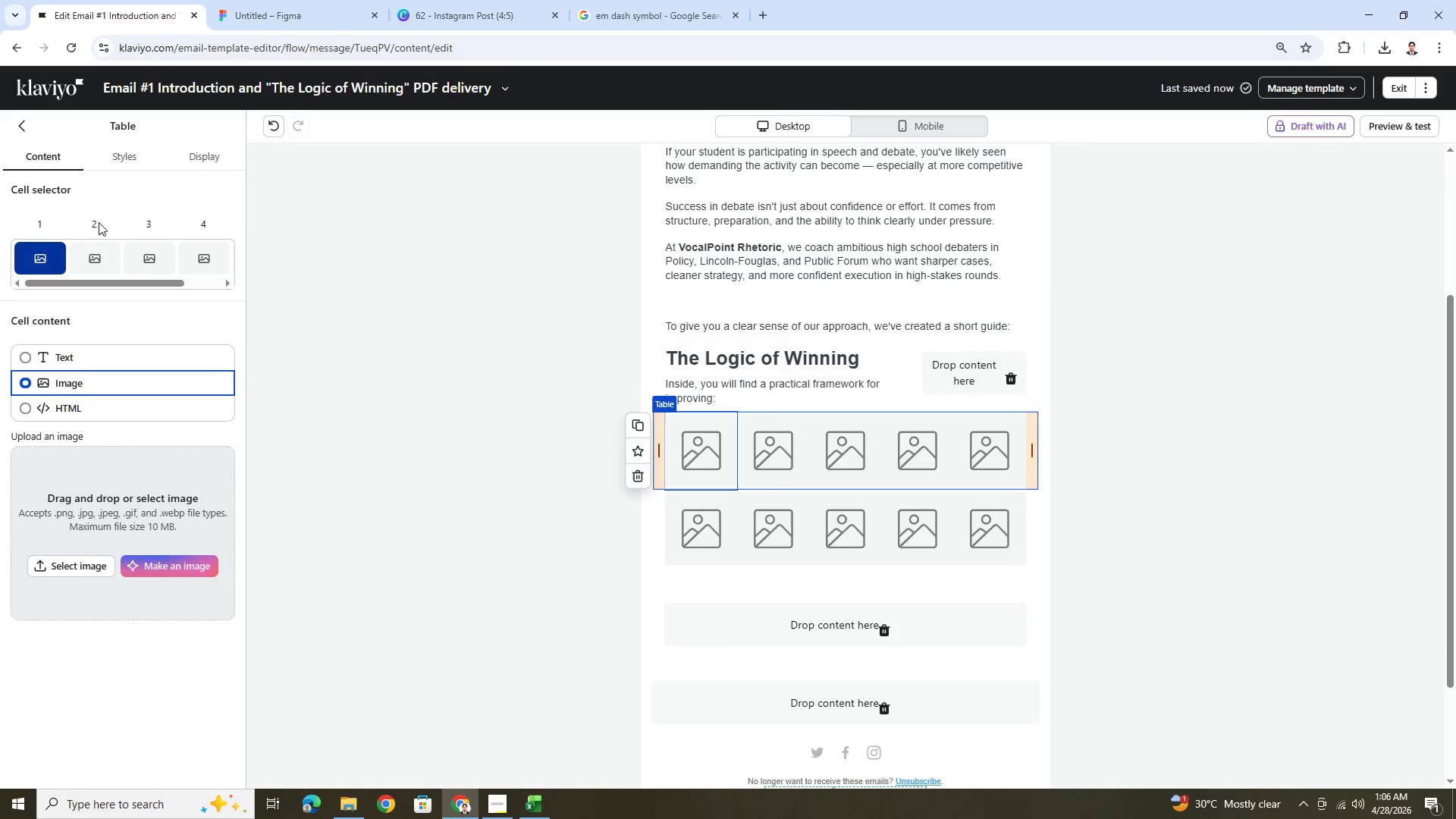 
left_click([110, 163])
 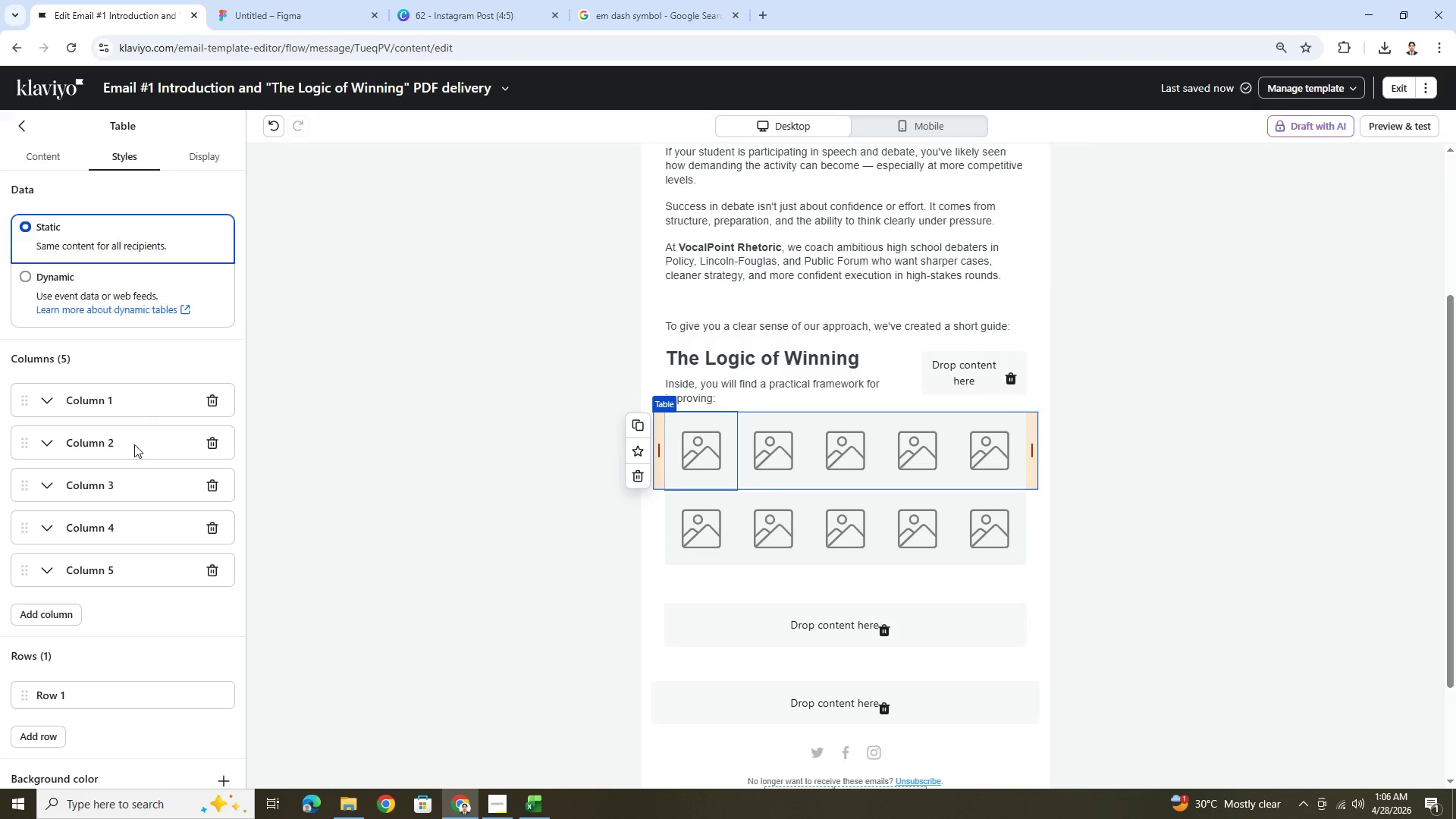 
scroll: coordinate [133, 500], scroll_direction: down, amount: 15.0
 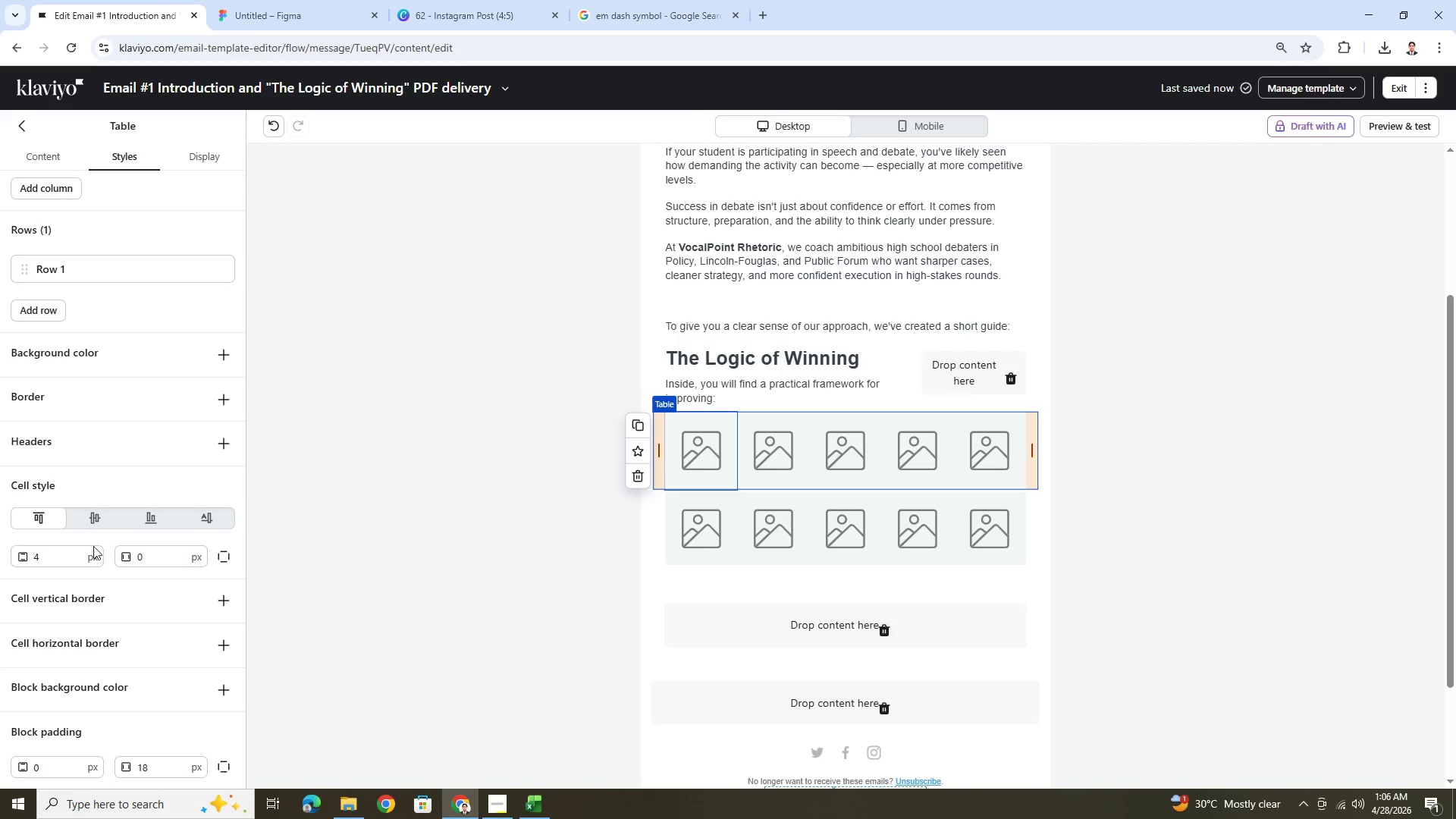 
left_click([1126, 591])
 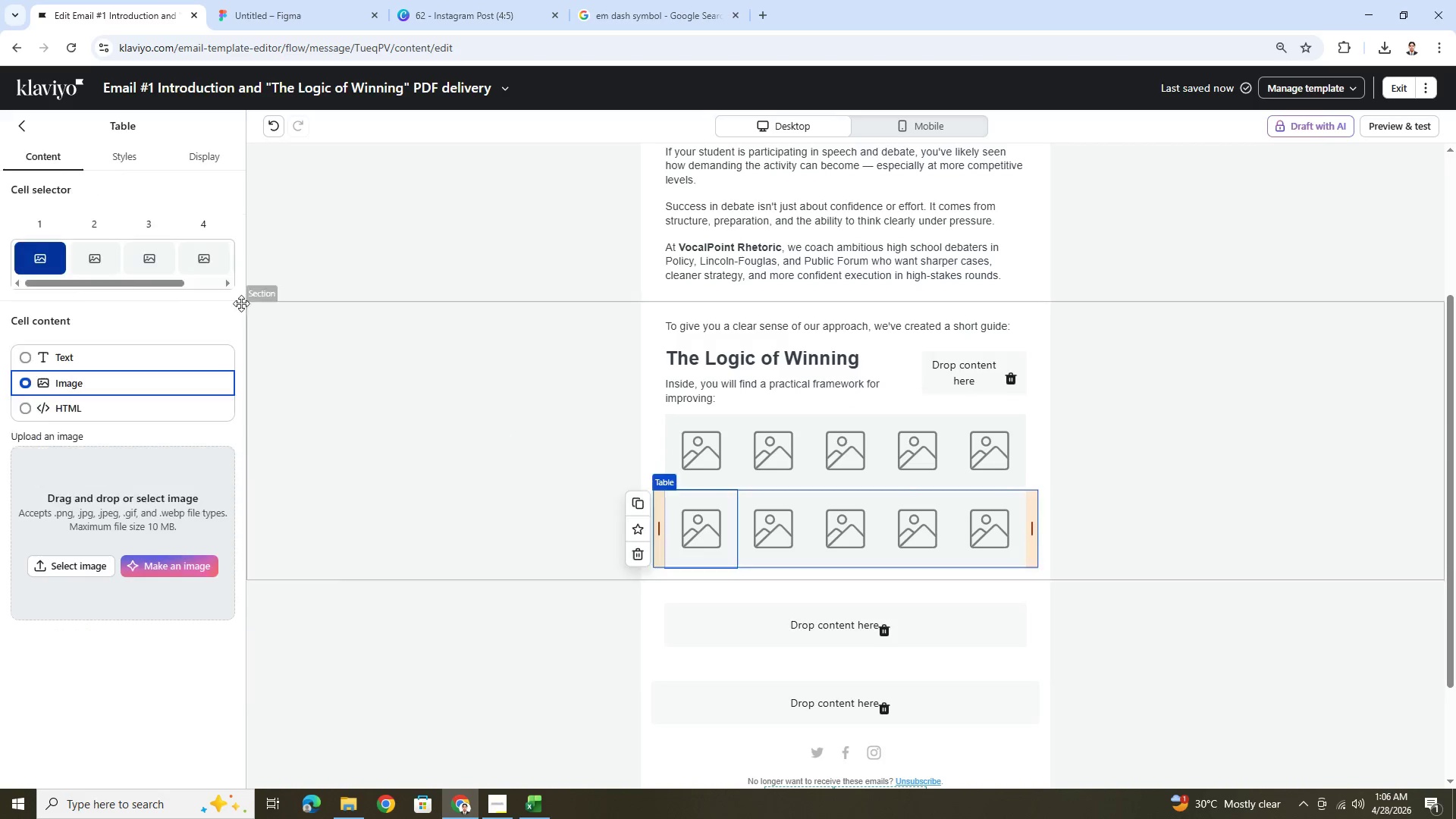 
wait(6.31)
 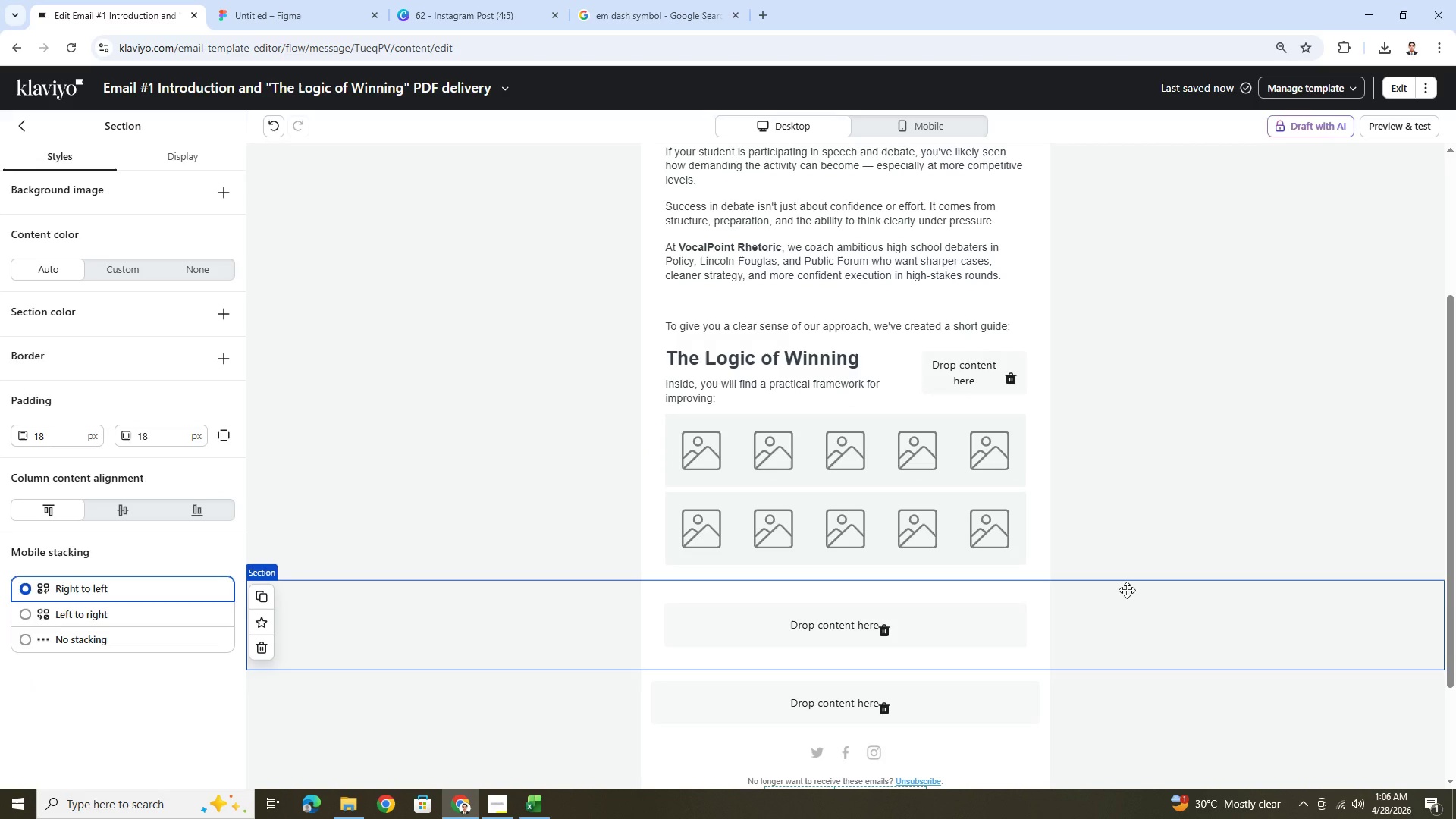 
double_click([80, 353])
 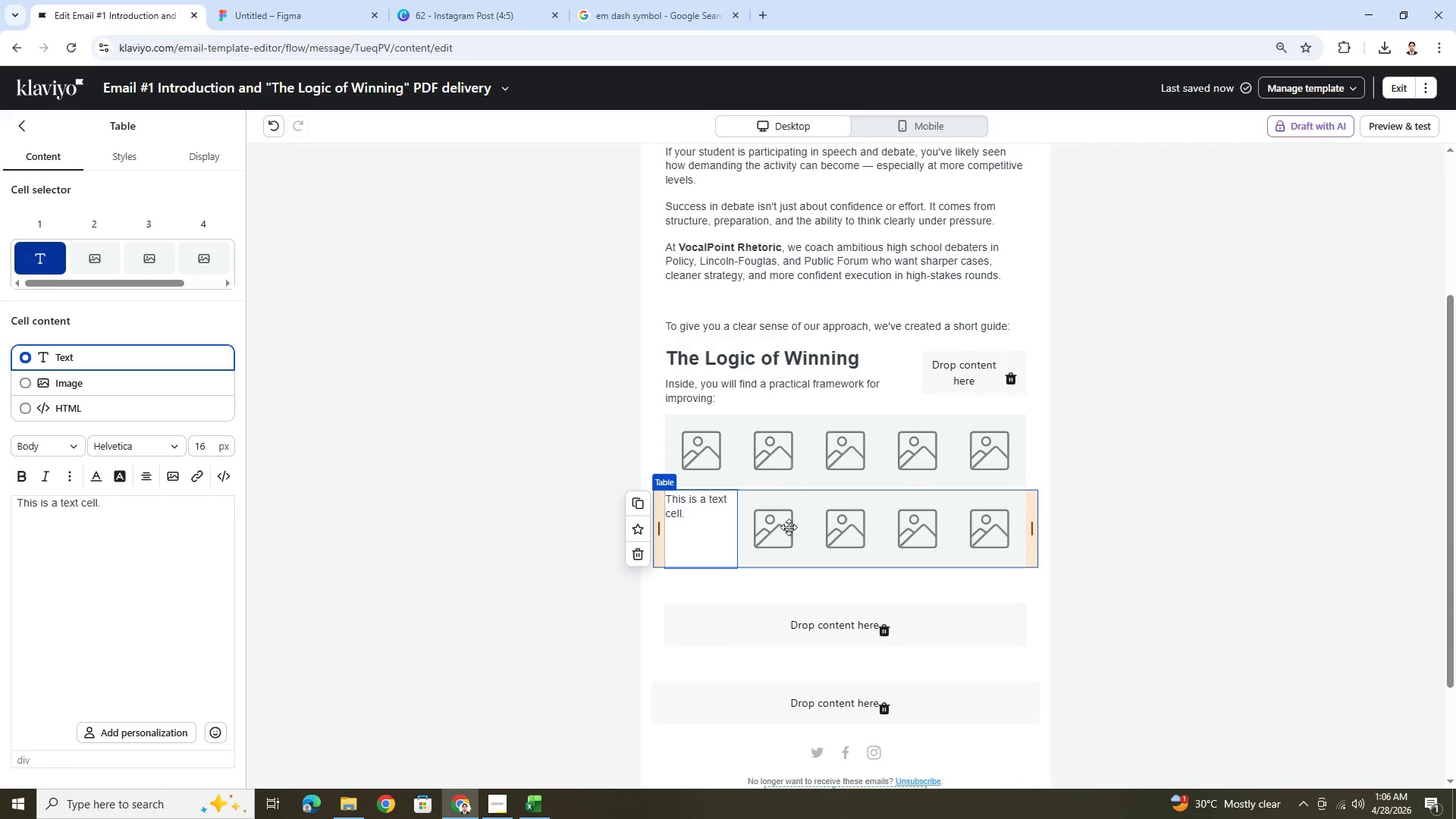 
left_click([780, 524])
 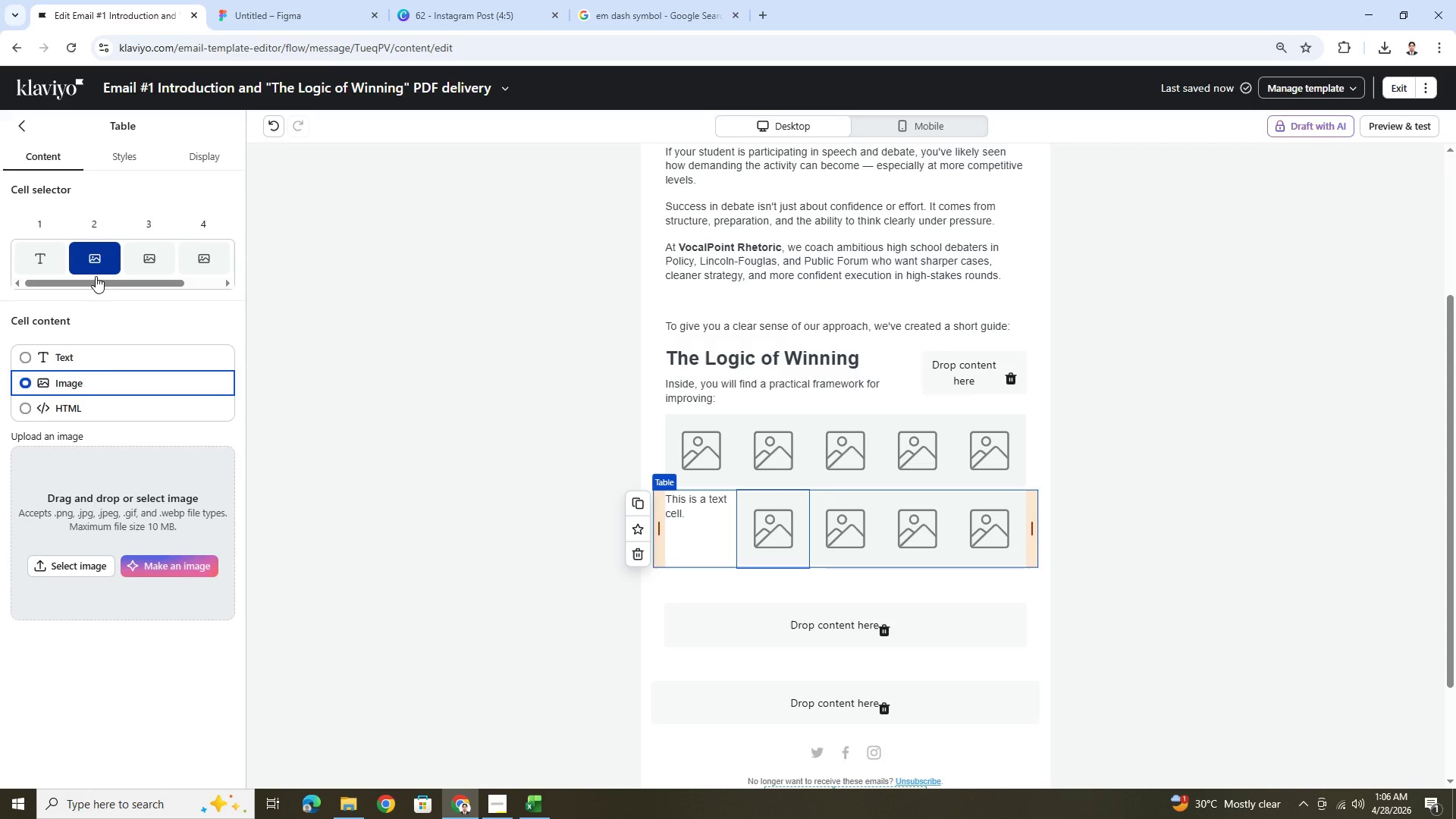 
left_click([100, 360])
 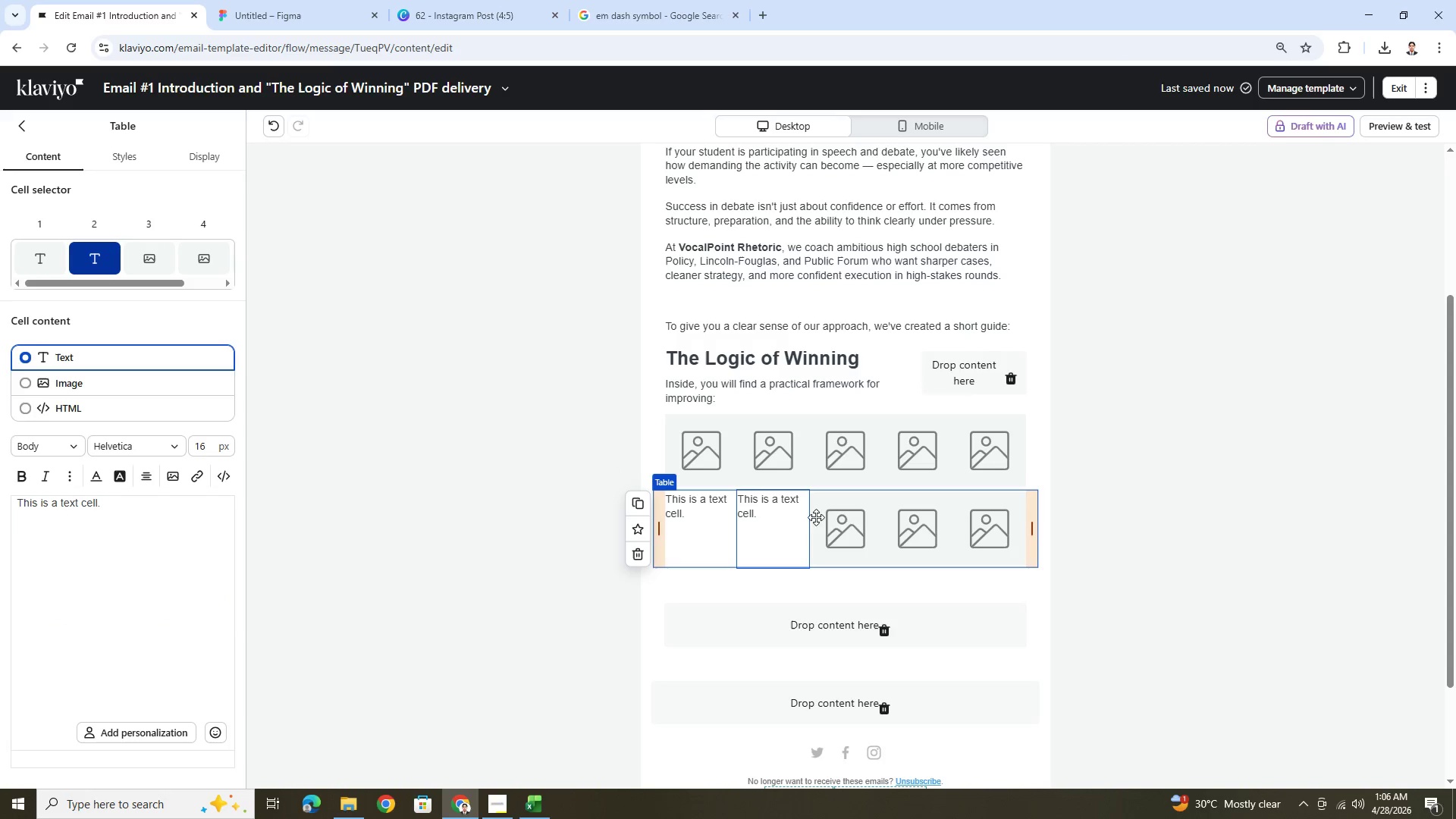 
left_click([833, 526])
 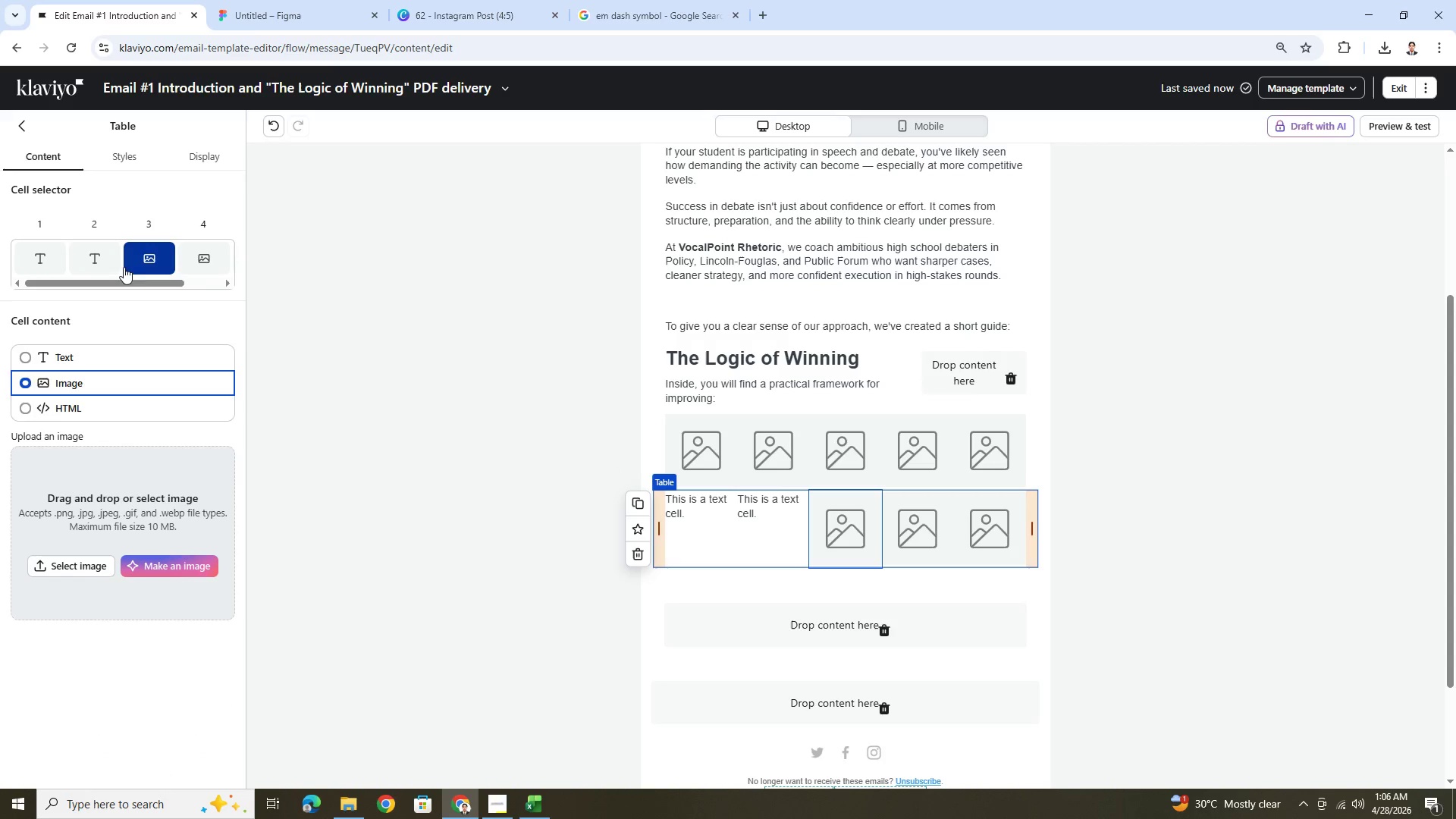 
left_click([102, 256])
 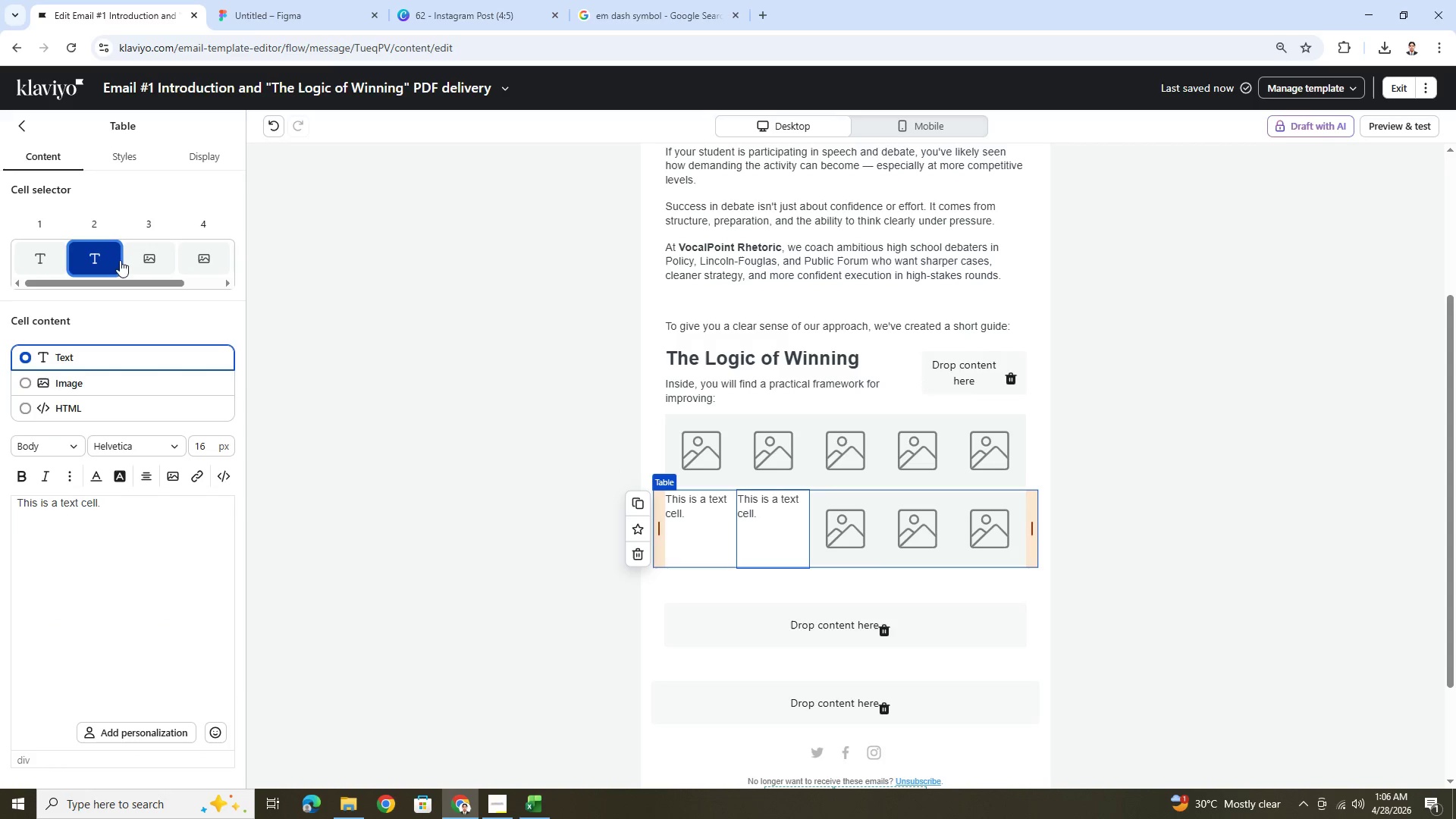 
left_click([133, 262])
 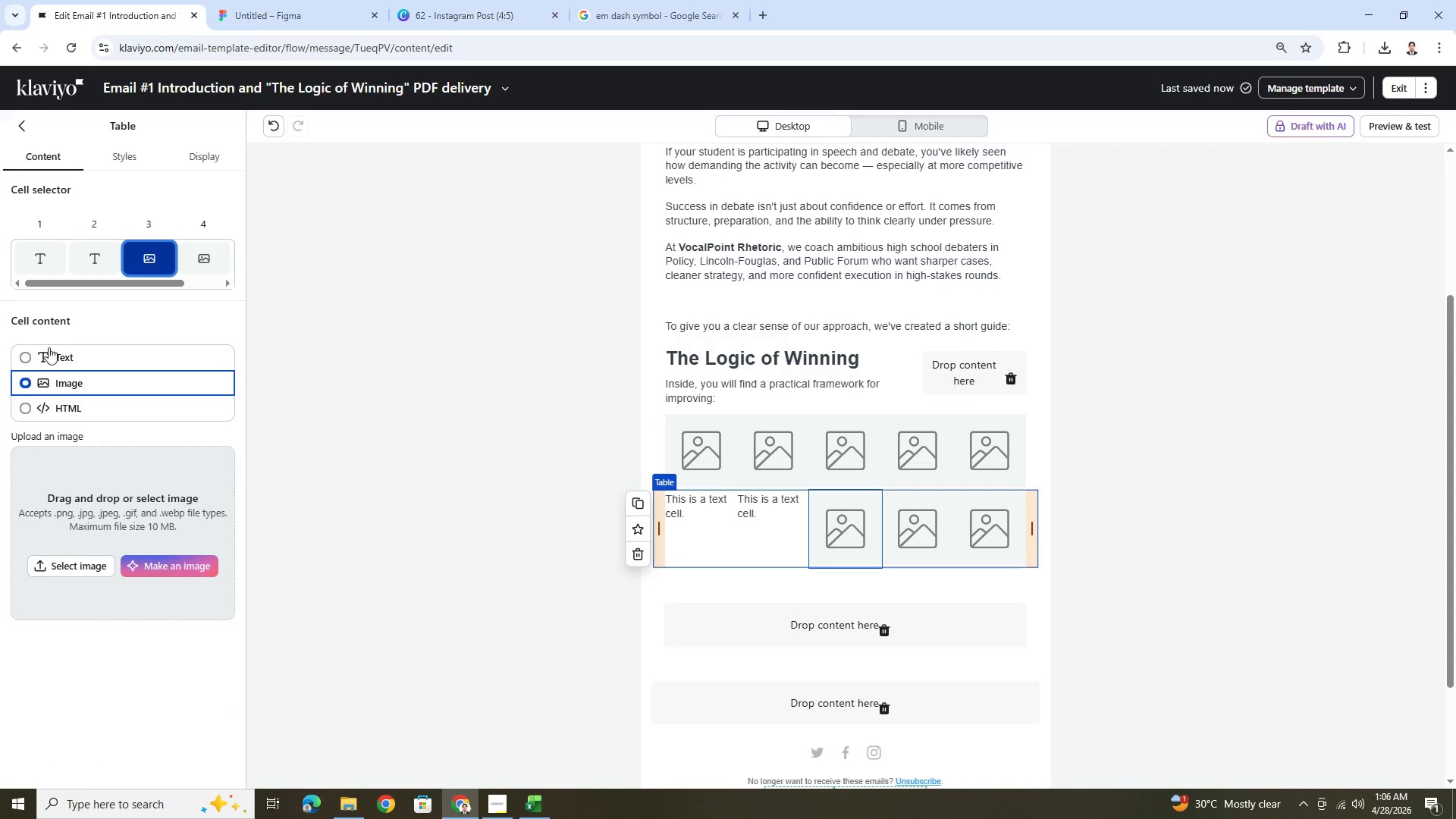 
left_click([49, 353])
 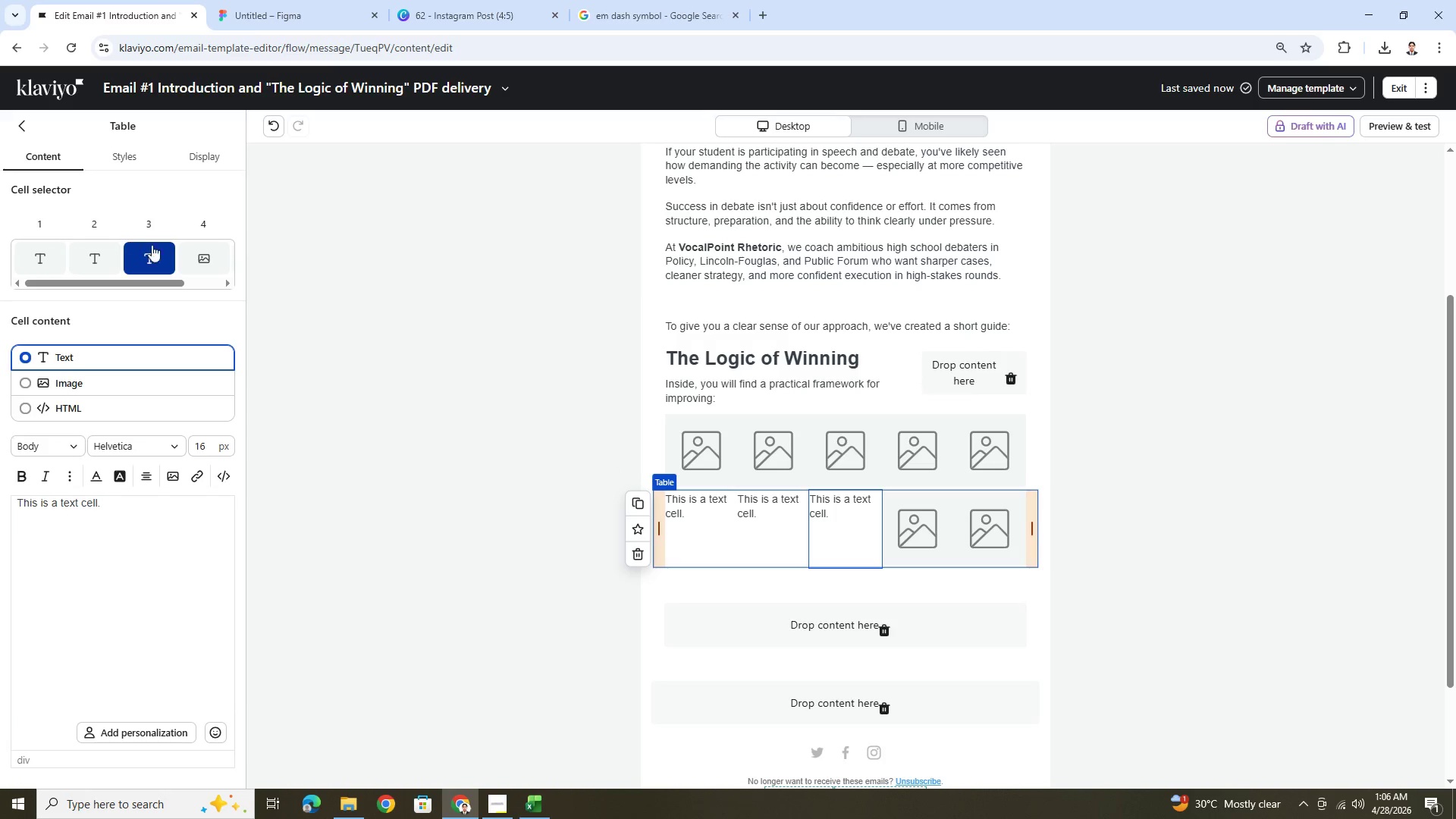 
left_click([191, 253])
 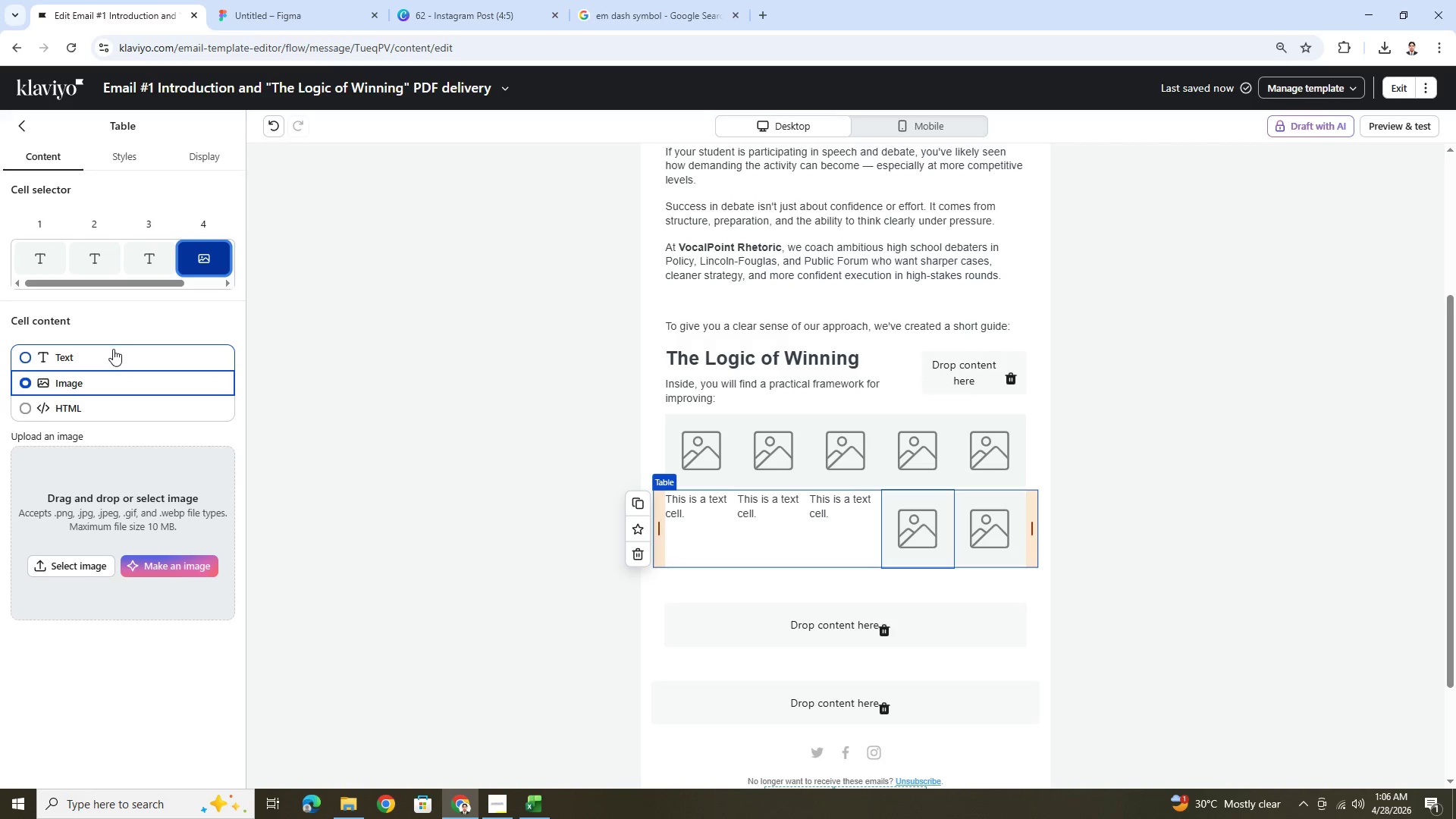 
left_click([115, 353])
 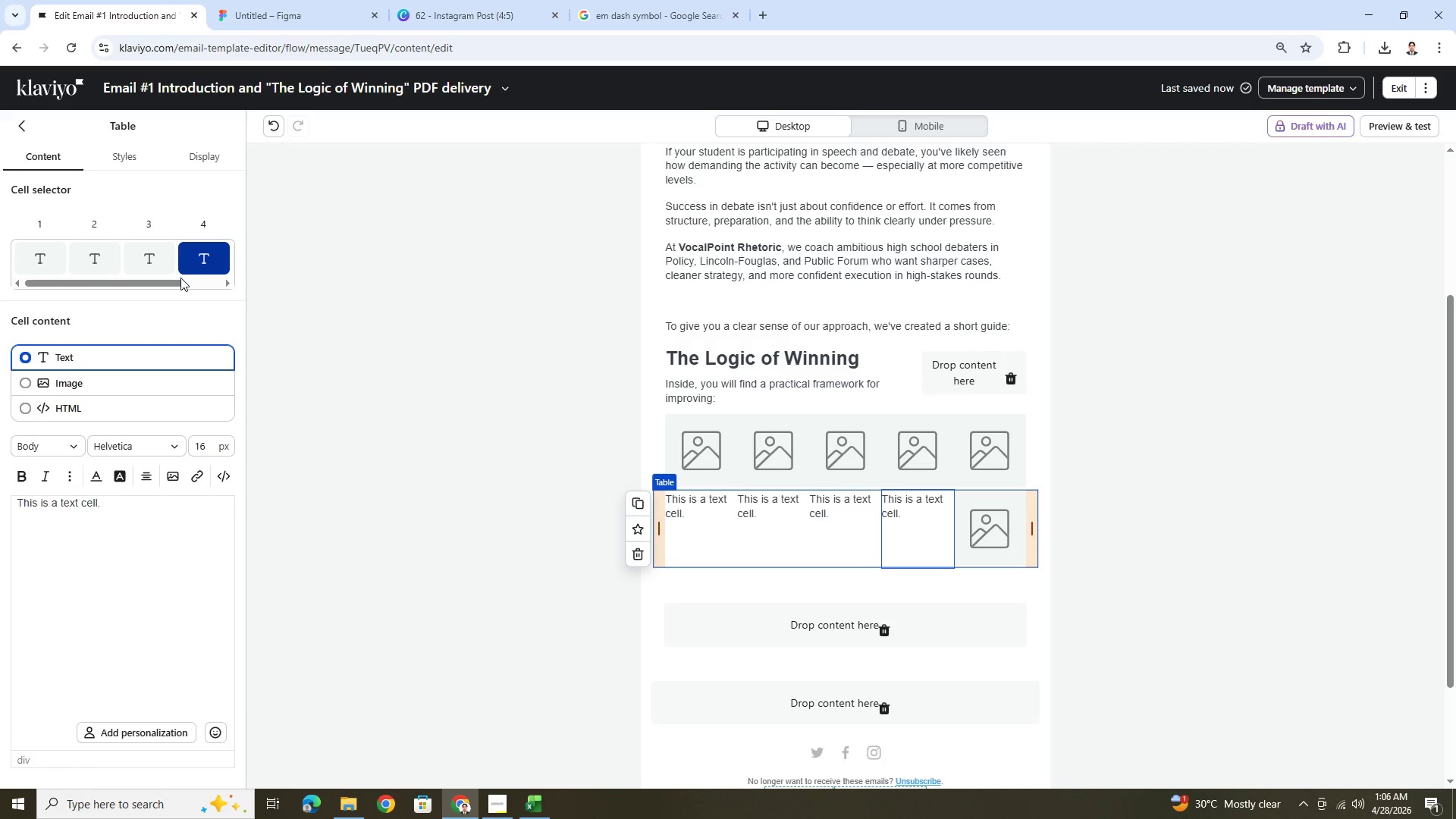 
left_click_drag(start_coordinate=[177, 281], to_coordinate=[225, 278])
 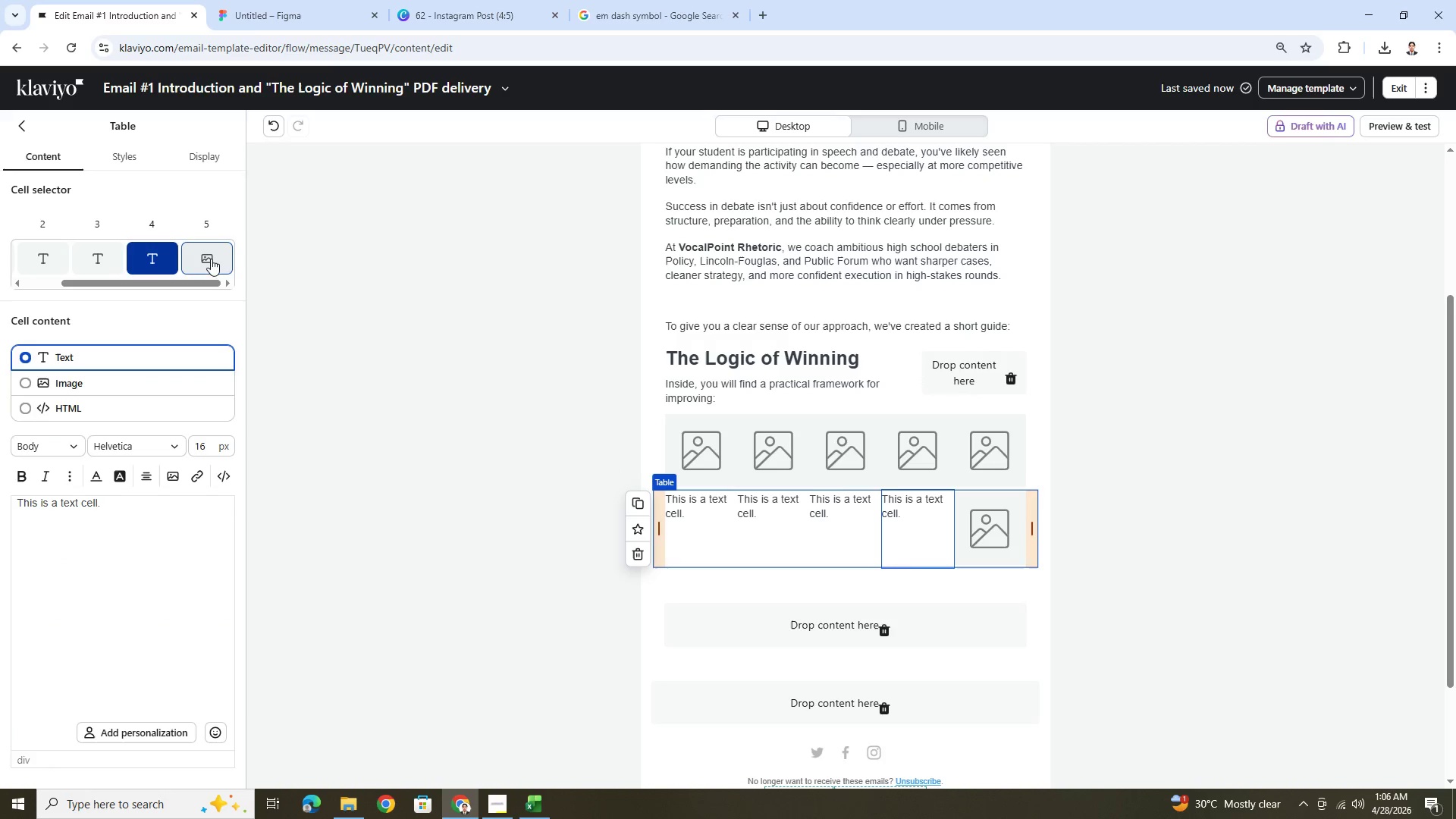 
left_click([211, 259])
 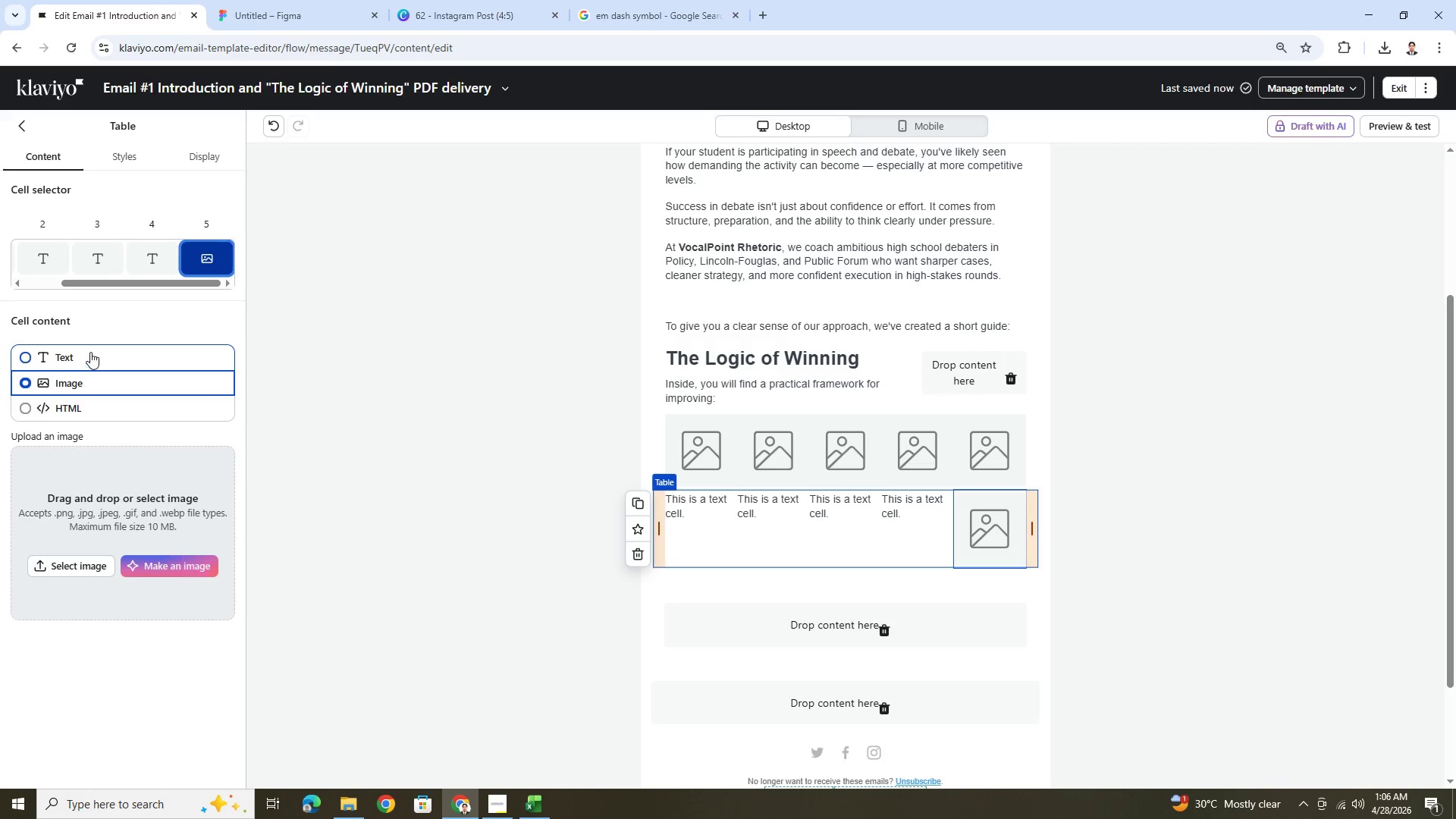 
left_click([90, 352])
 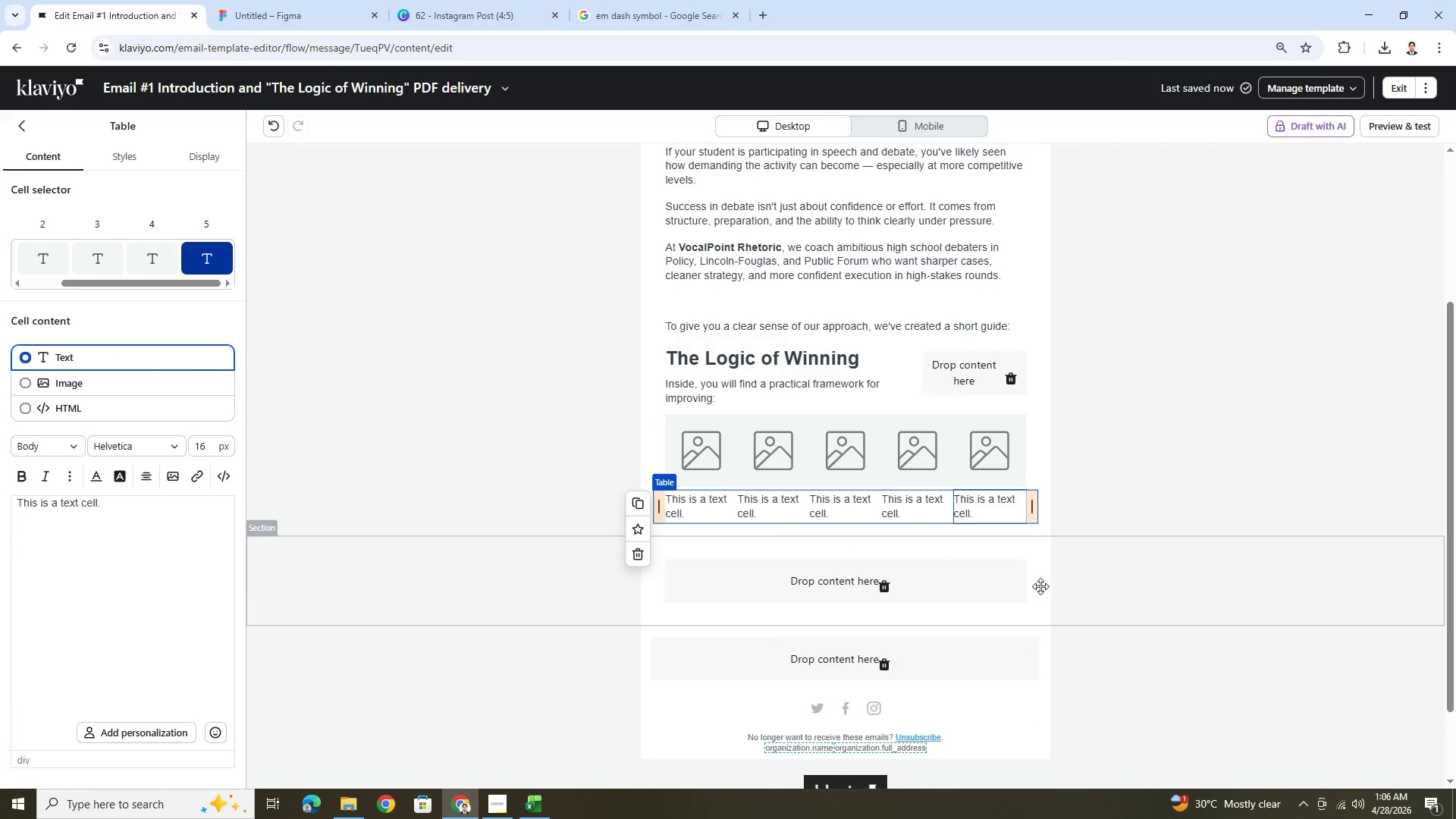 
left_click([1104, 598])
 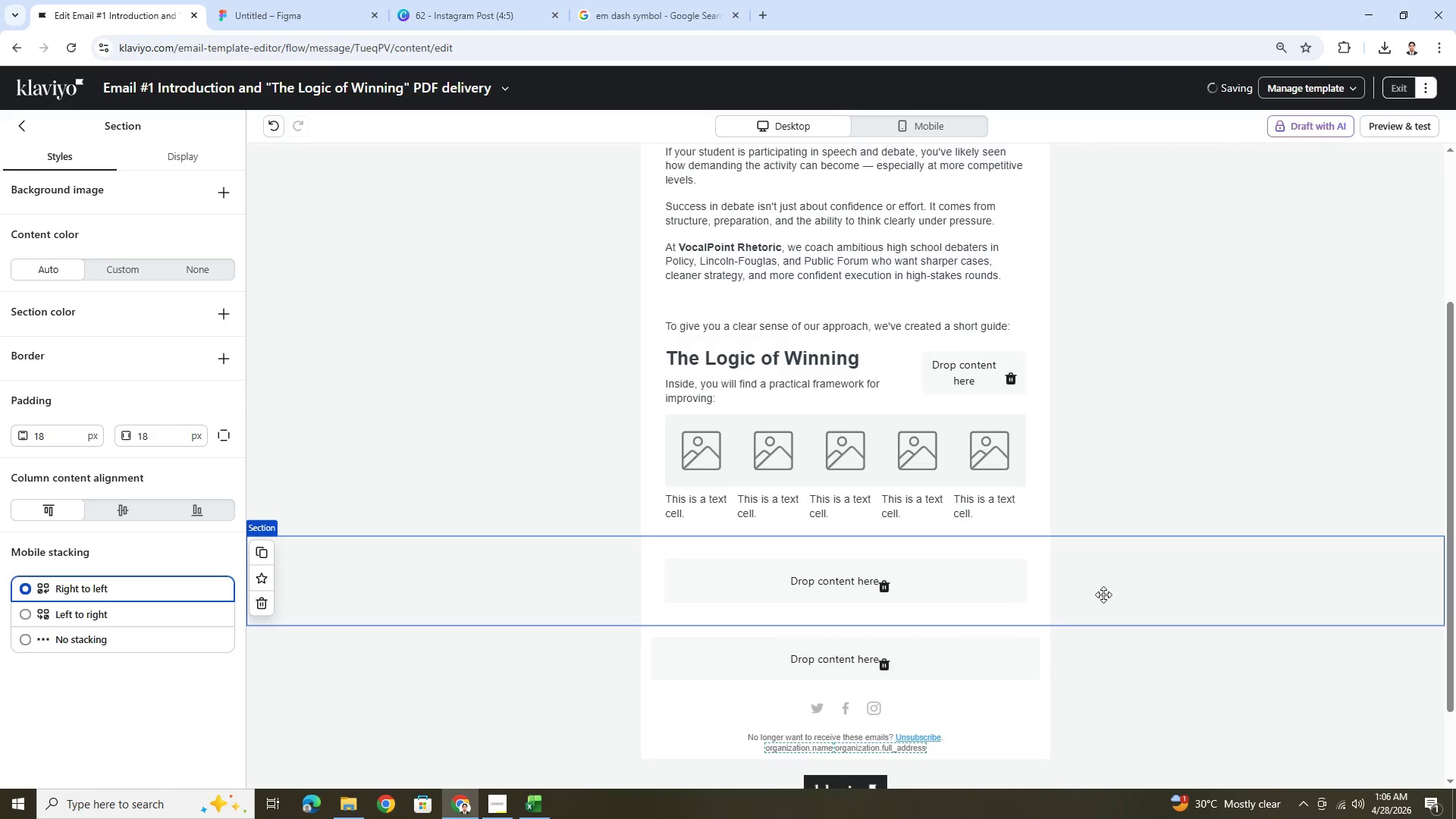 
scroll: coordinate [1103, 595], scroll_direction: up, amount: 4.0
 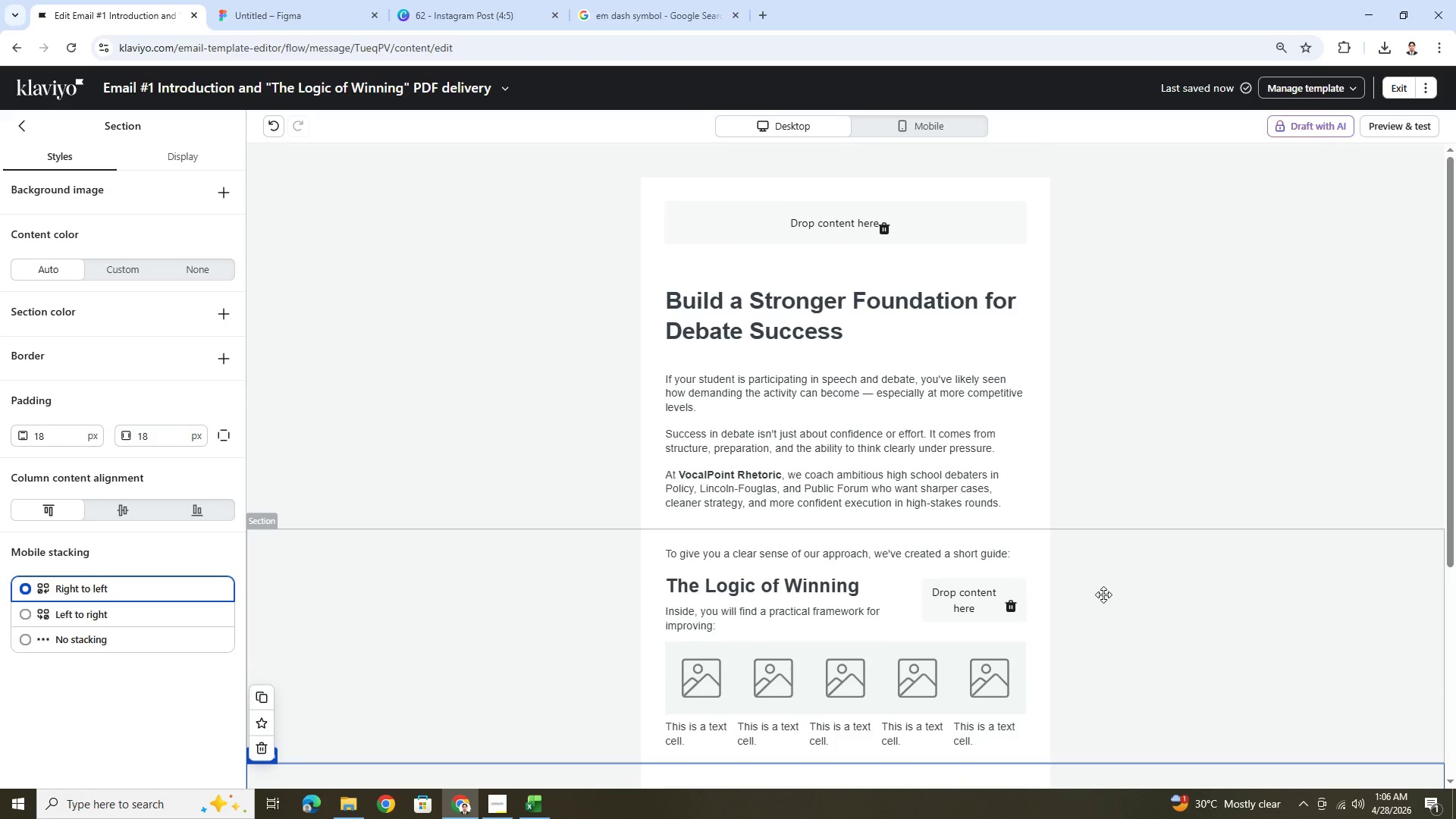 
scroll: coordinate [1103, 595], scroll_direction: down, amount: 3.0
 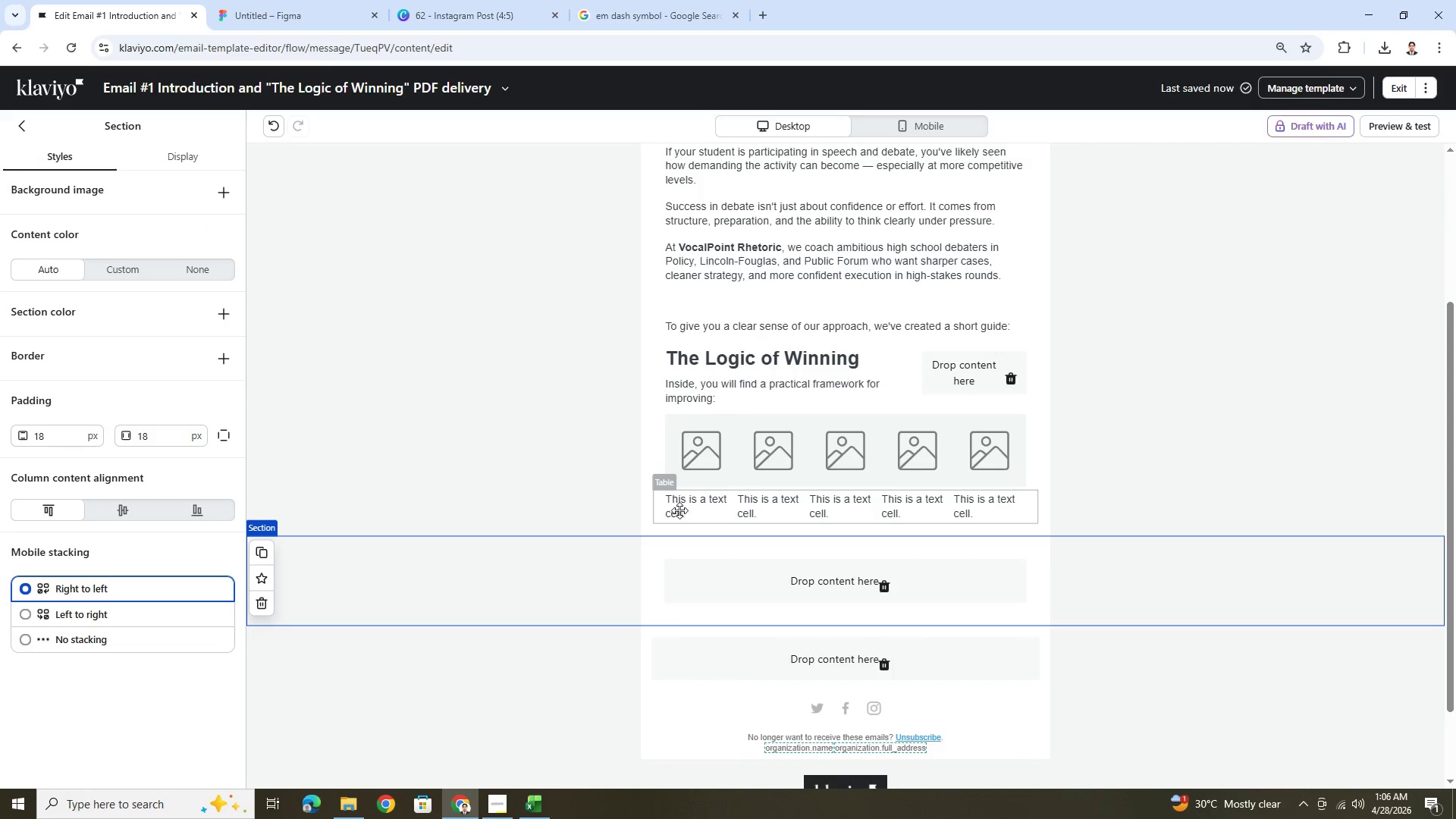 
double_click([685, 509])
 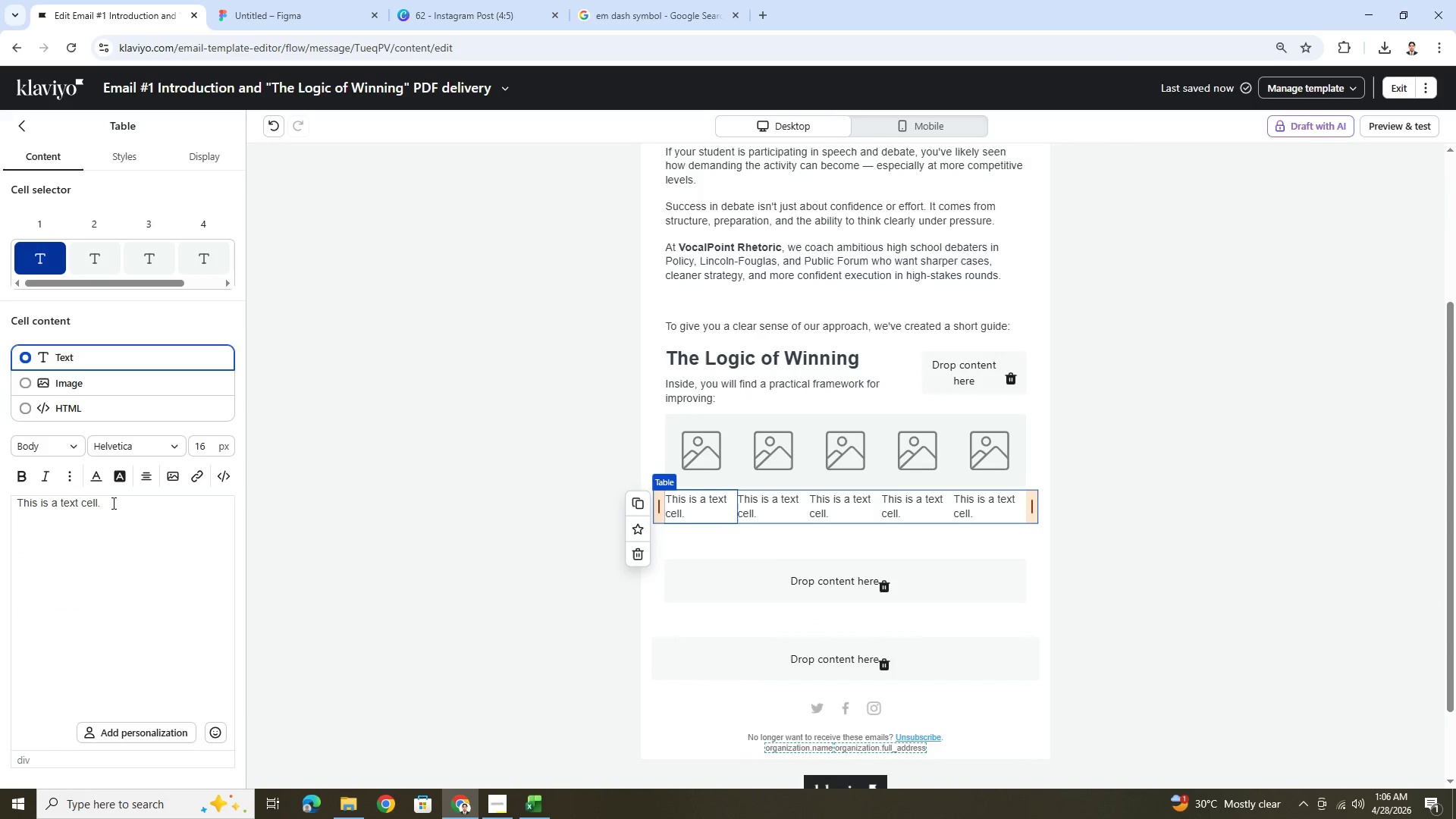 
double_click([113, 505])
 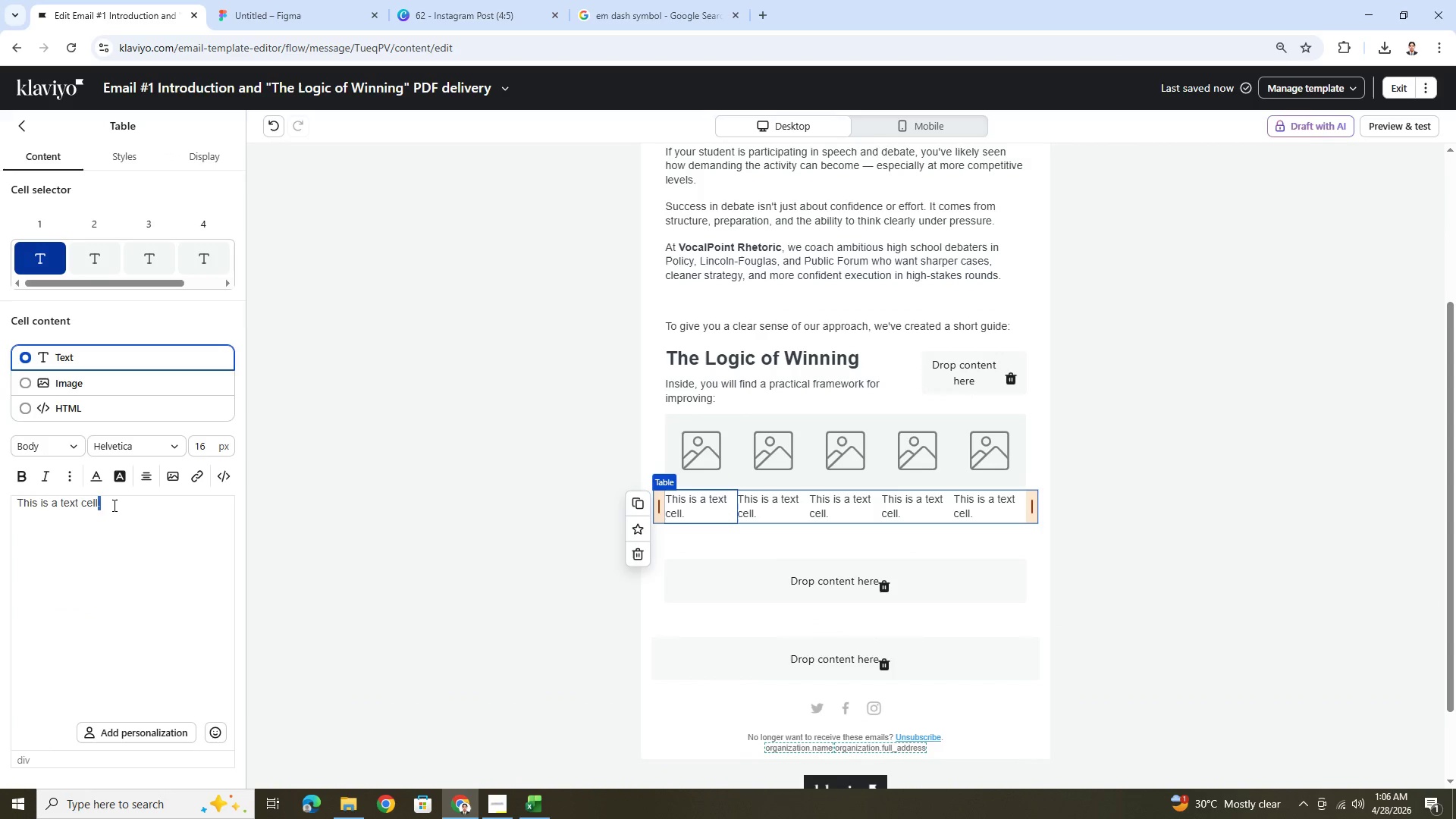 
triple_click([113, 505])
 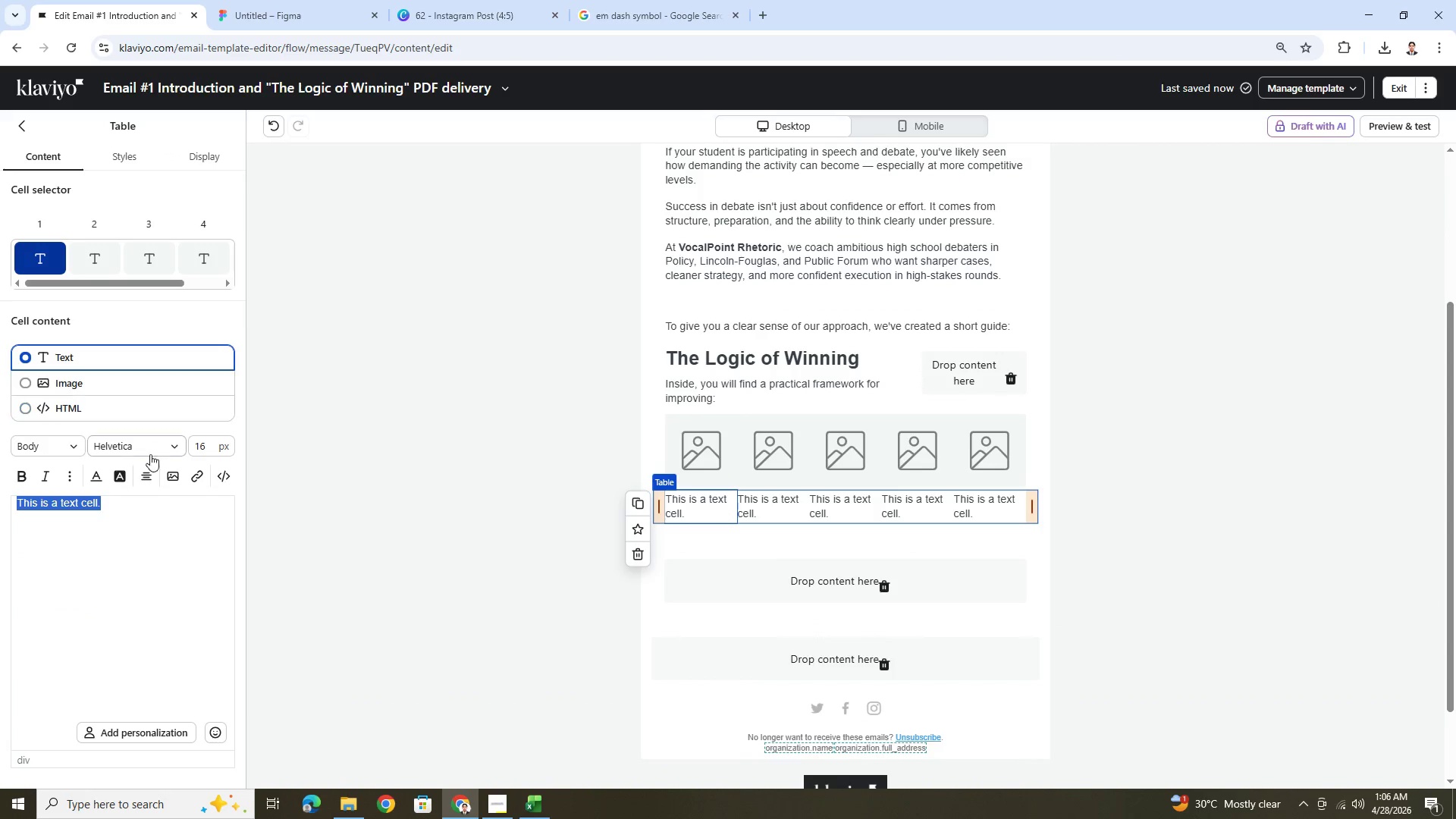 
left_click([143, 475])
 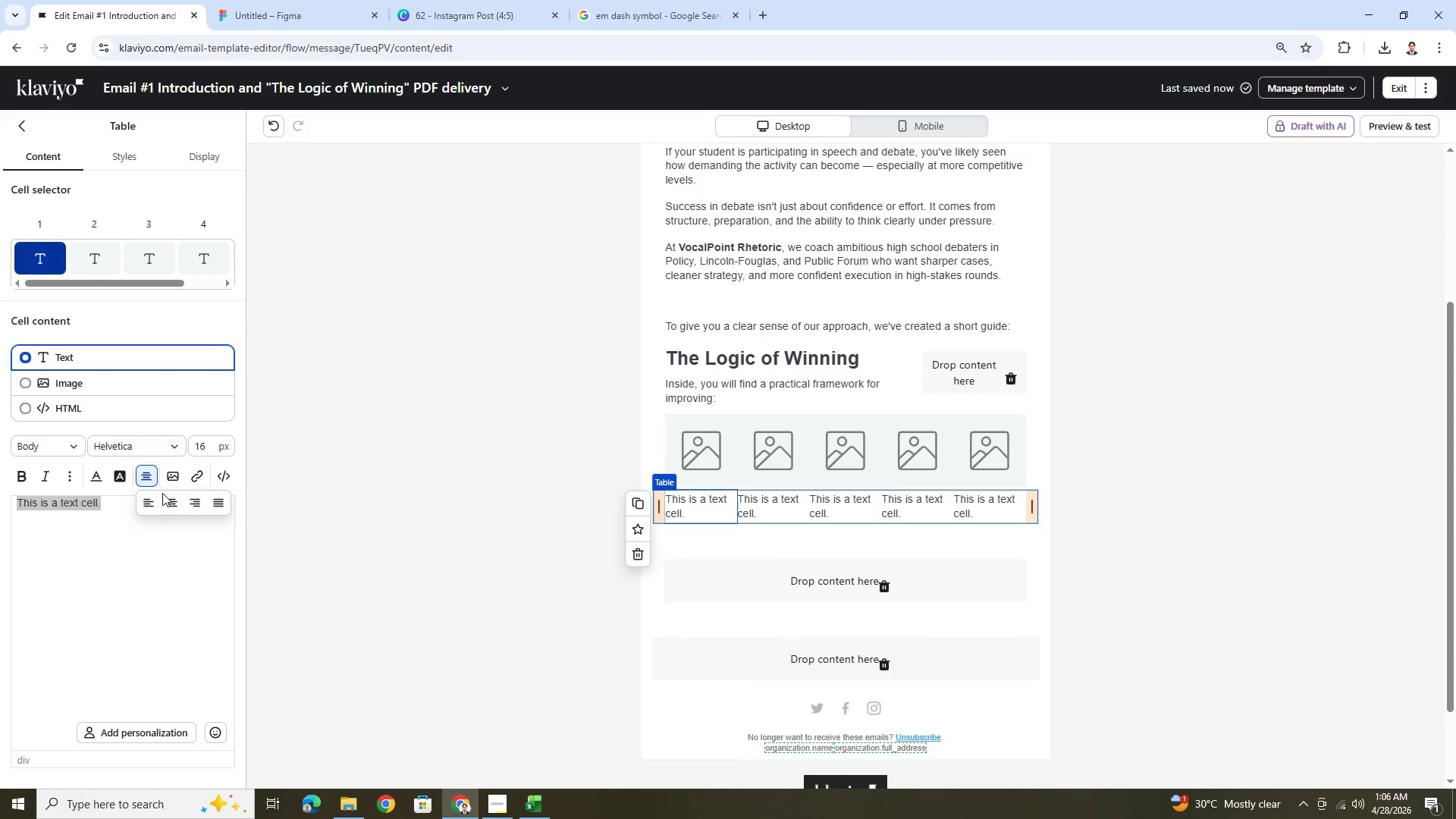 
left_click([174, 499])
 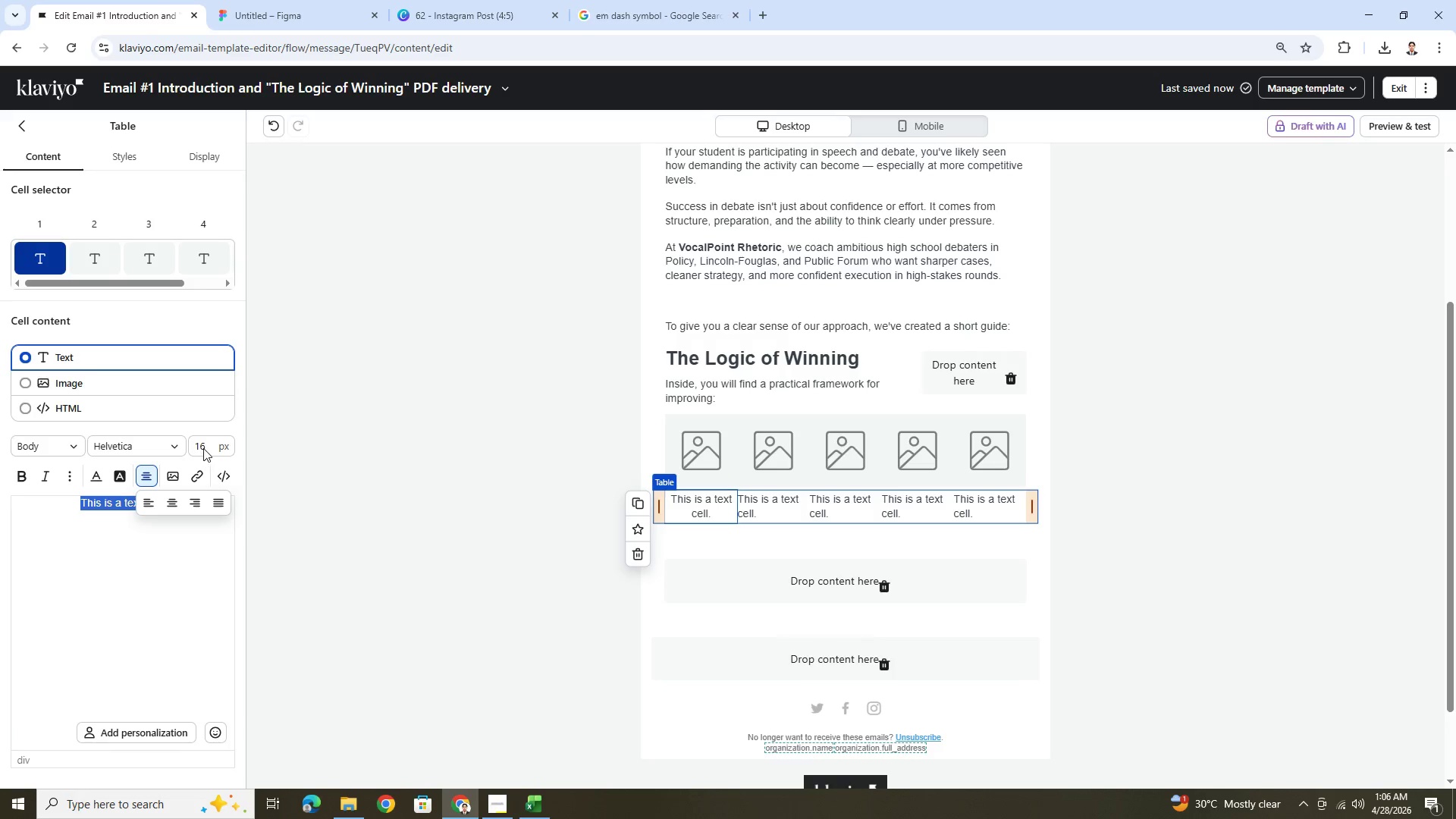 
left_click([203, 448])
 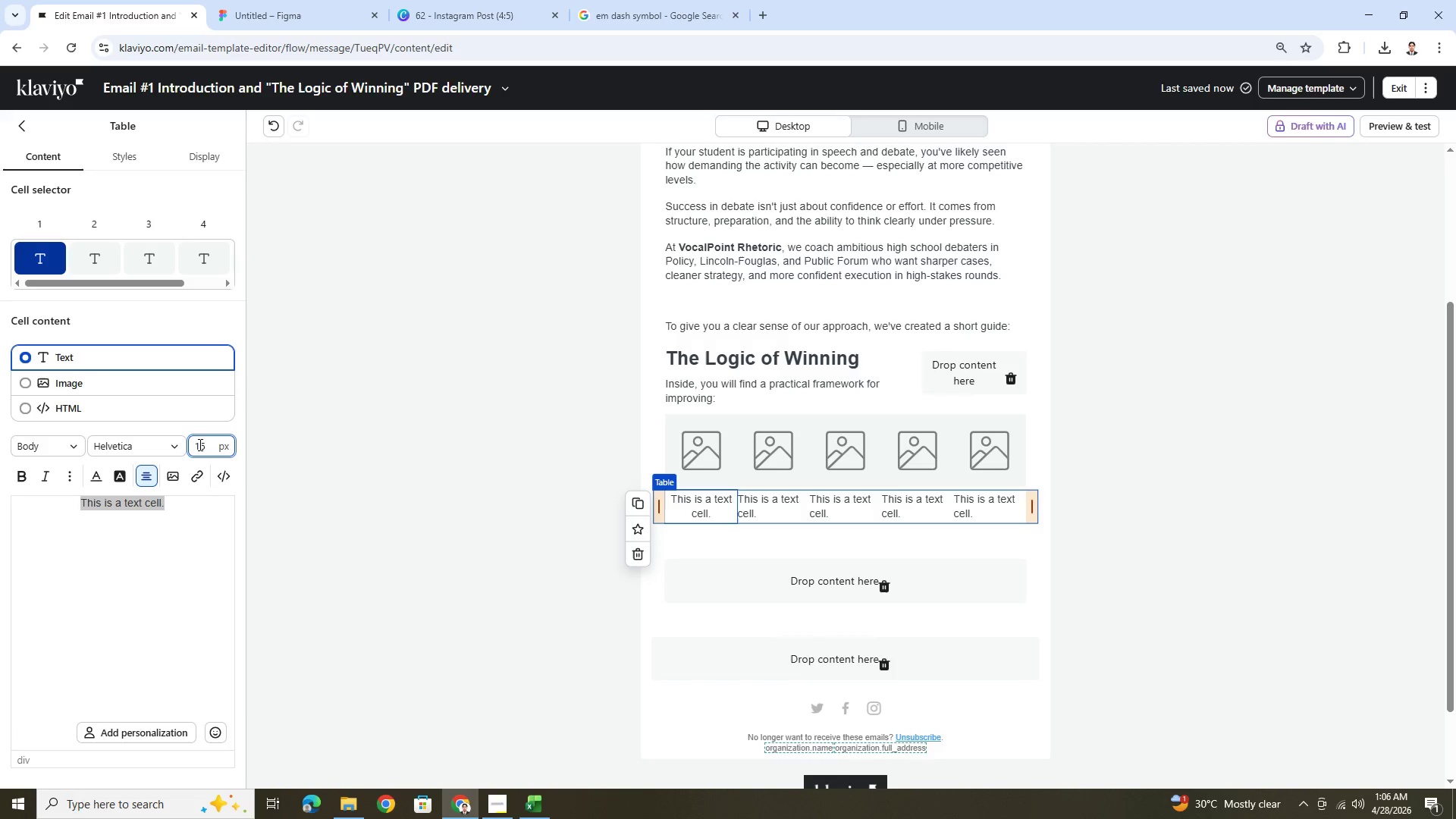 
double_click([199, 444])
 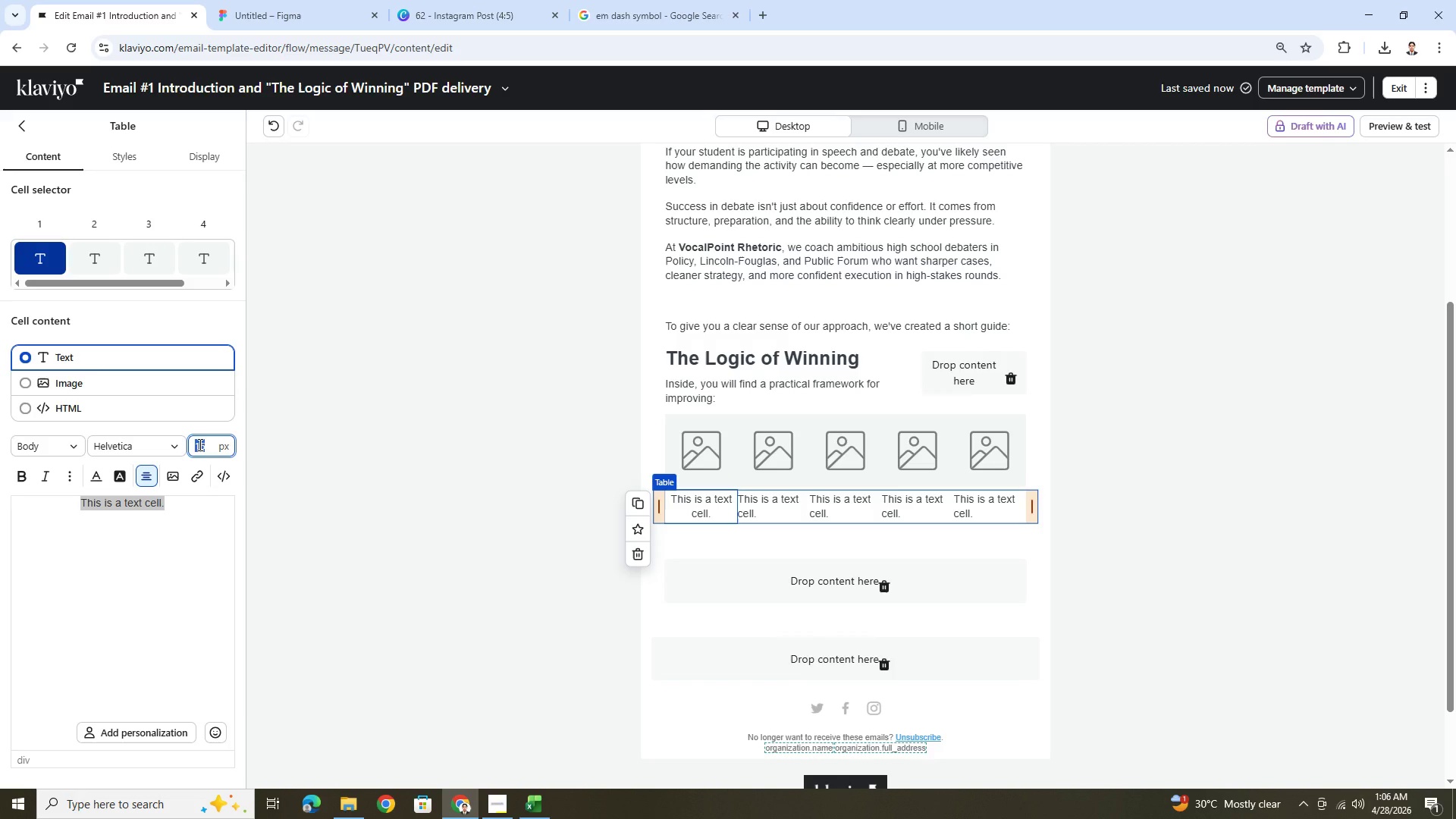 
key(Numpad1)
 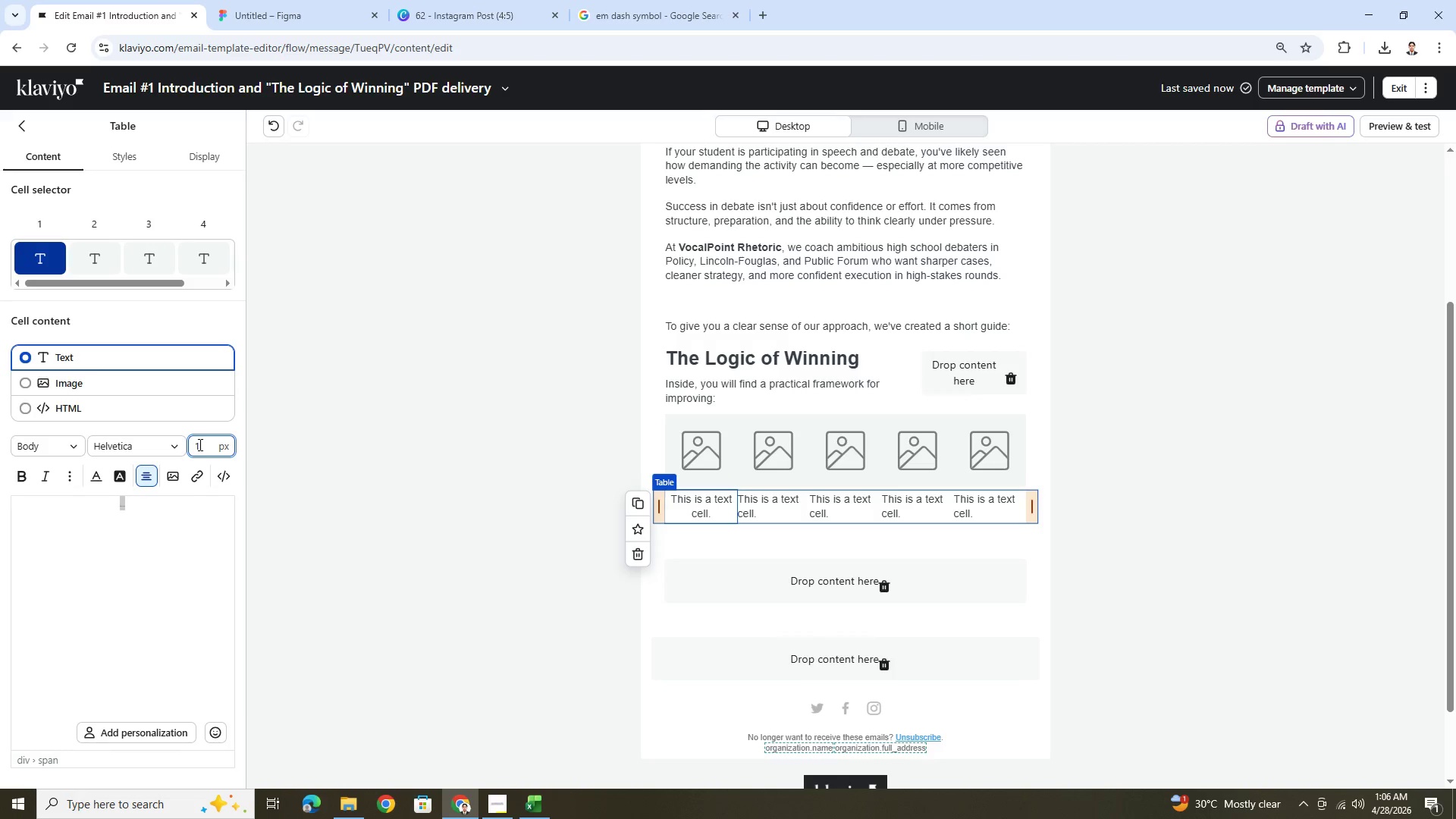 
key(Numpad4)
 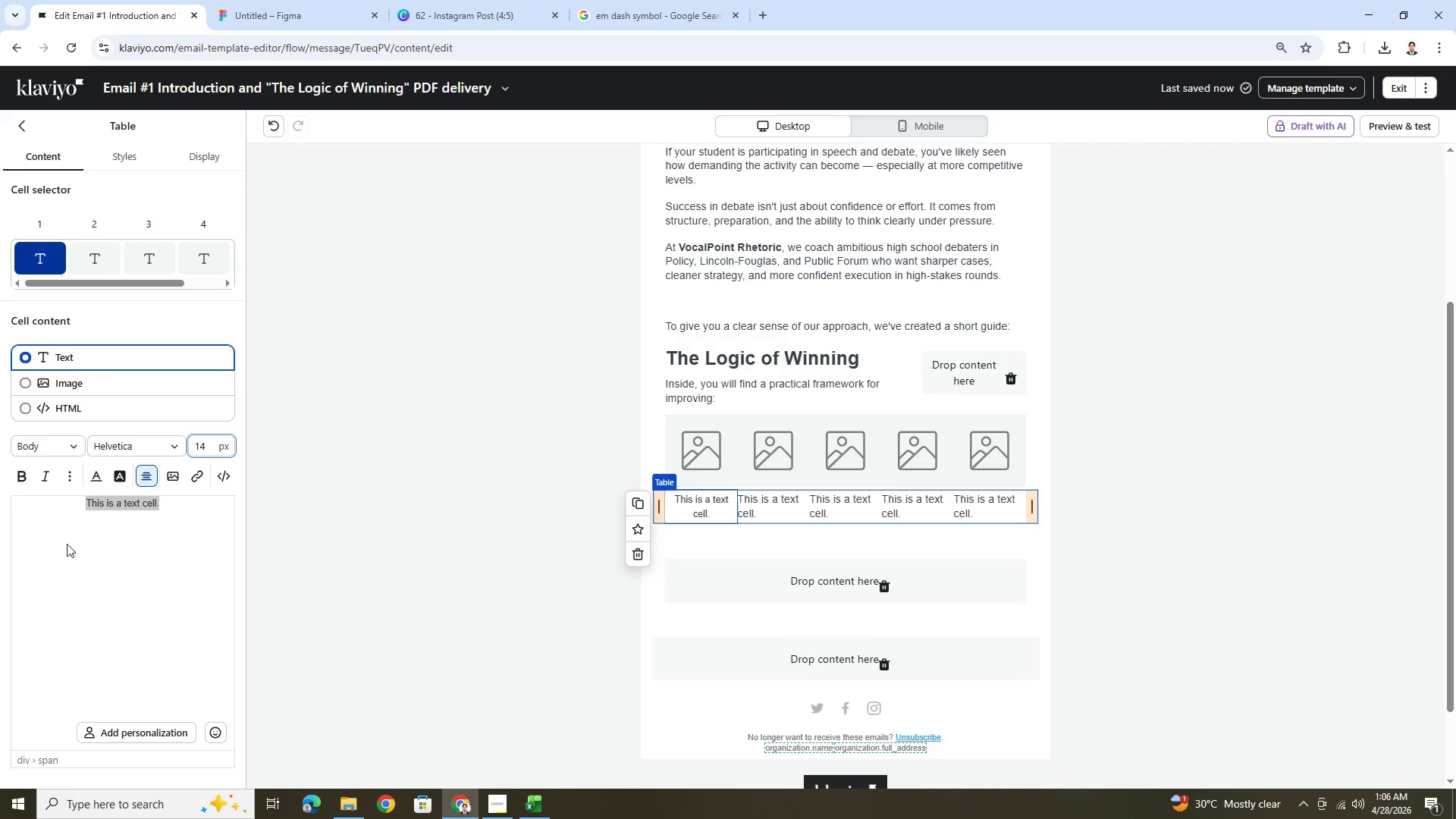 
left_click([121, 531])
 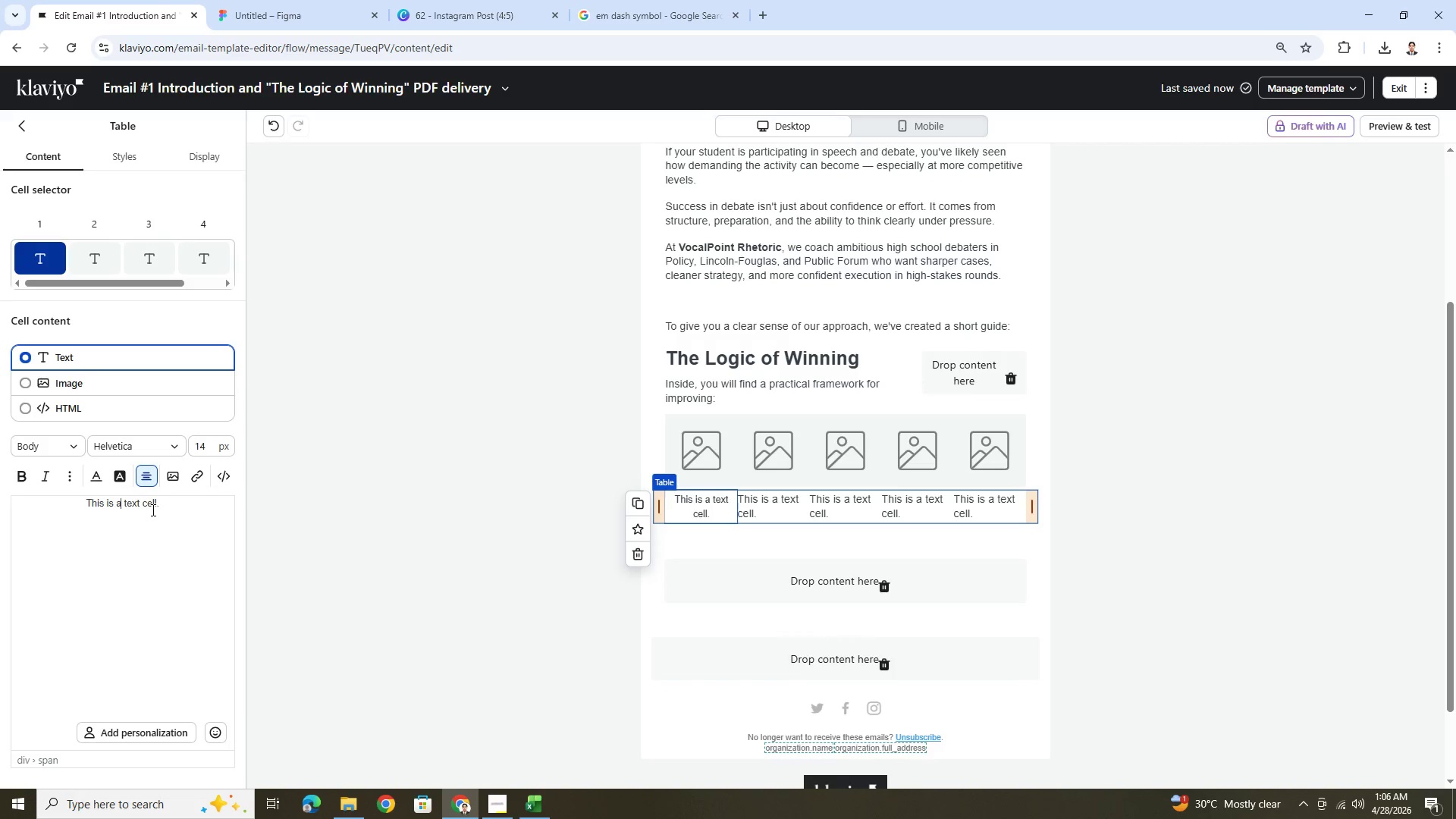 
double_click([152, 510])
 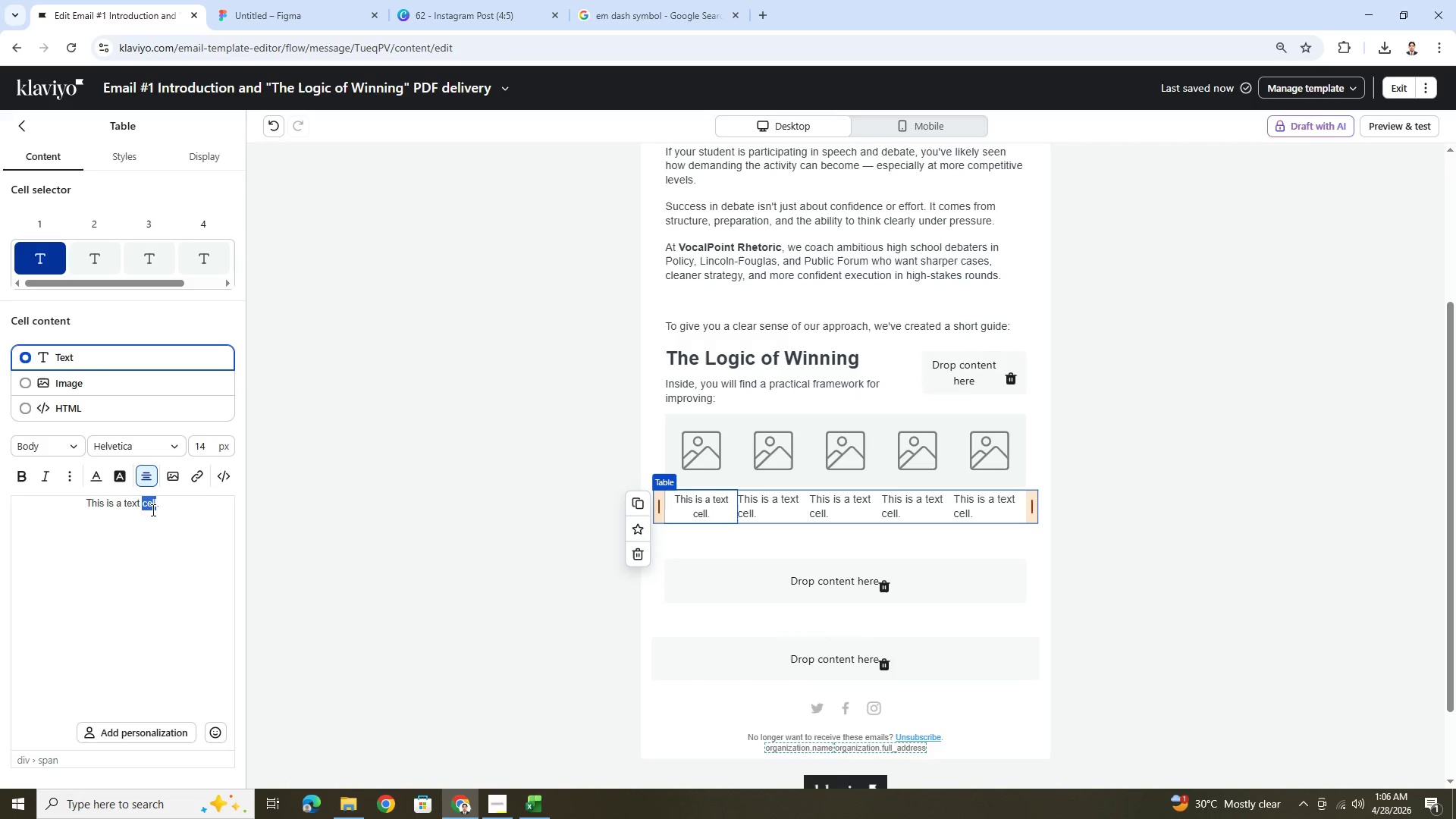 
triple_click([152, 510])
 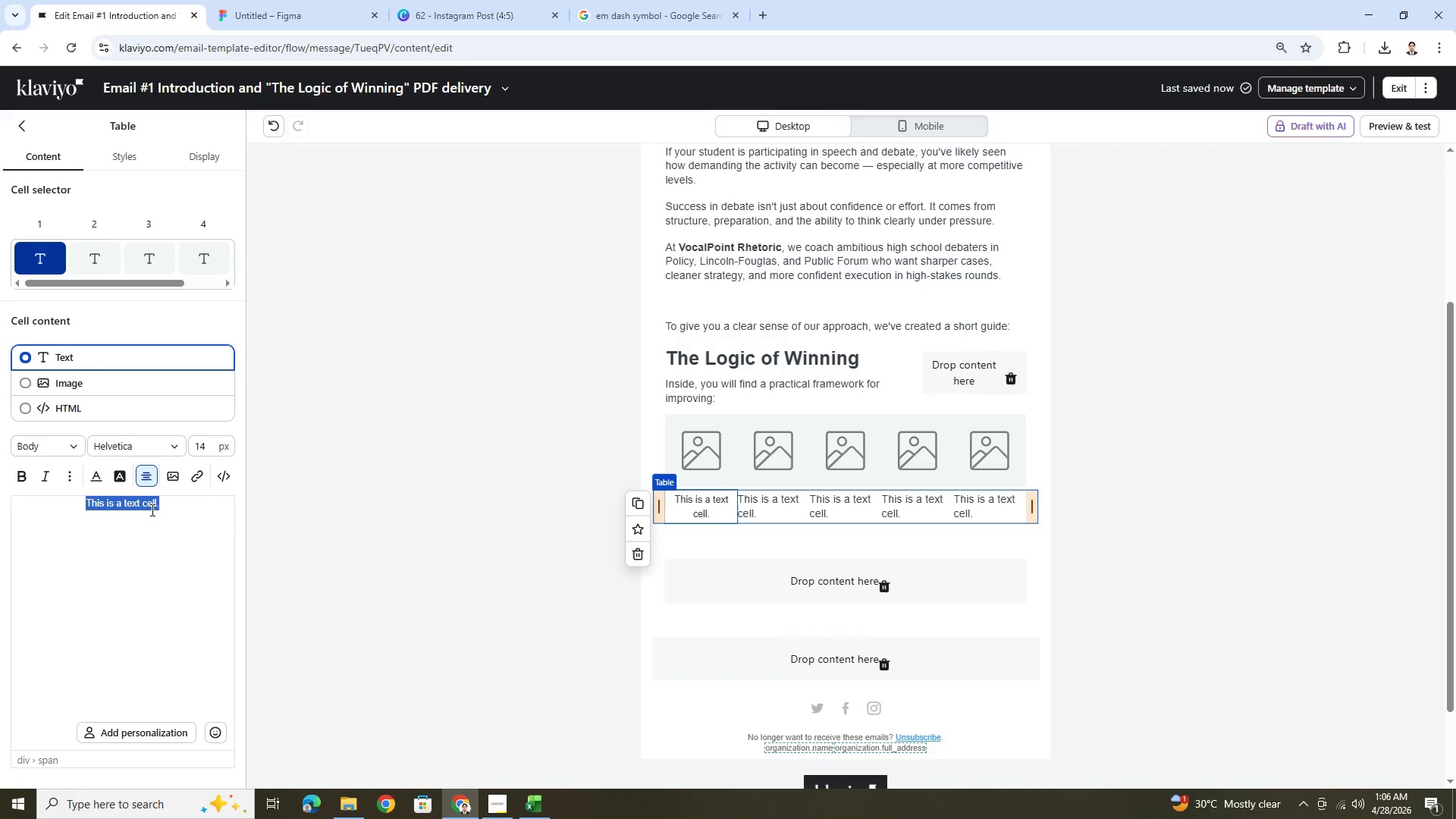 
type(Argument Structure)
 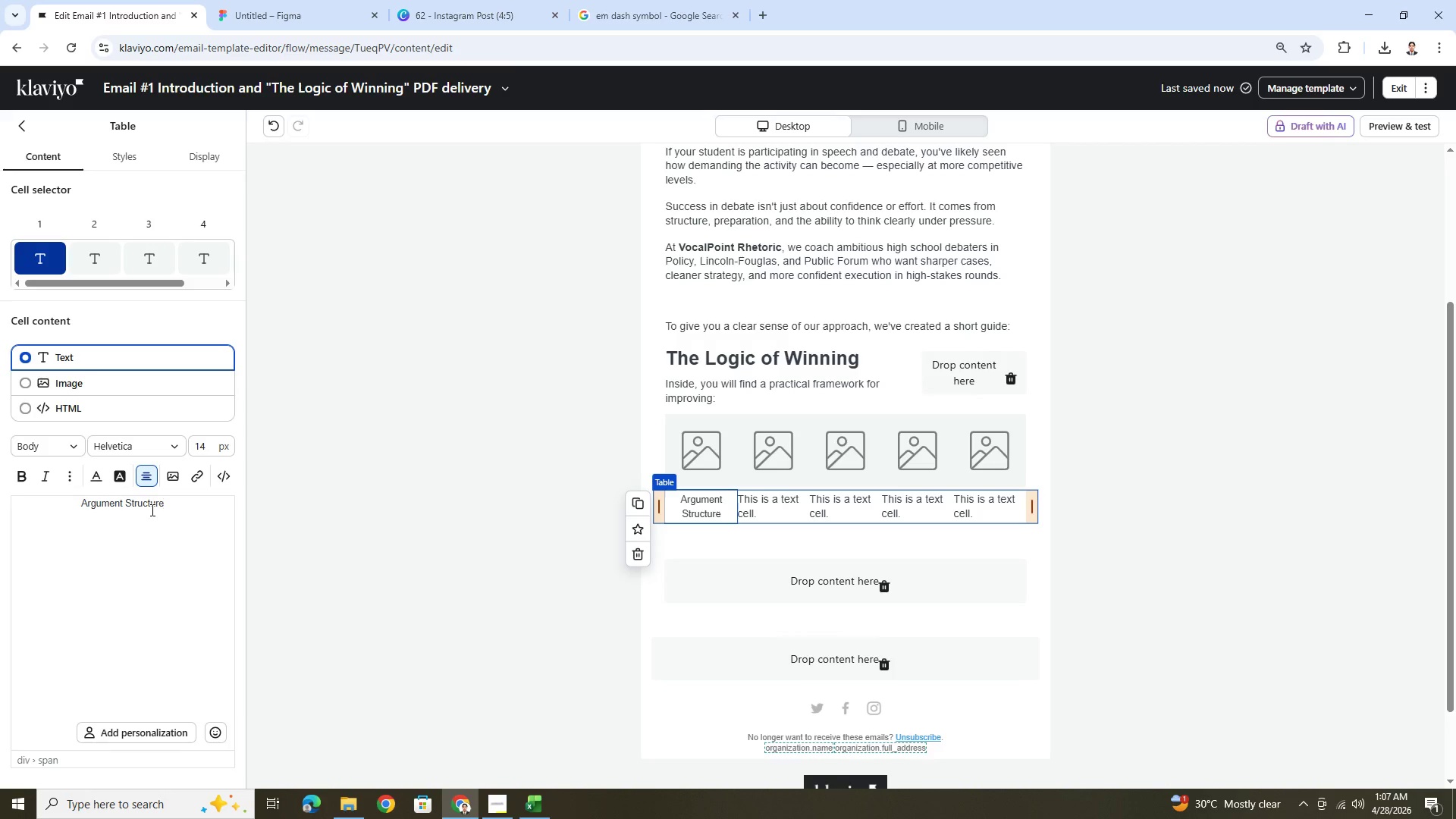 
left_click([79, 249])
 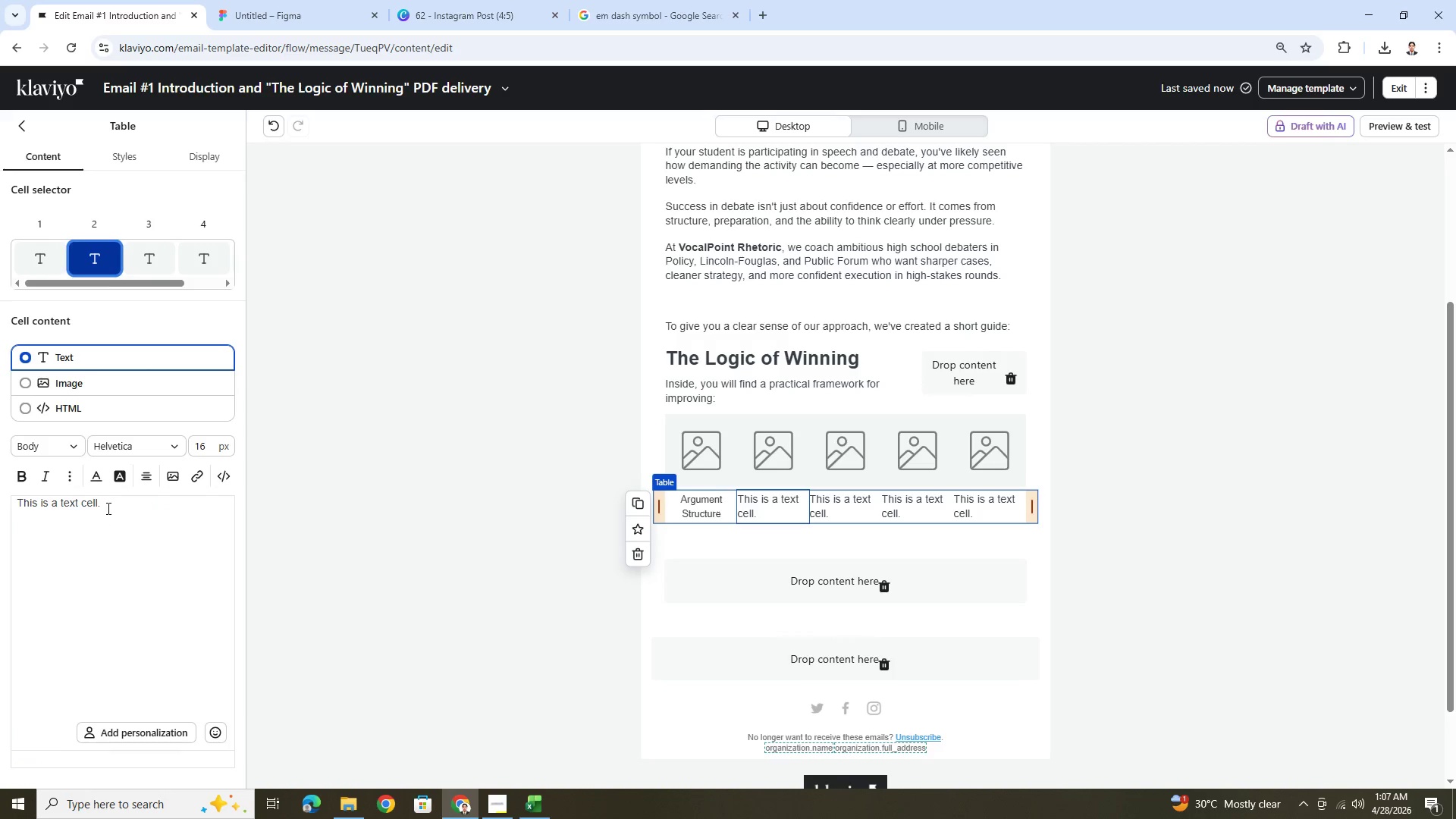 
double_click([108, 506])
 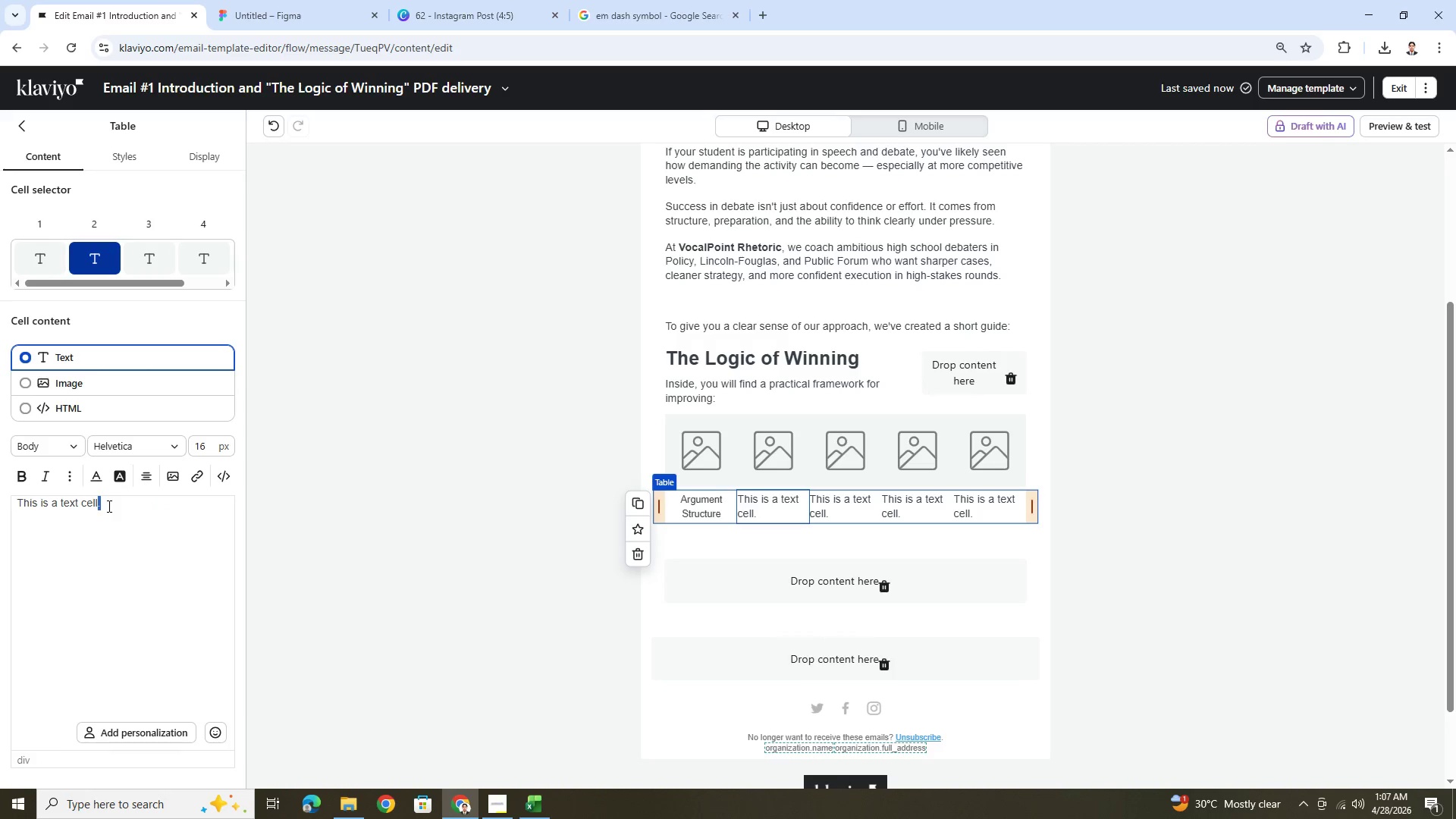 
triple_click([108, 506])
 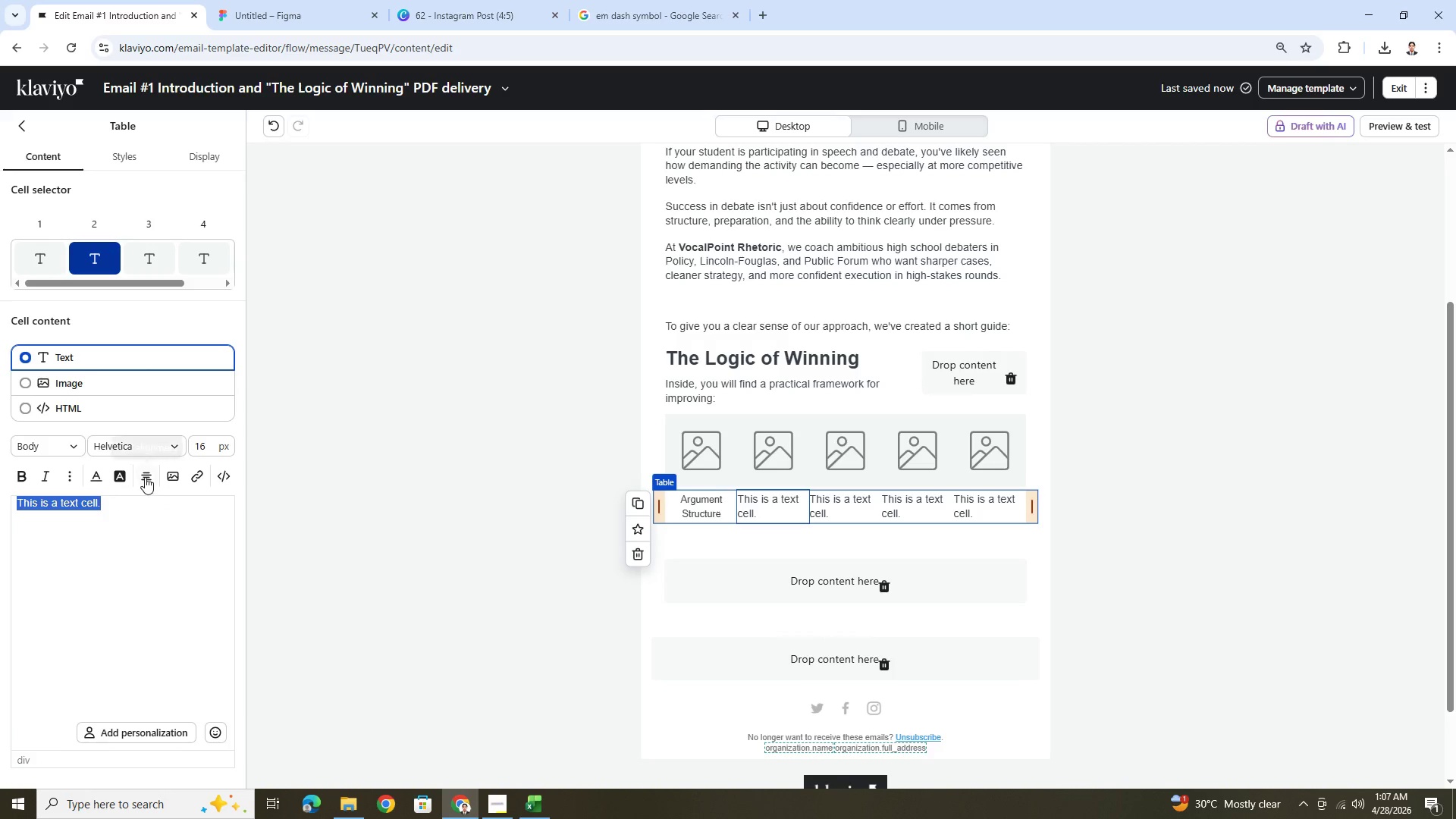 
left_click([145, 476])
 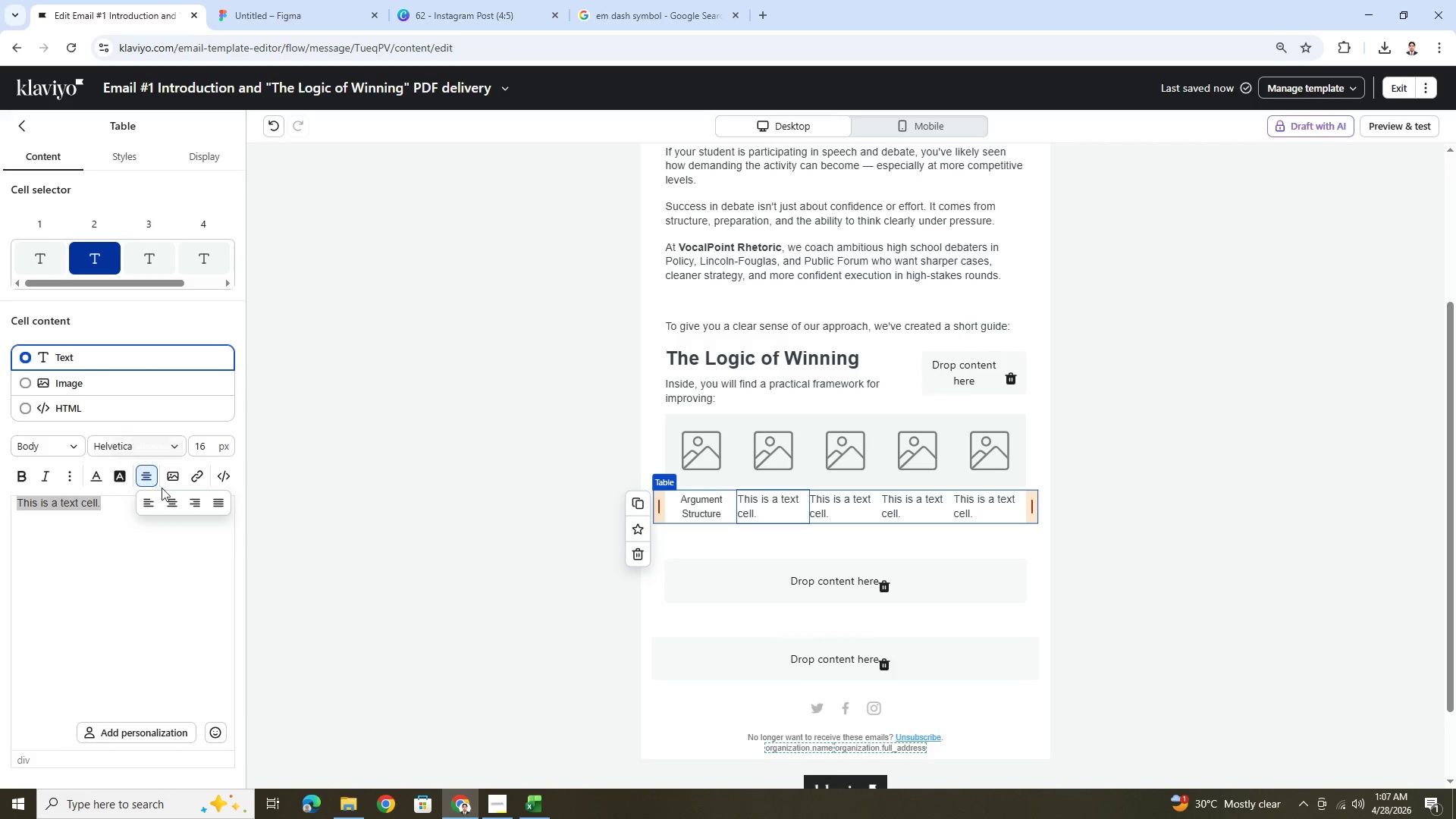 
left_click([168, 494])
 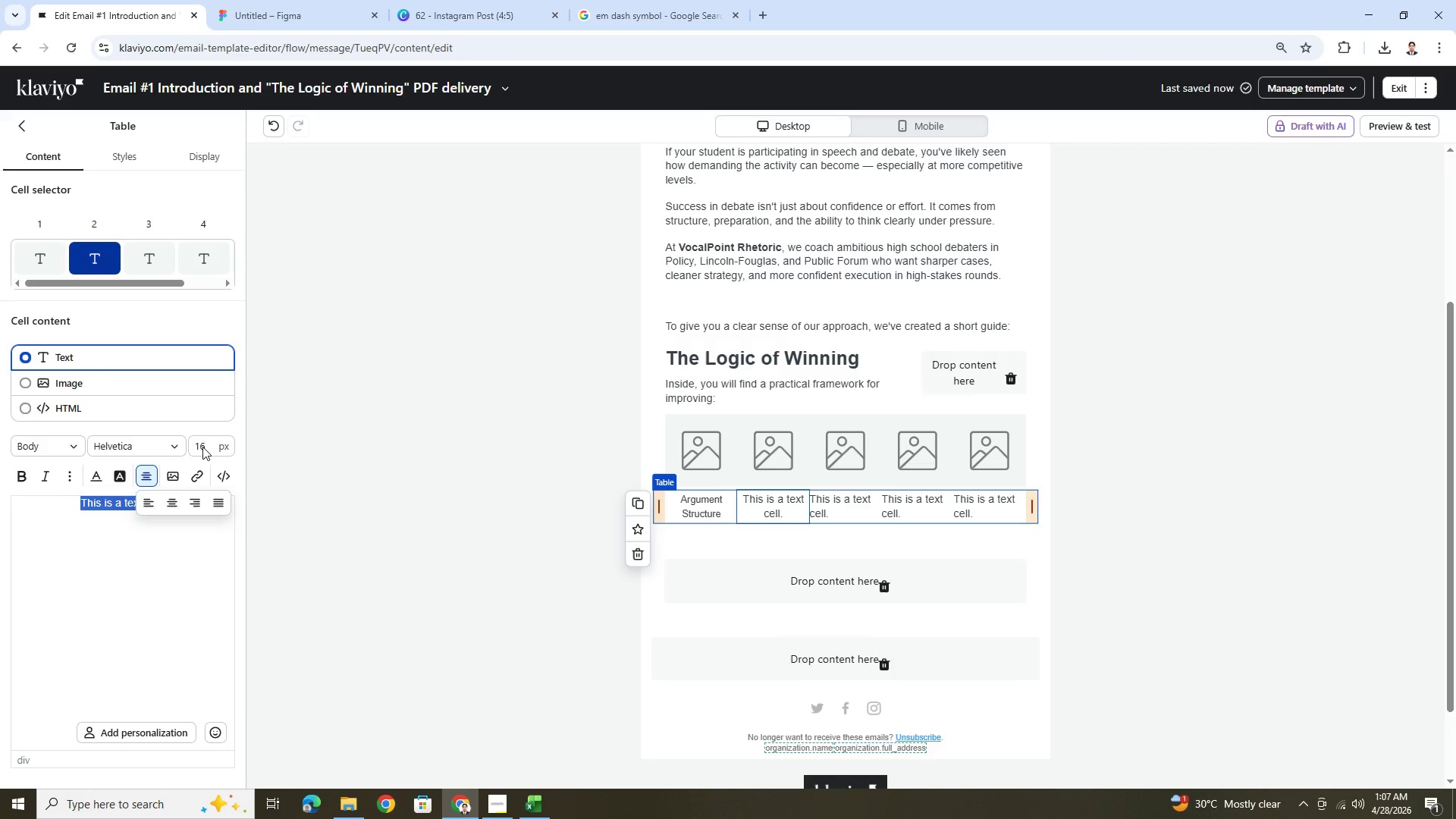 
double_click([202, 446])
 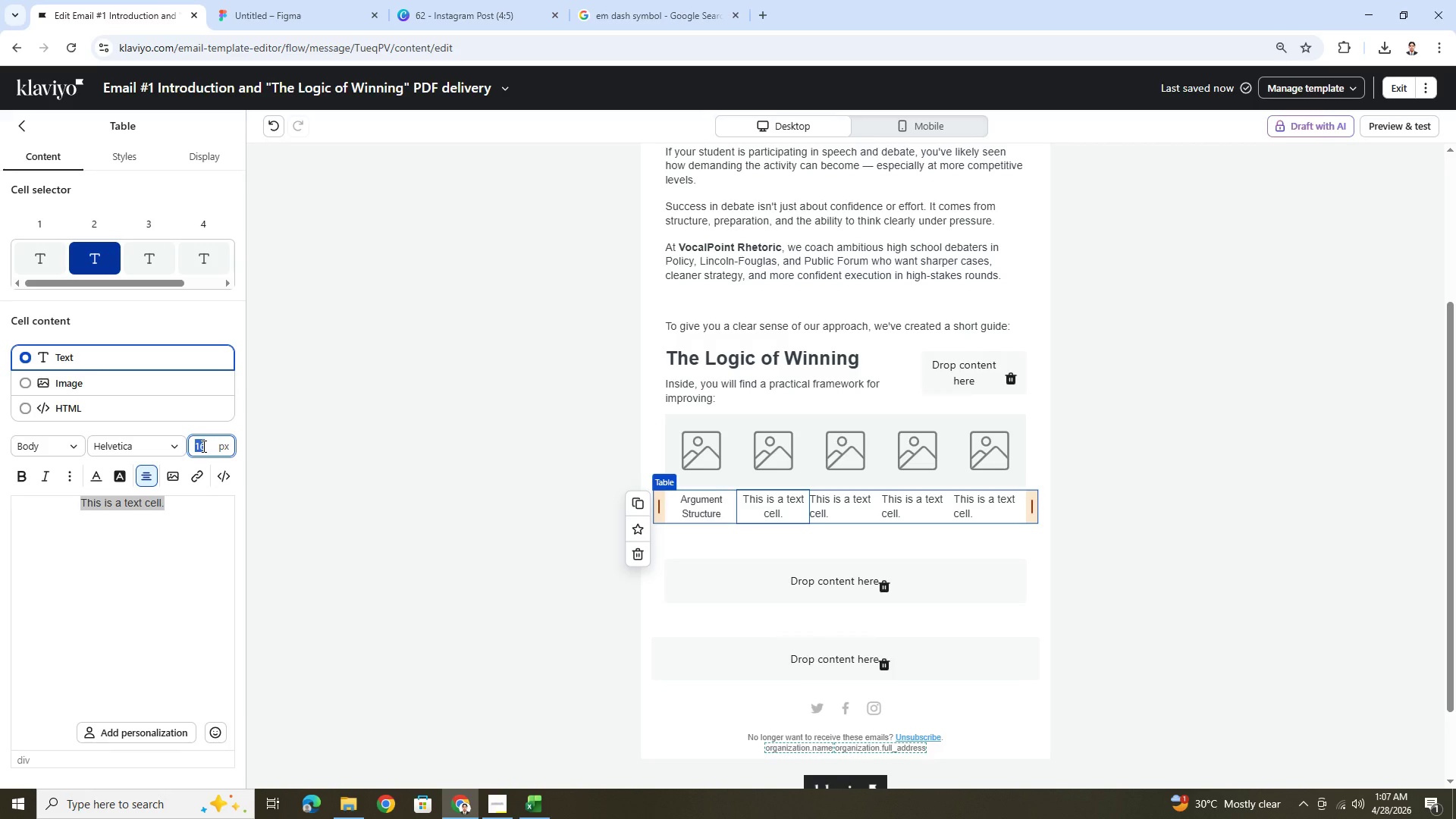 
key(Numpad1)
 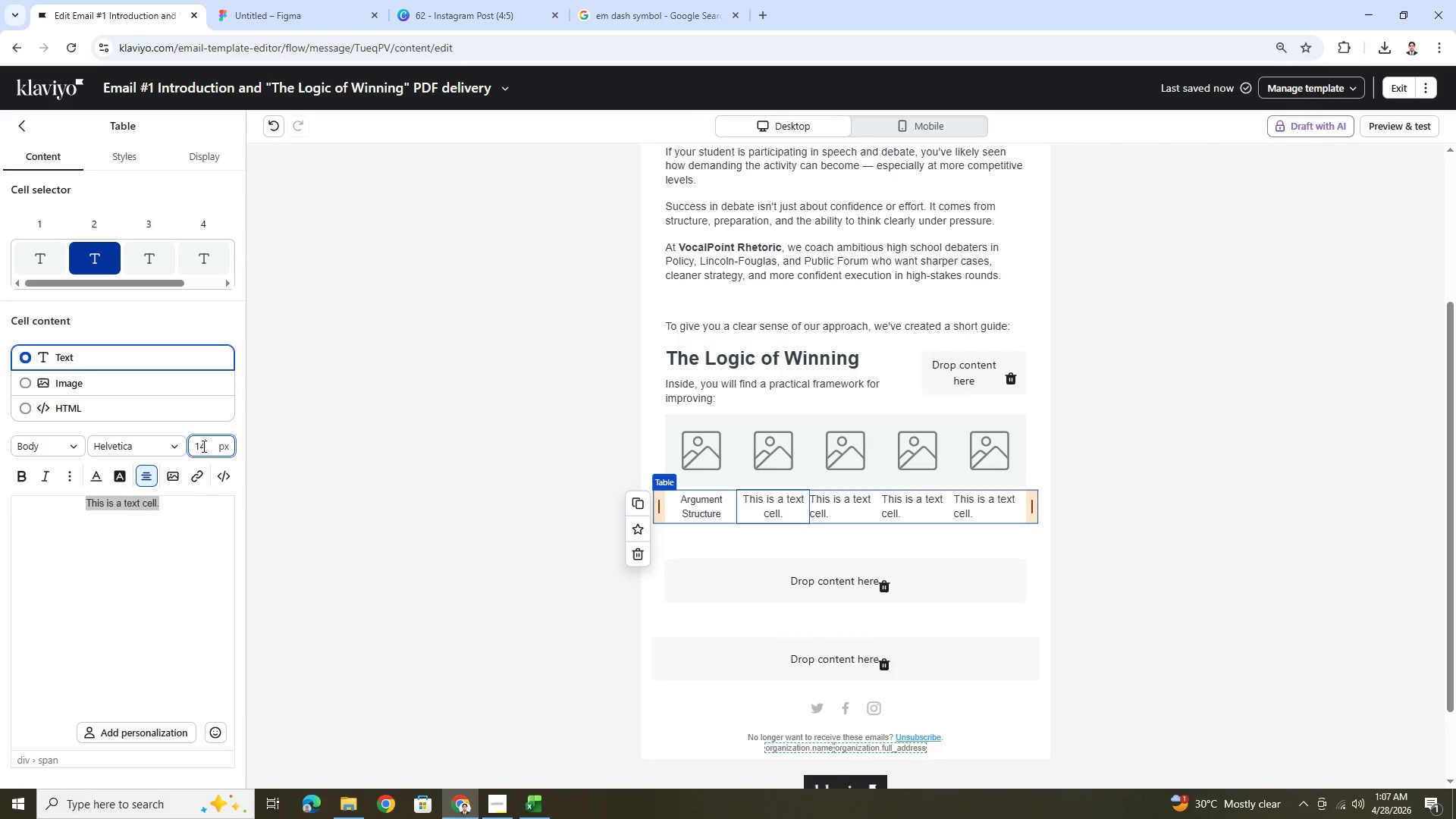 
key(Numpad4)
 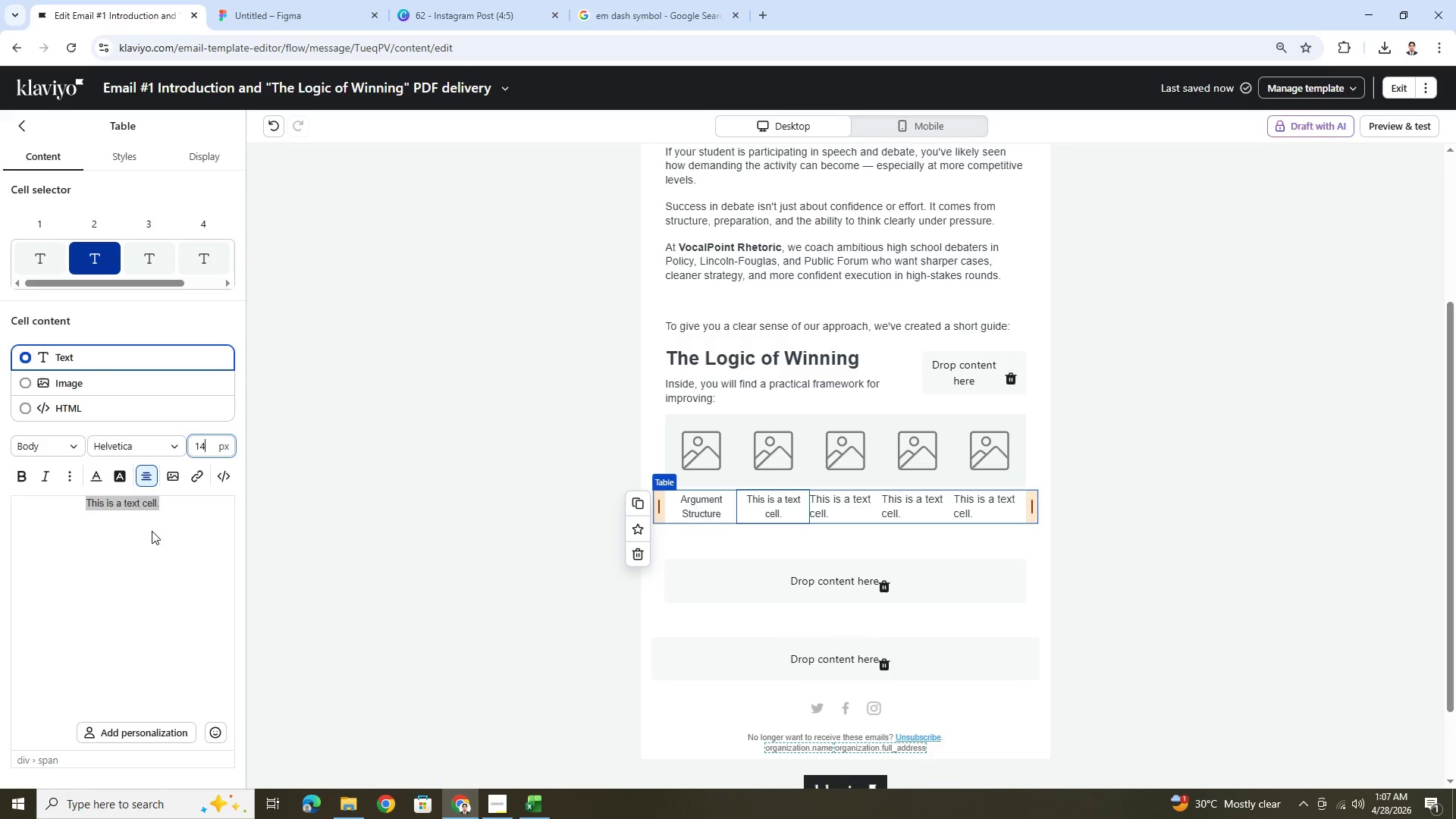 
left_click([152, 532])
 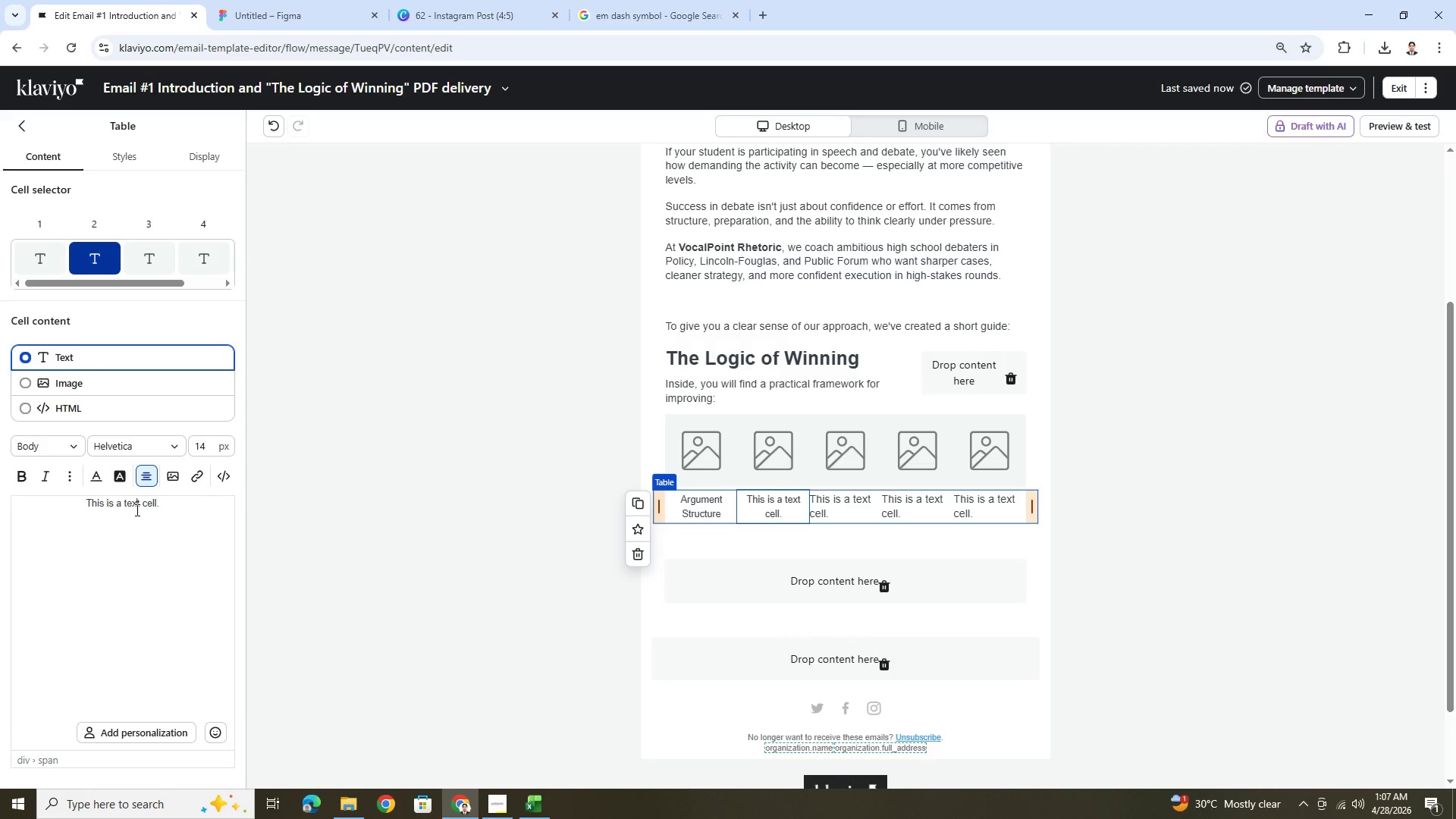 
double_click([136, 510])
 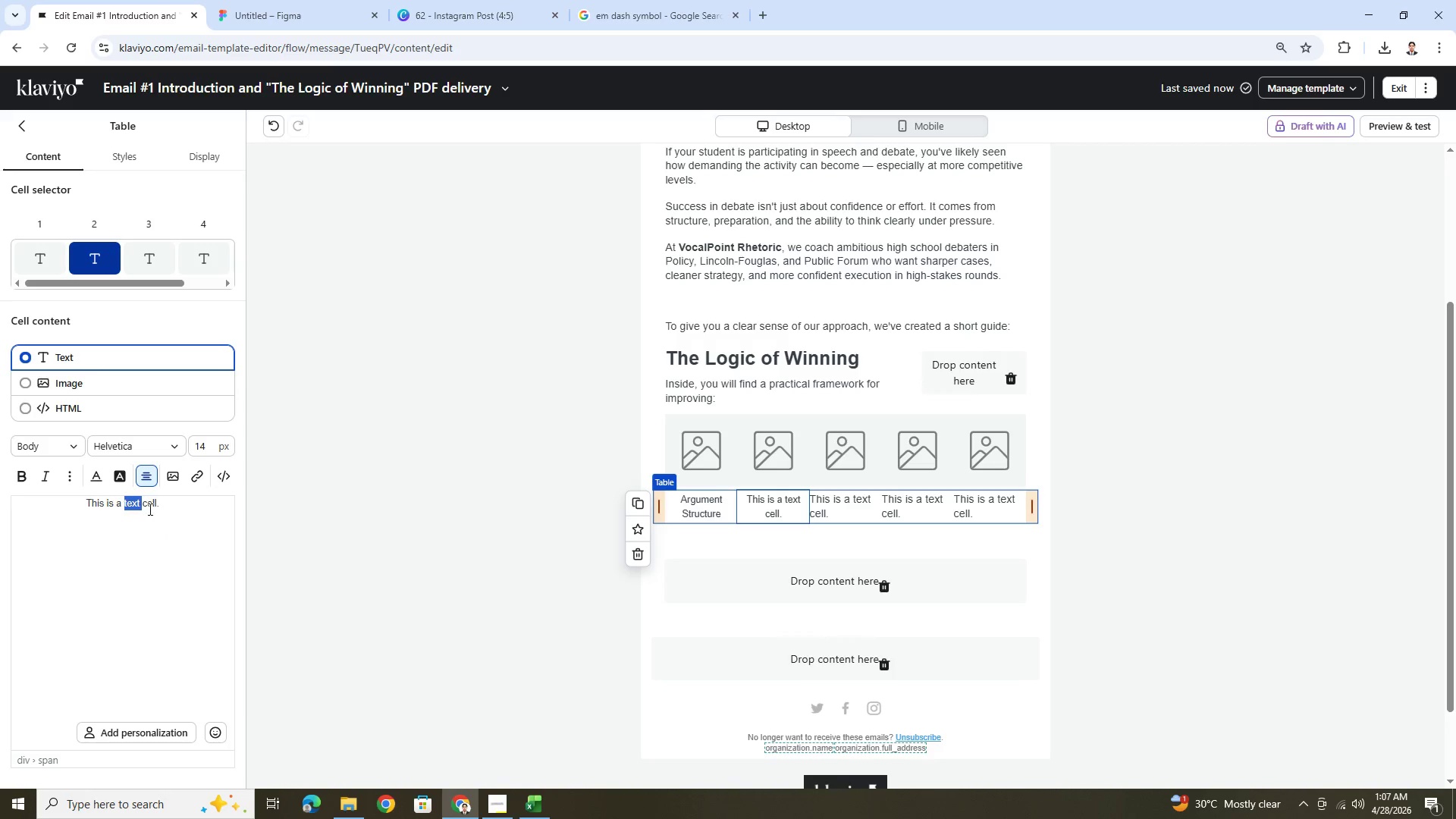 
left_click_drag(start_coordinate=[163, 507], to_coordinate=[89, 515])
 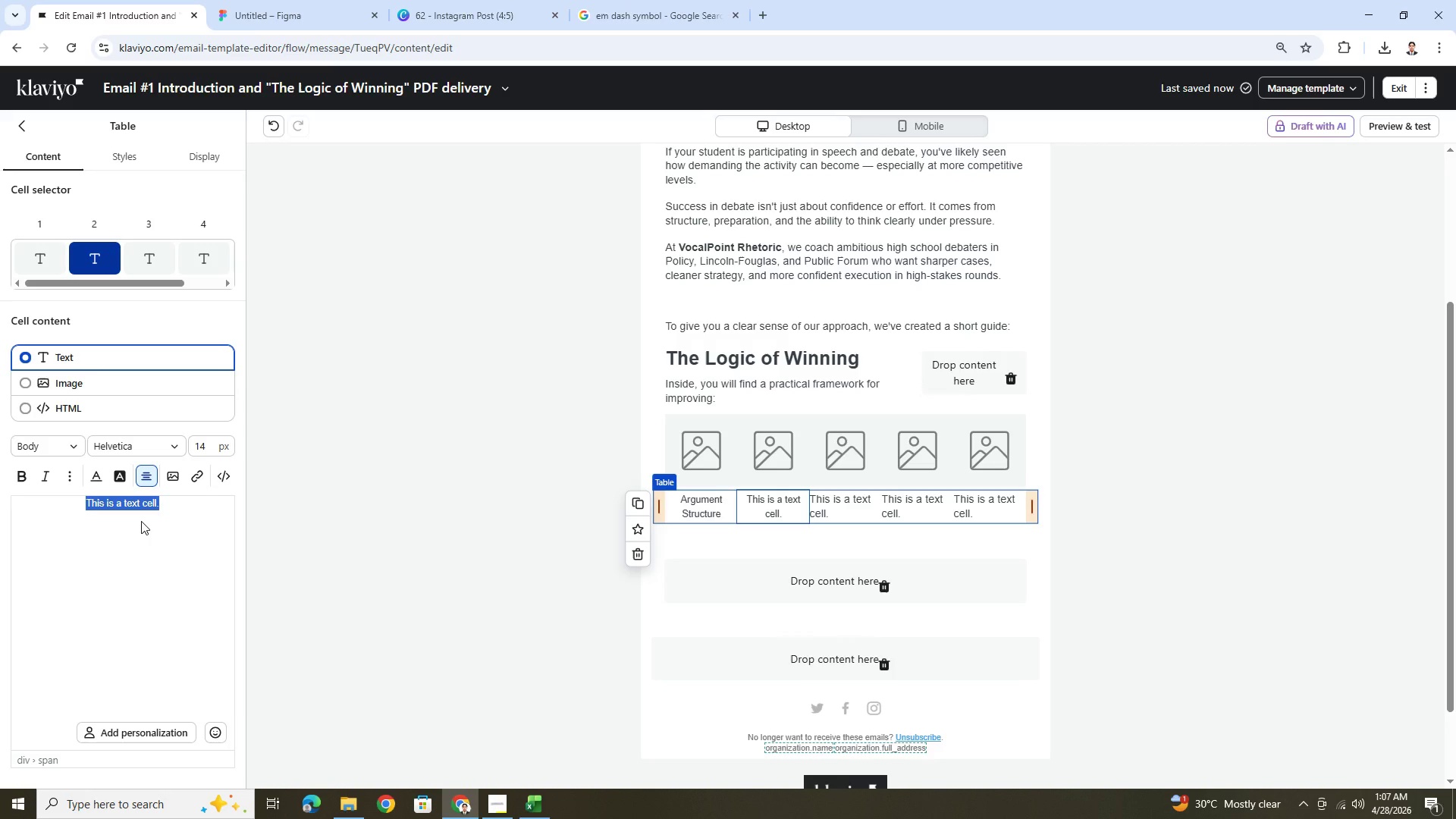 
type(Evidence Comparison)
 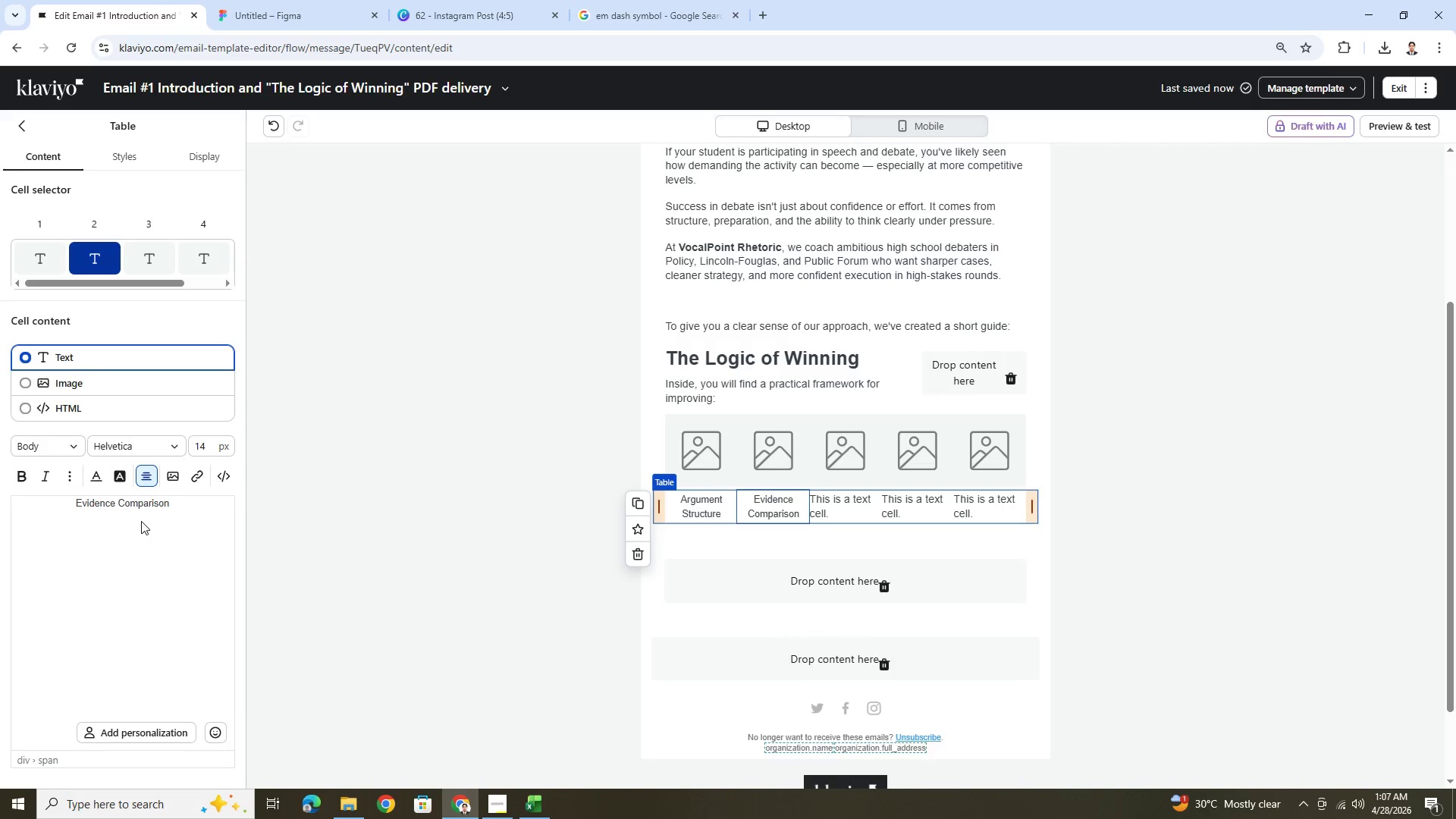 
left_click([819, 507])
 